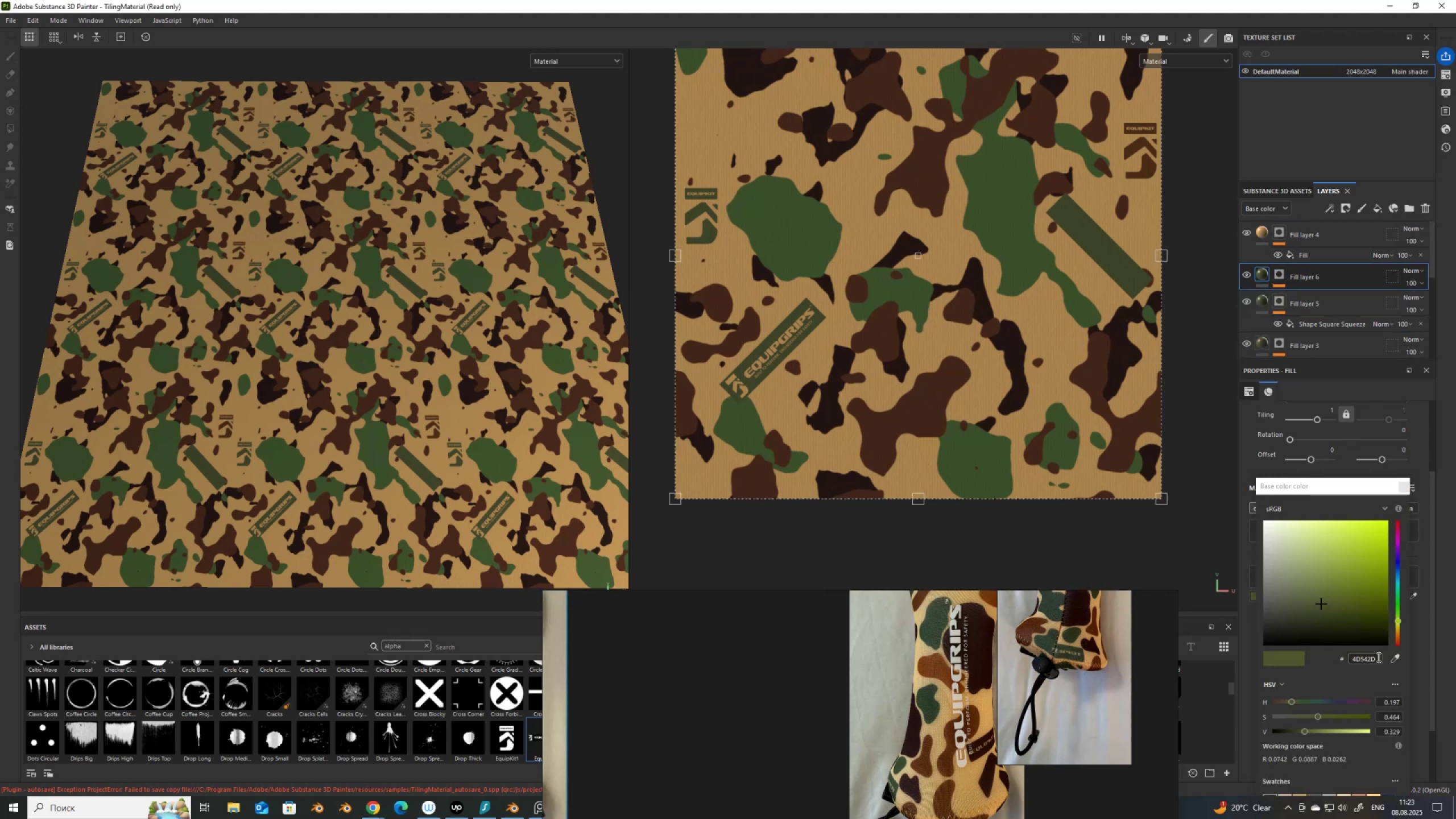 
left_click_drag(start_coordinate=[1378, 659], to_coordinate=[1331, 665])
 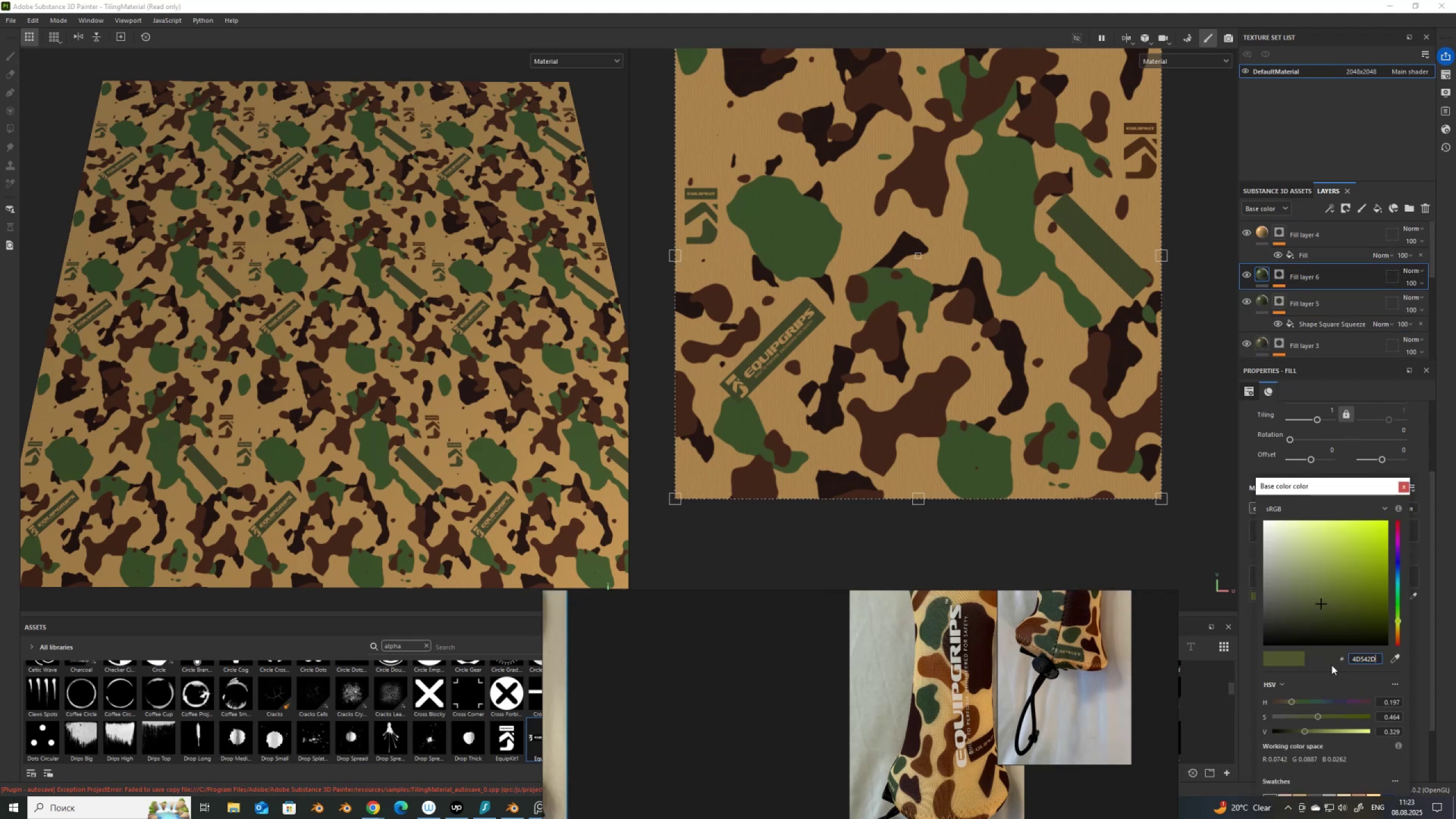 
hold_key(key=ControlLeft, duration=0.58)
 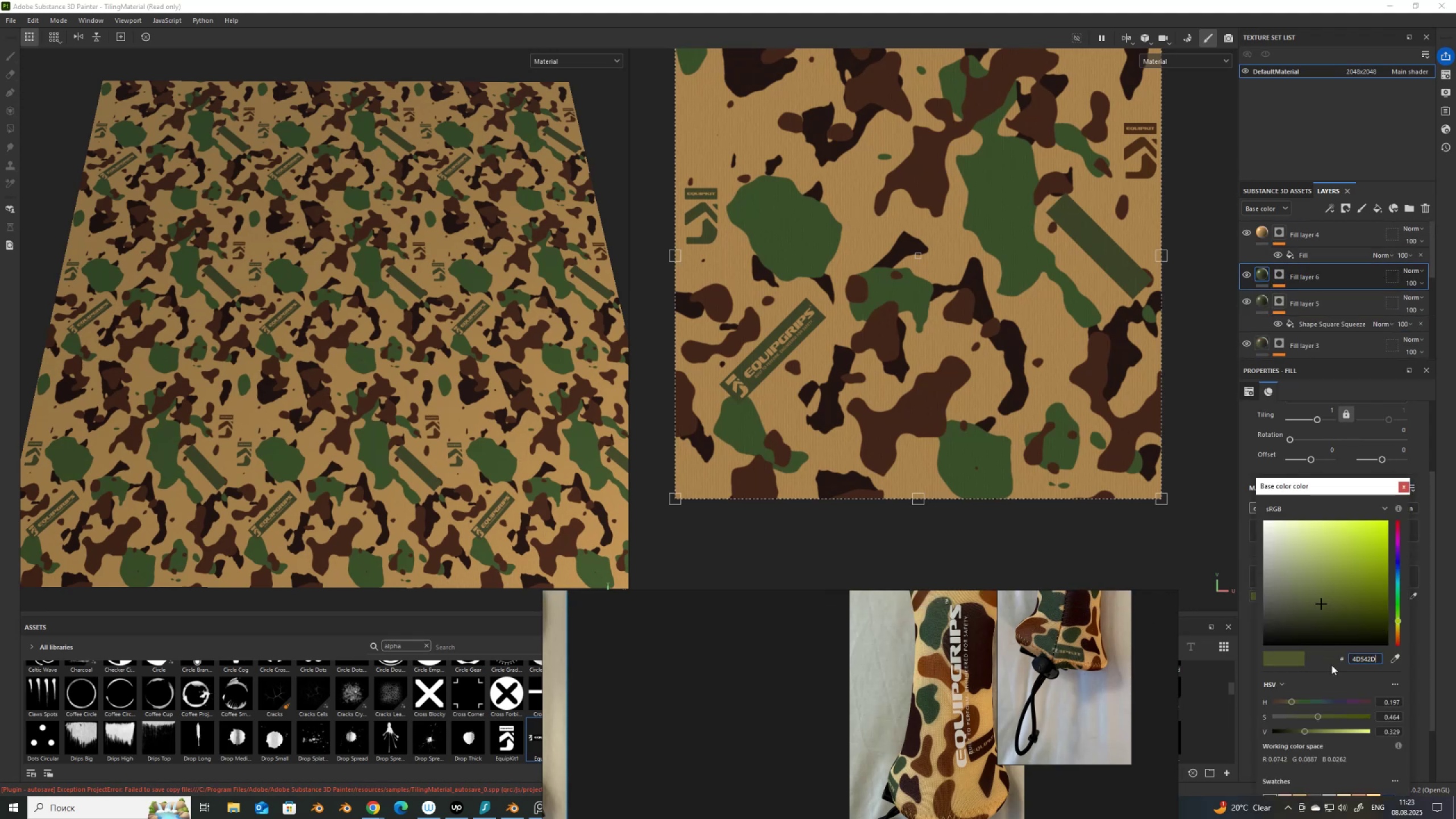 
hold_key(key=Backspace, duration=1.14)
 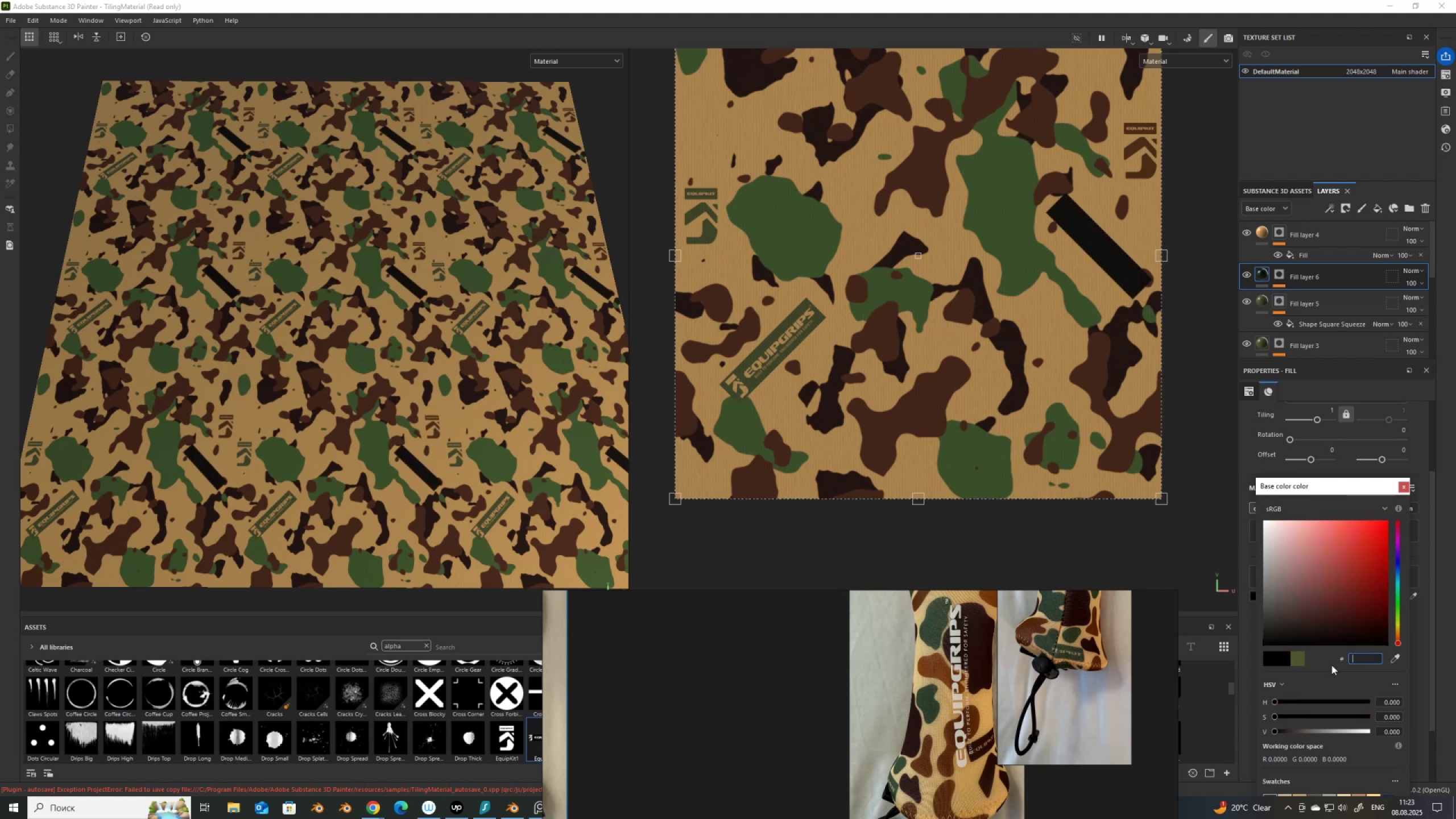 
key(Control+V)
 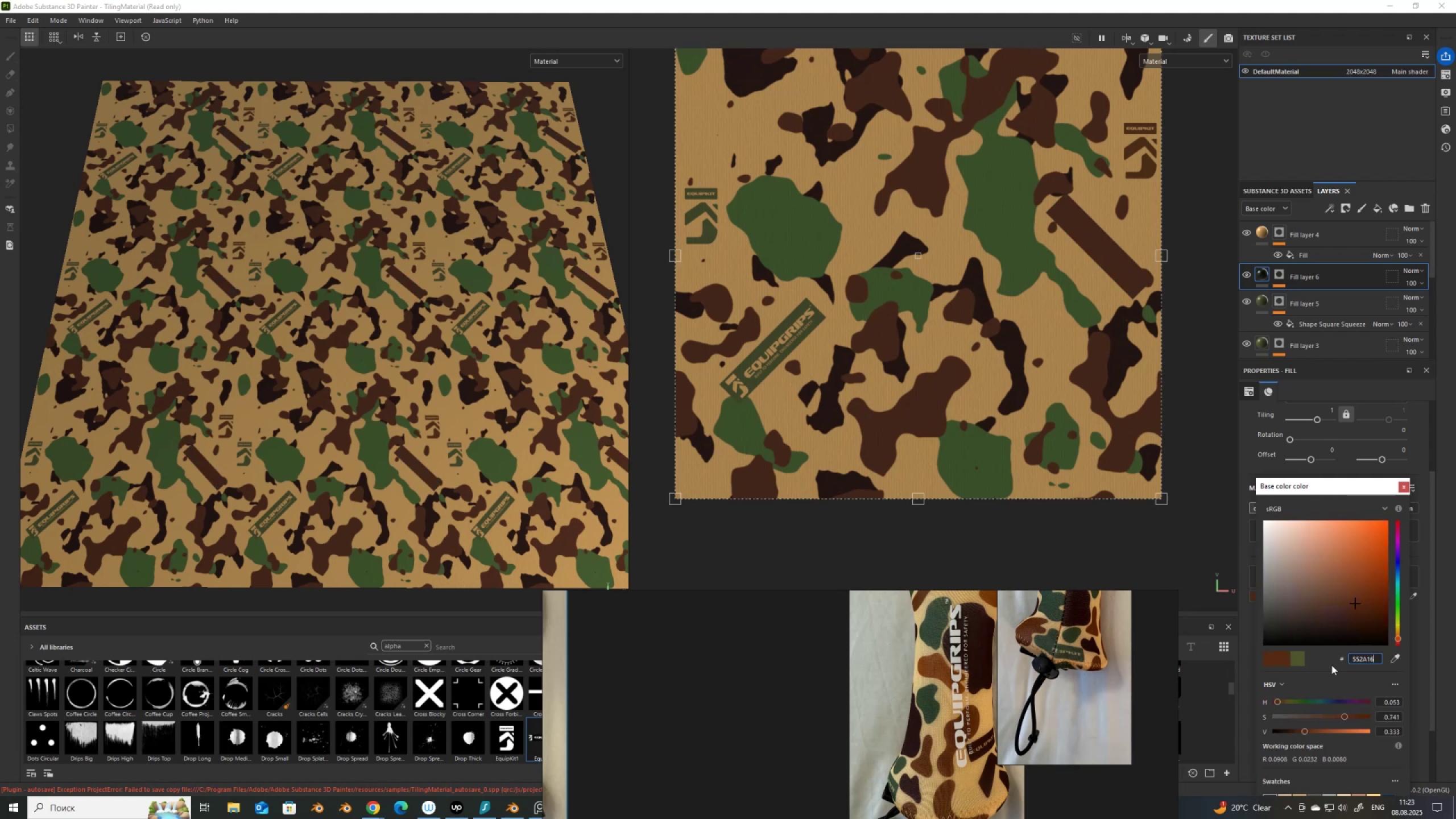 
key(Enter)
 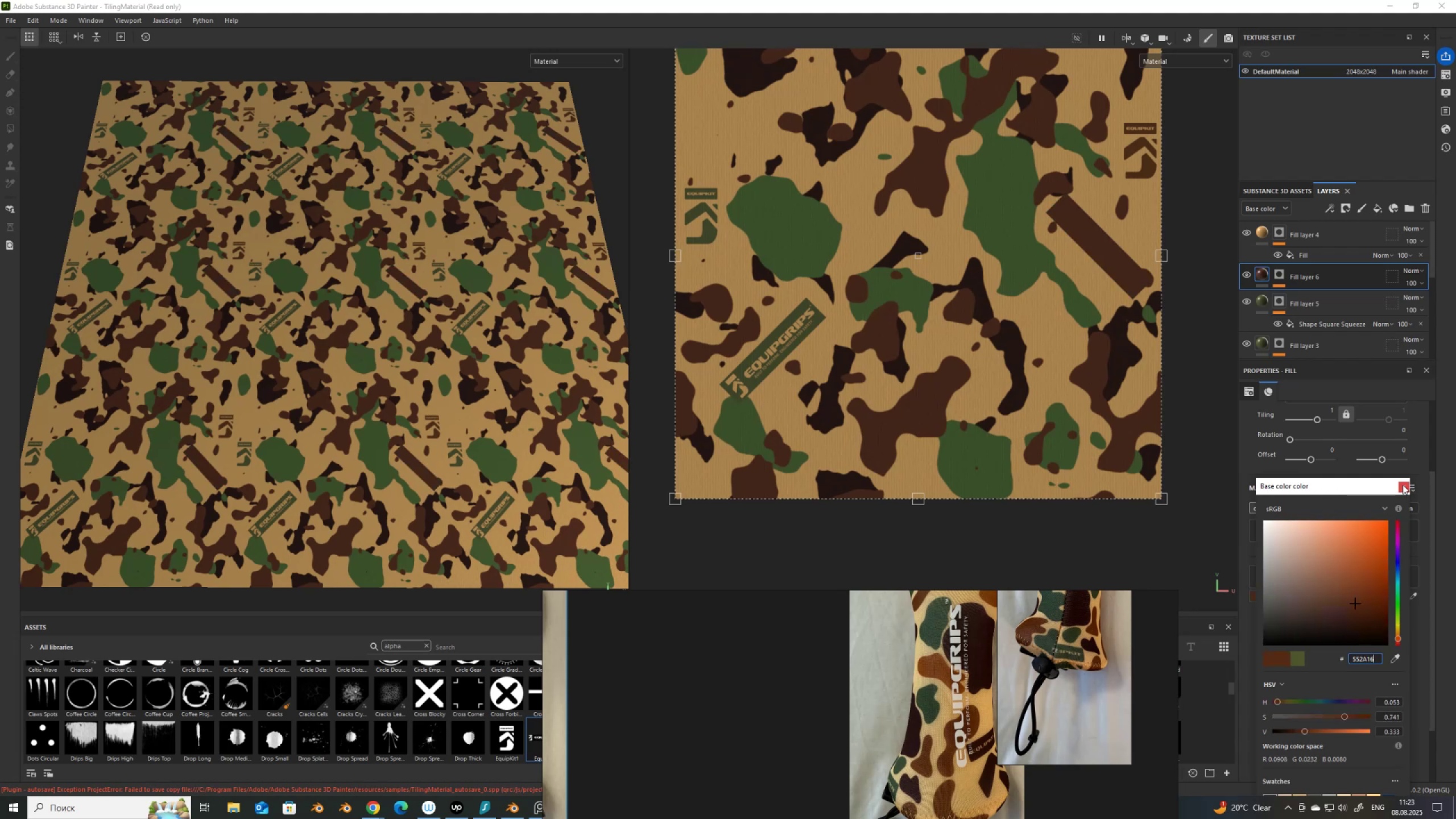 
left_click([1403, 485])
 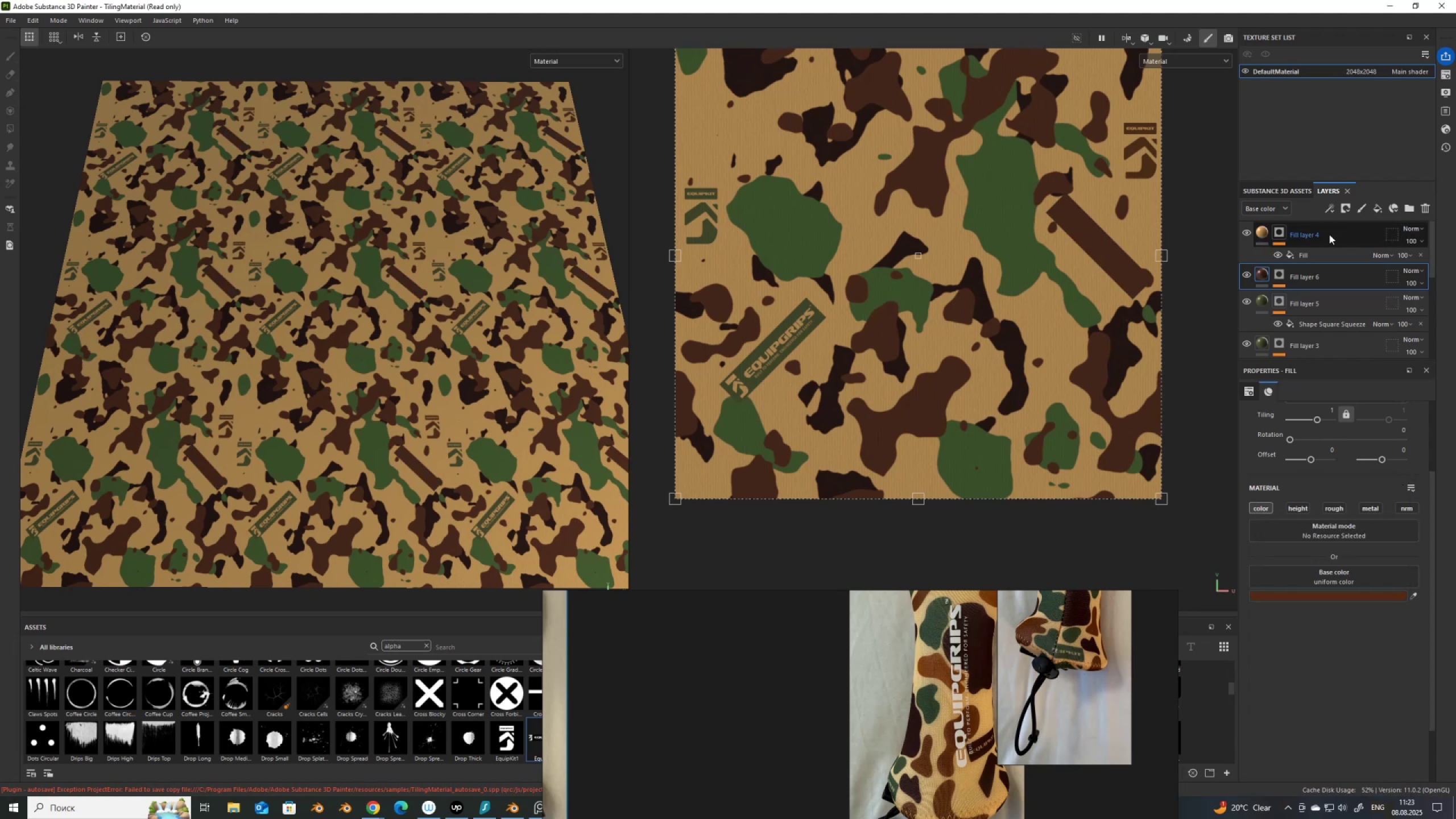 
left_click([1329, 234])
 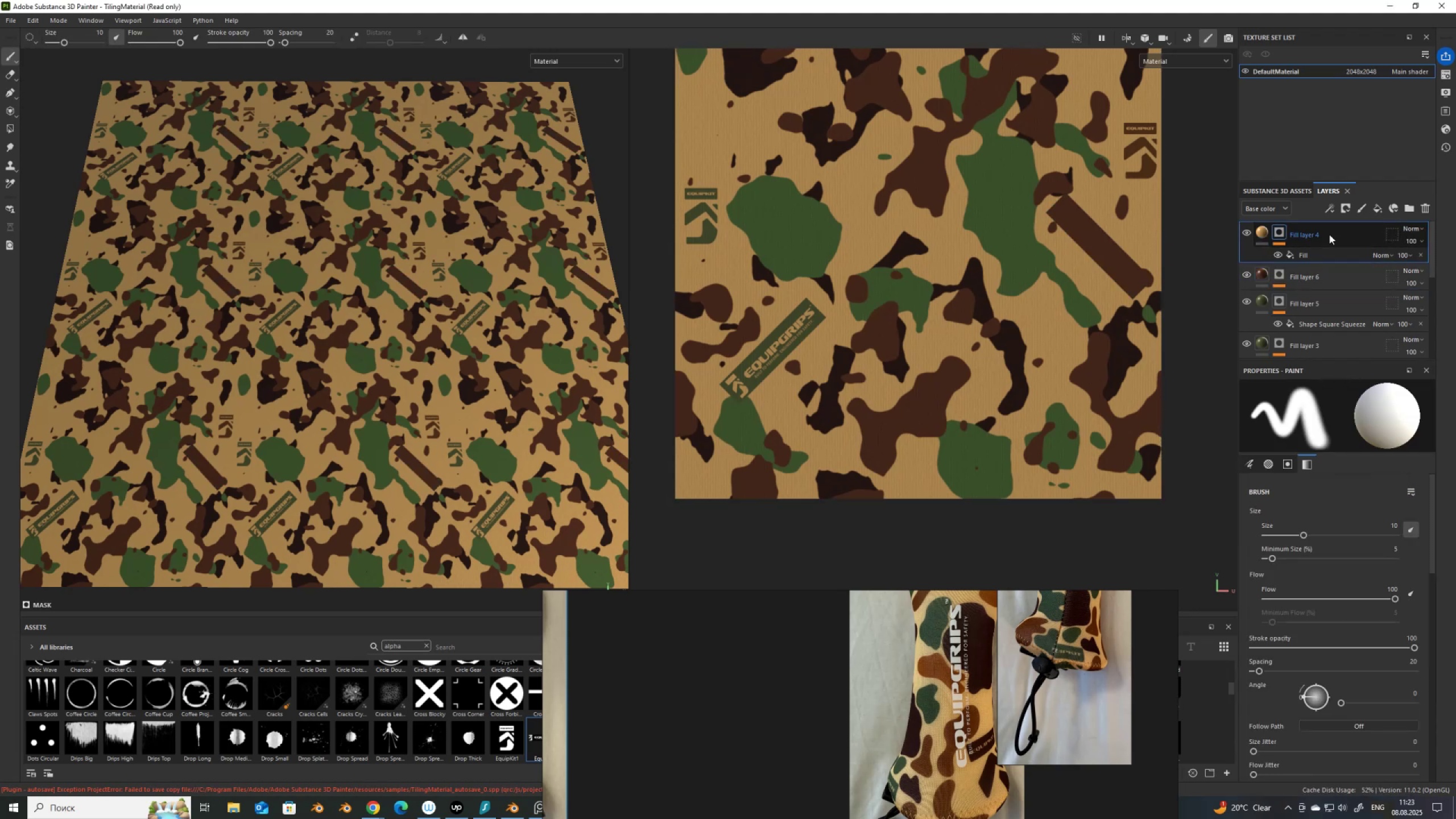 
right_click([1329, 234])
 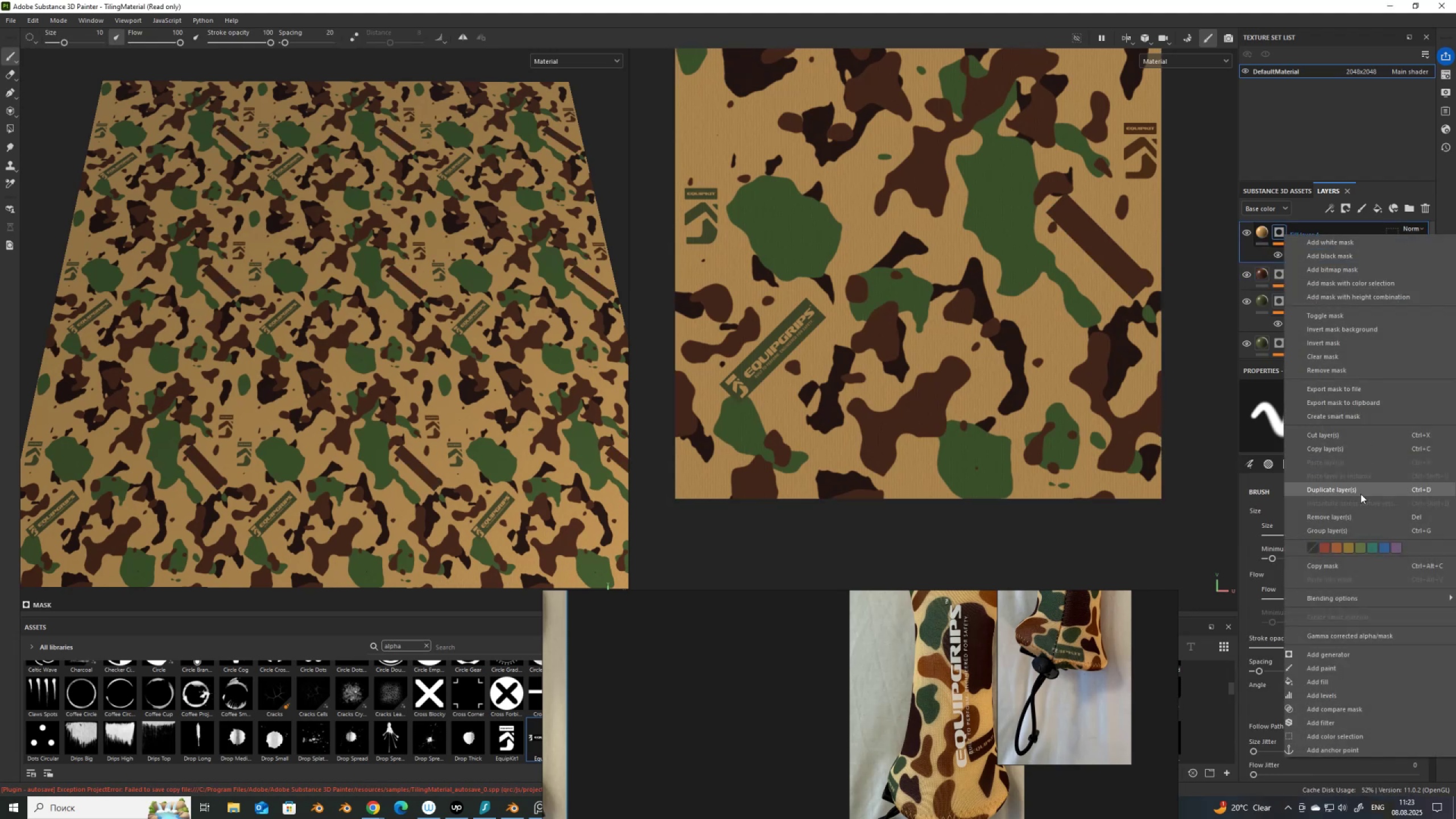 
left_click([1363, 491])
 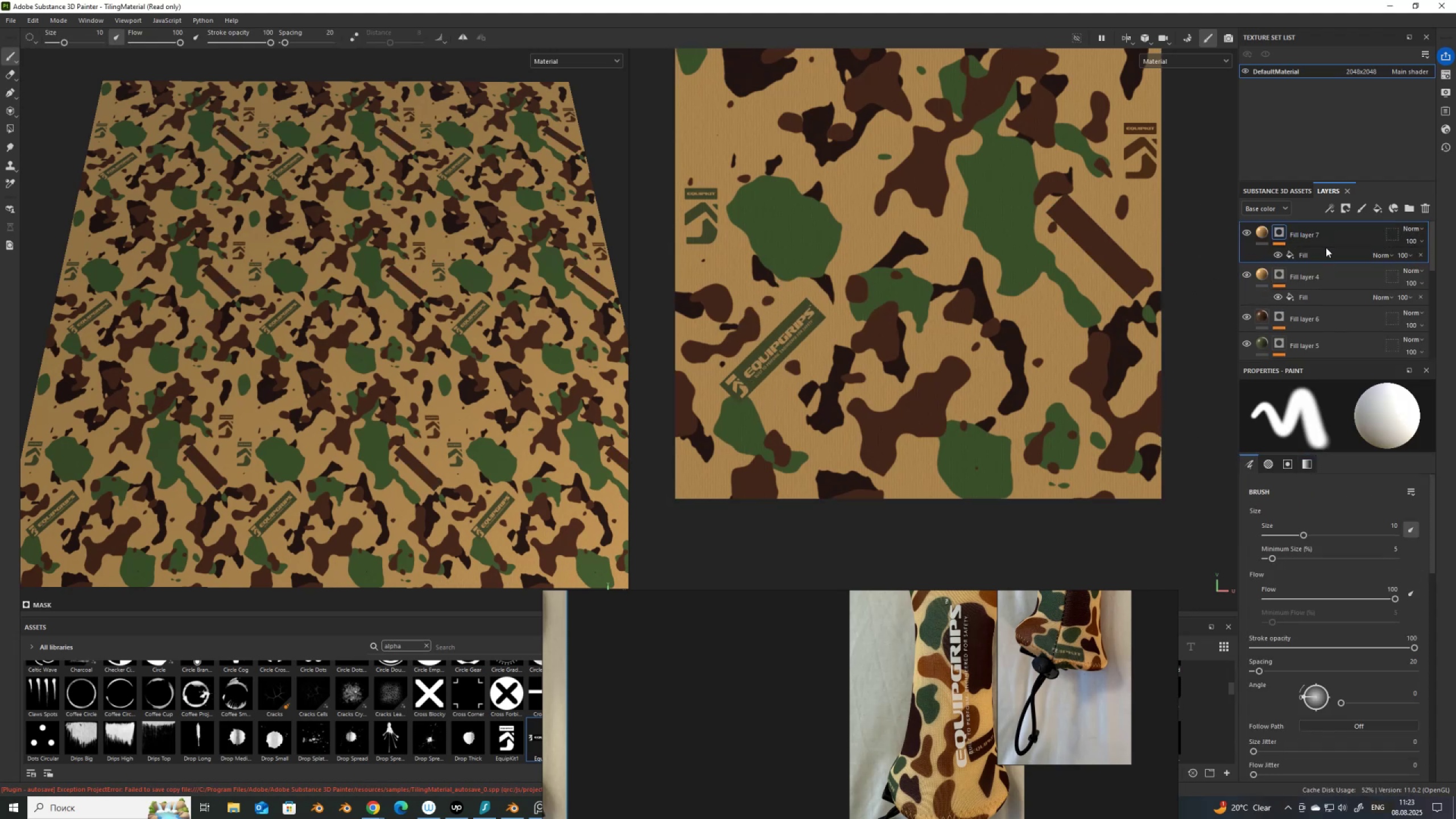 
left_click([1323, 254])
 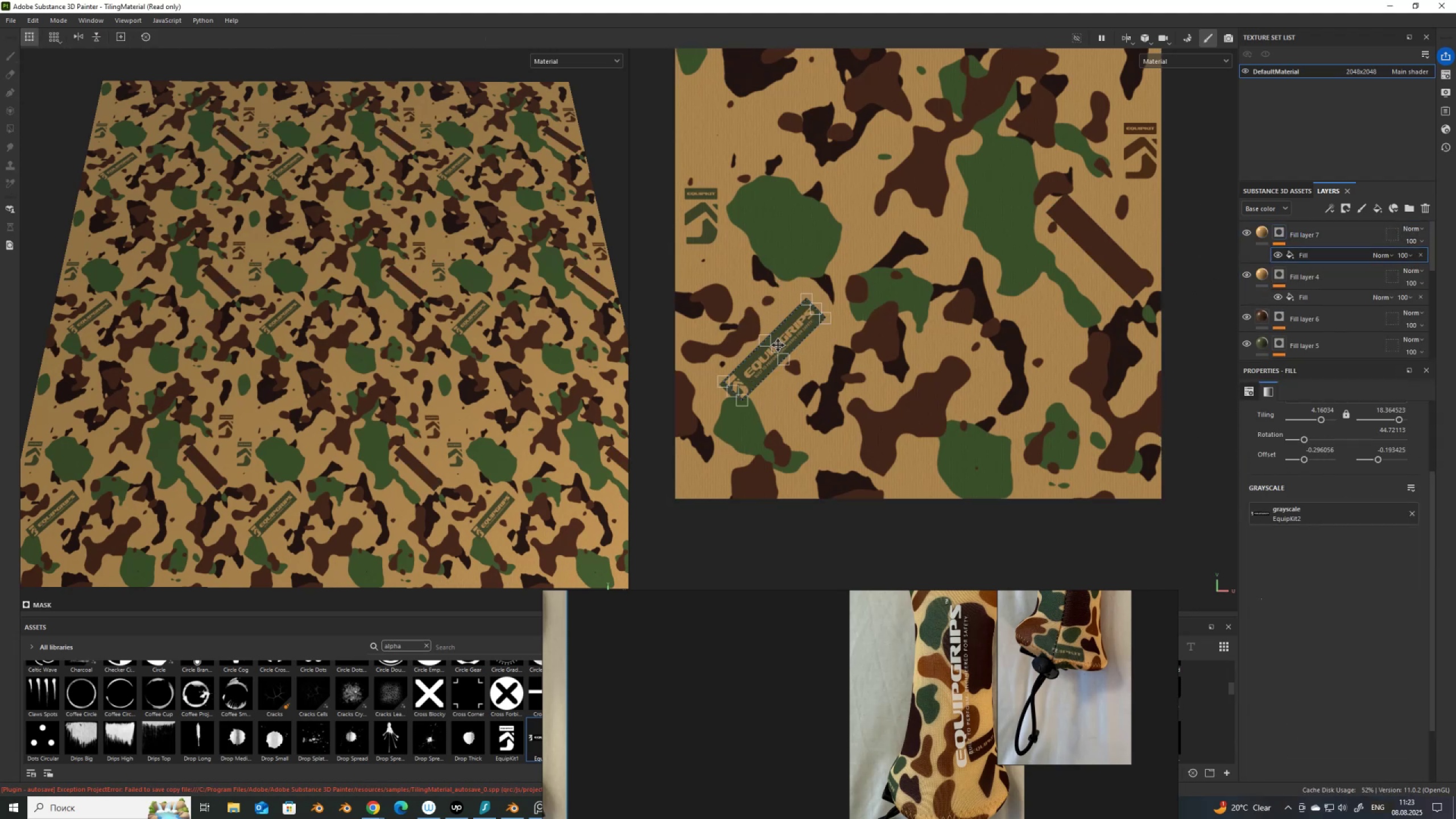 
left_click_drag(start_coordinate=[777, 346], to_coordinate=[1091, 244])
 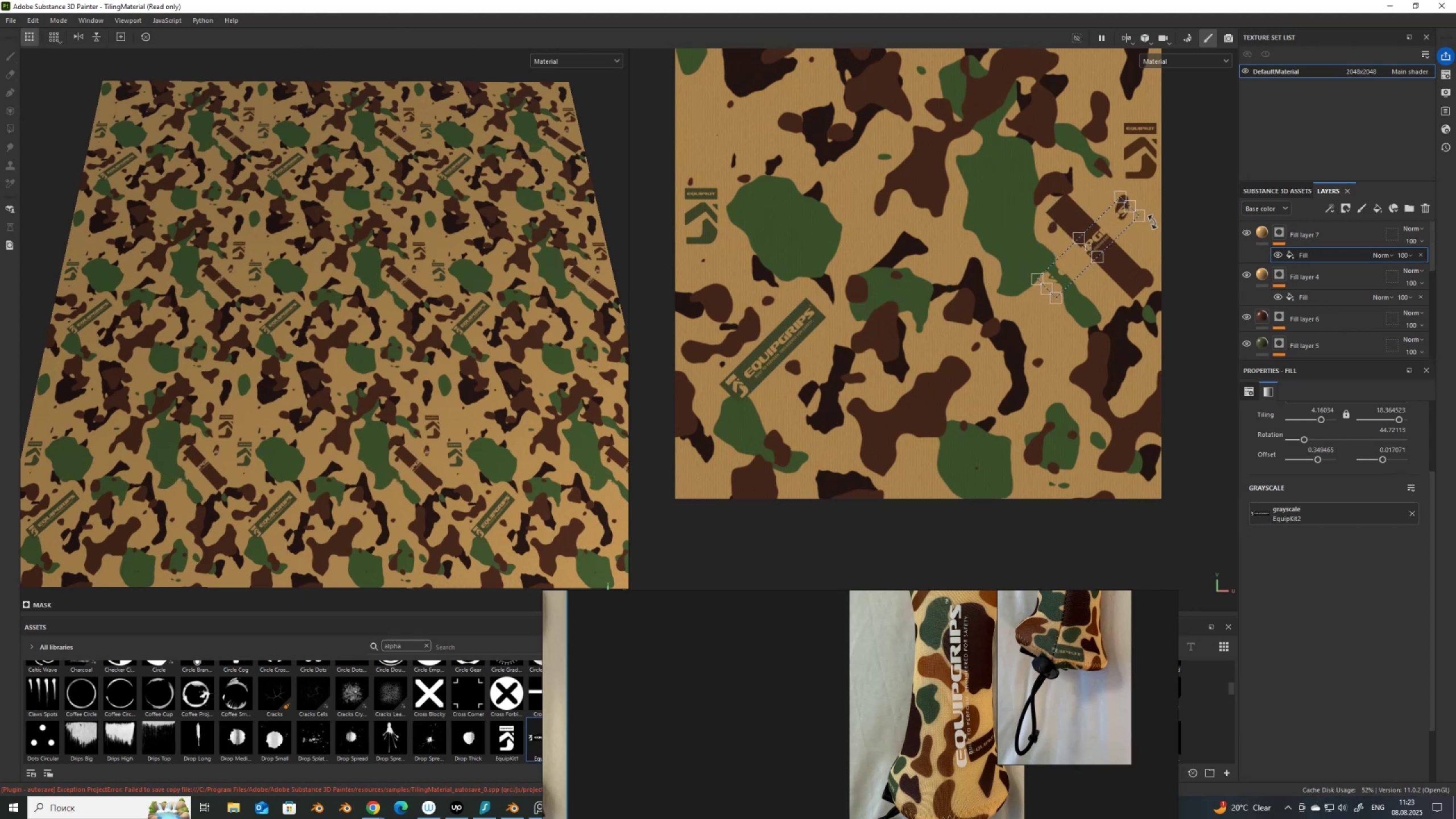 
left_click_drag(start_coordinate=[1154, 221], to_coordinate=[1117, 291])
 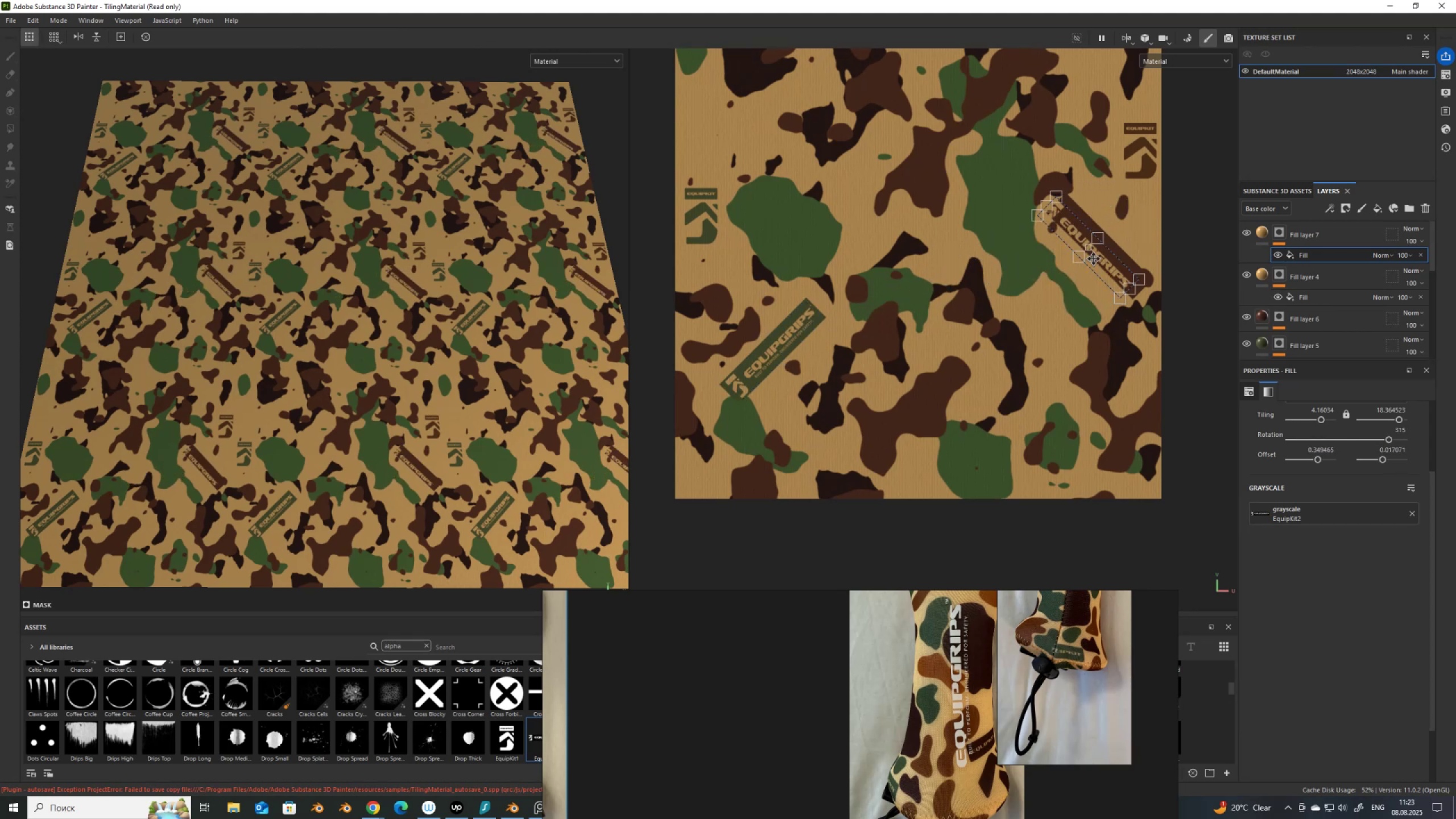 
hold_key(key=ShiftLeft, duration=0.98)
 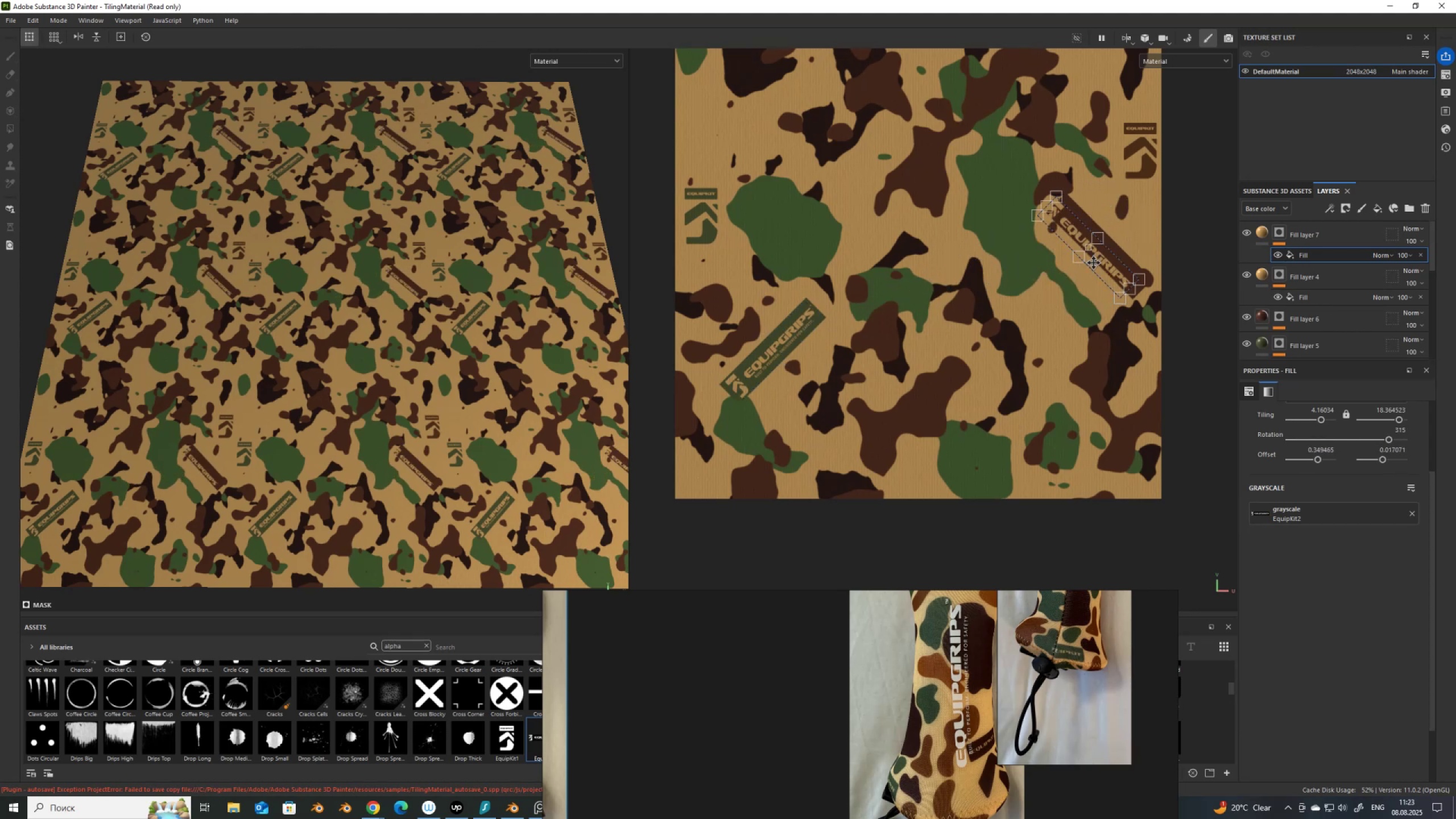 
left_click_drag(start_coordinate=[1094, 266], to_coordinate=[1106, 266])
 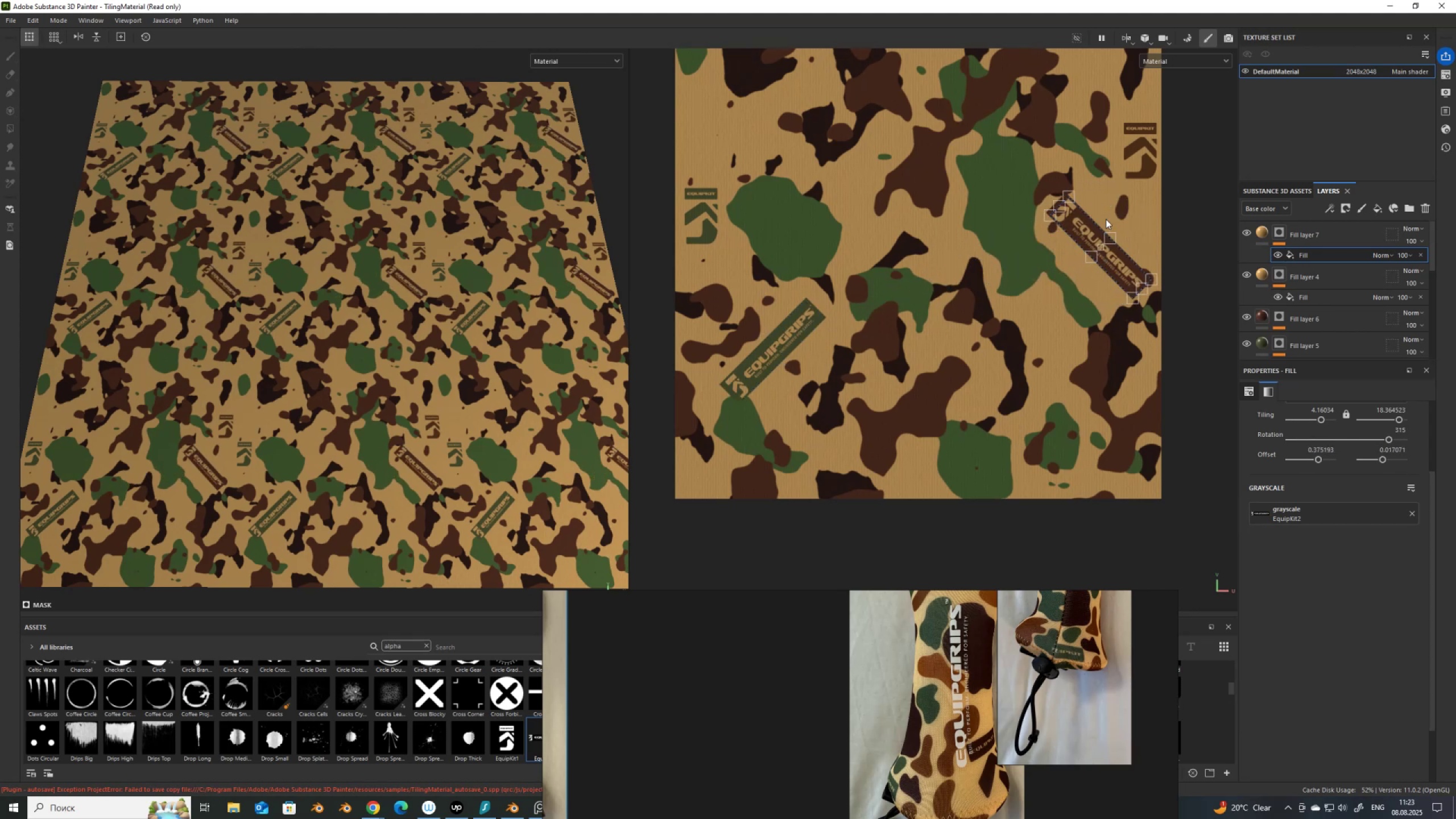 
scroll: coordinate [1119, 198], scroll_direction: up, amount: 11.0
 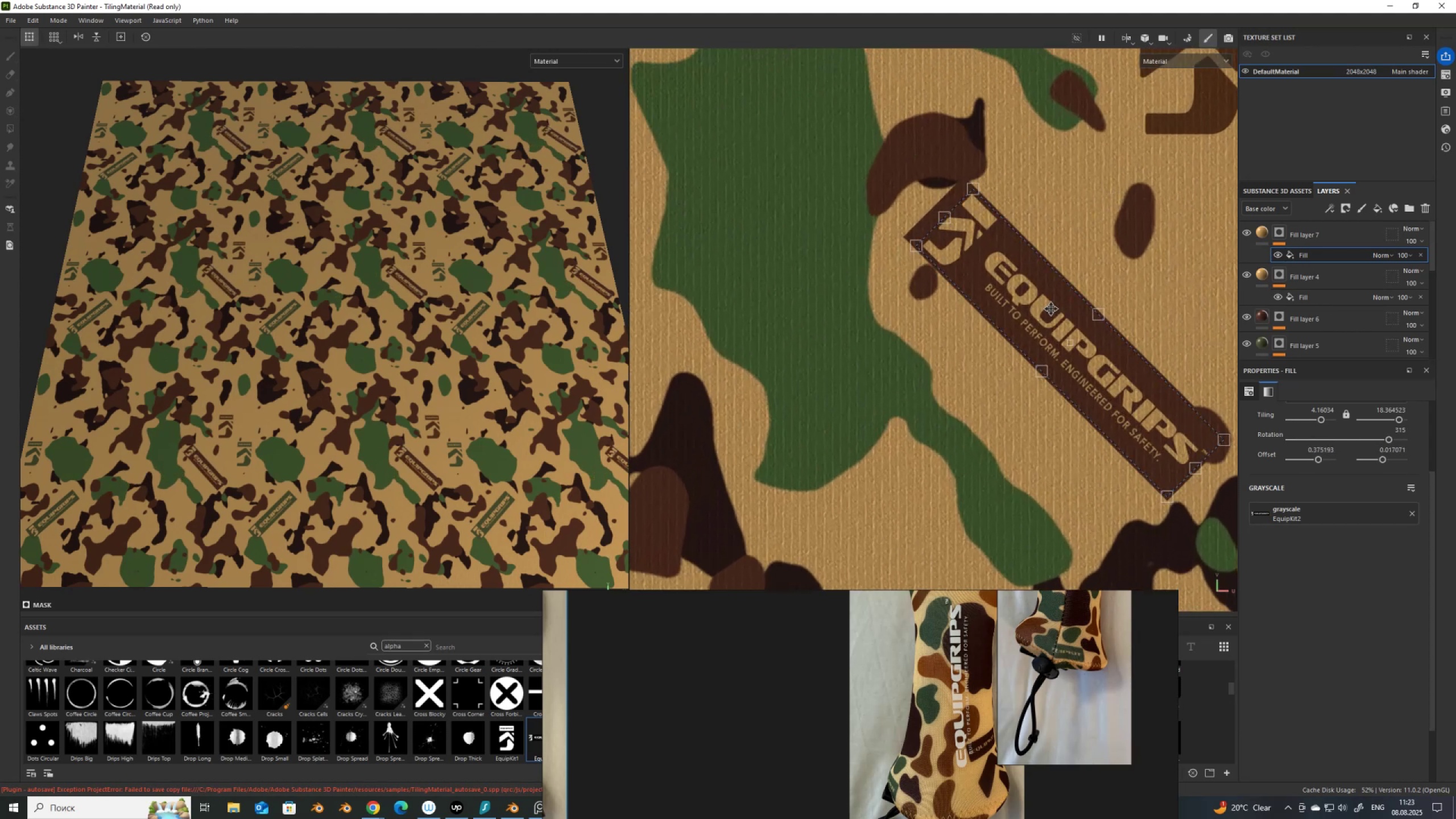 
scroll: coordinate [1051, 309], scroll_direction: down, amount: 2.0
 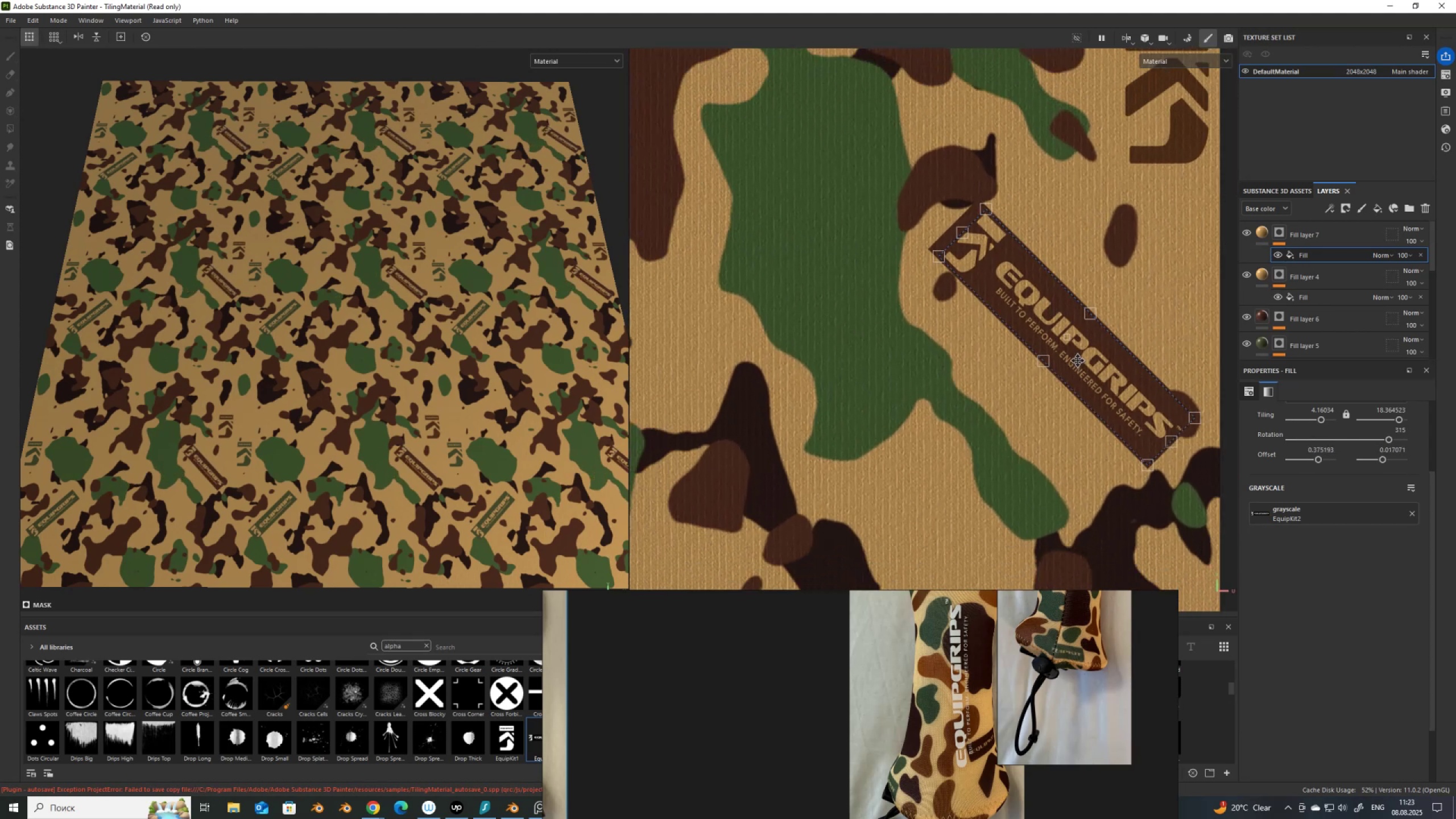 
left_click_drag(start_coordinate=[1077, 360], to_coordinate=[1074, 358])
 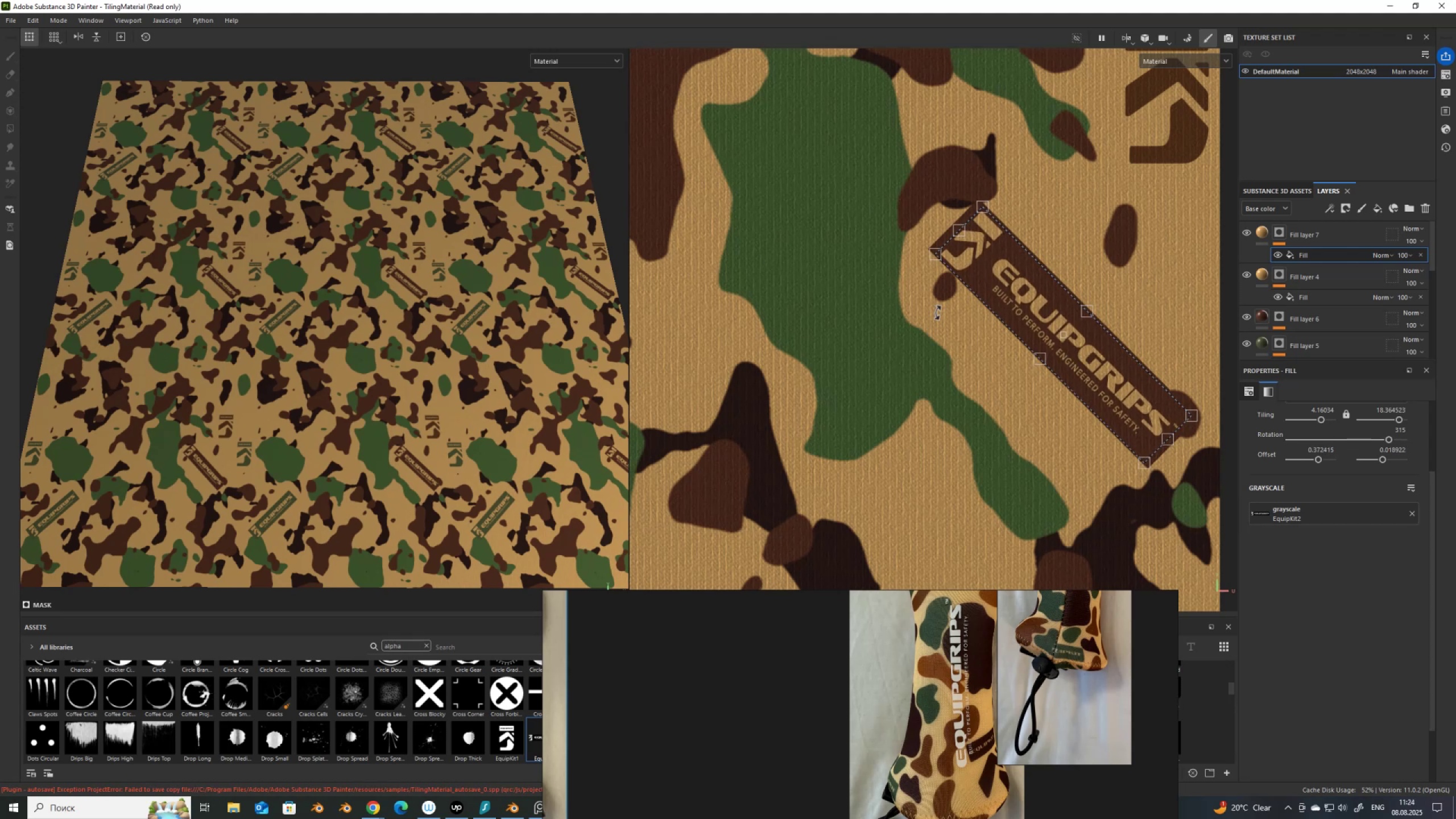 
scroll: coordinate [1012, 292], scroll_direction: down, amount: 13.0
 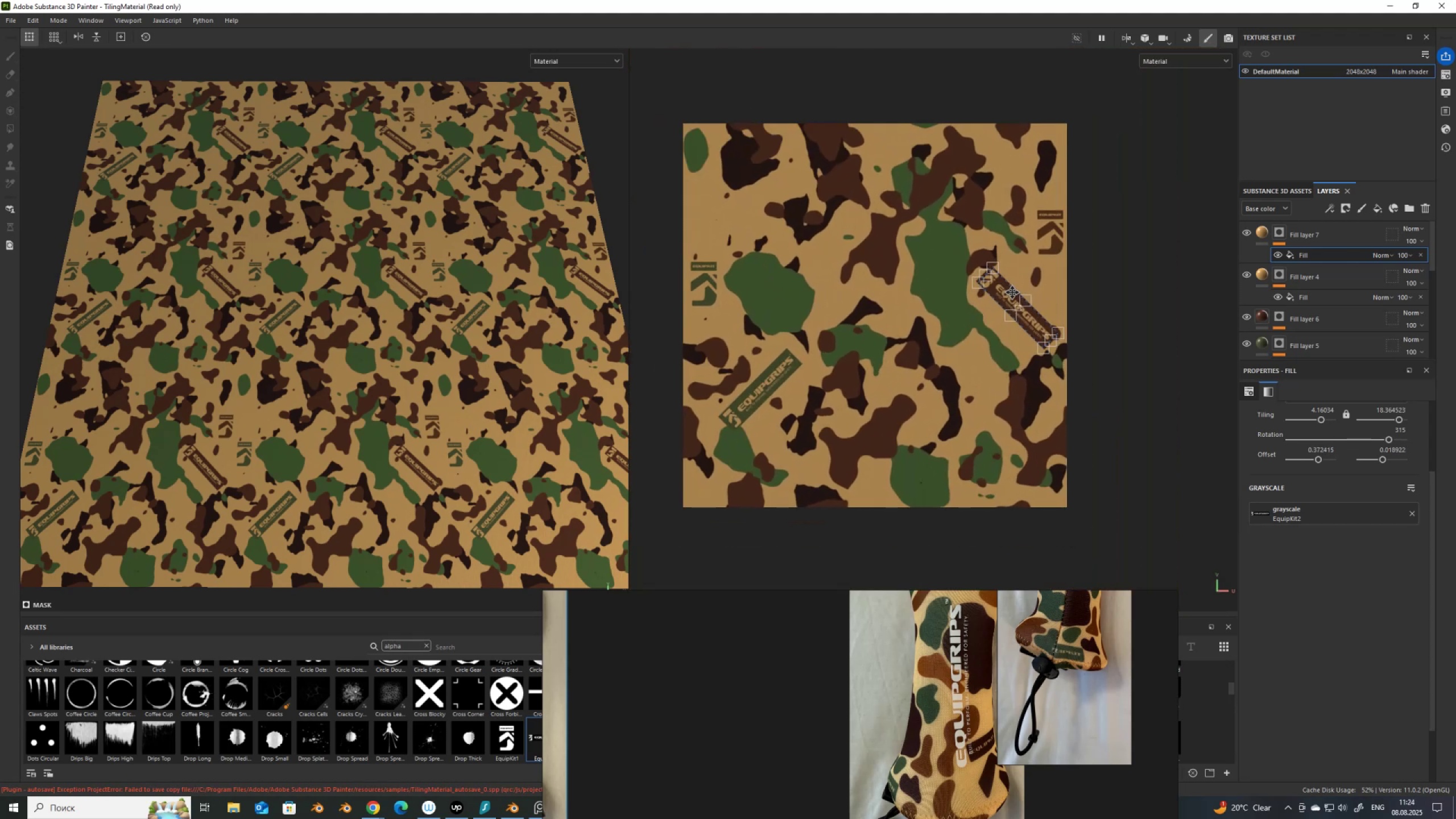 
scroll: coordinate [1012, 292], scroll_direction: up, amount: 2.0
 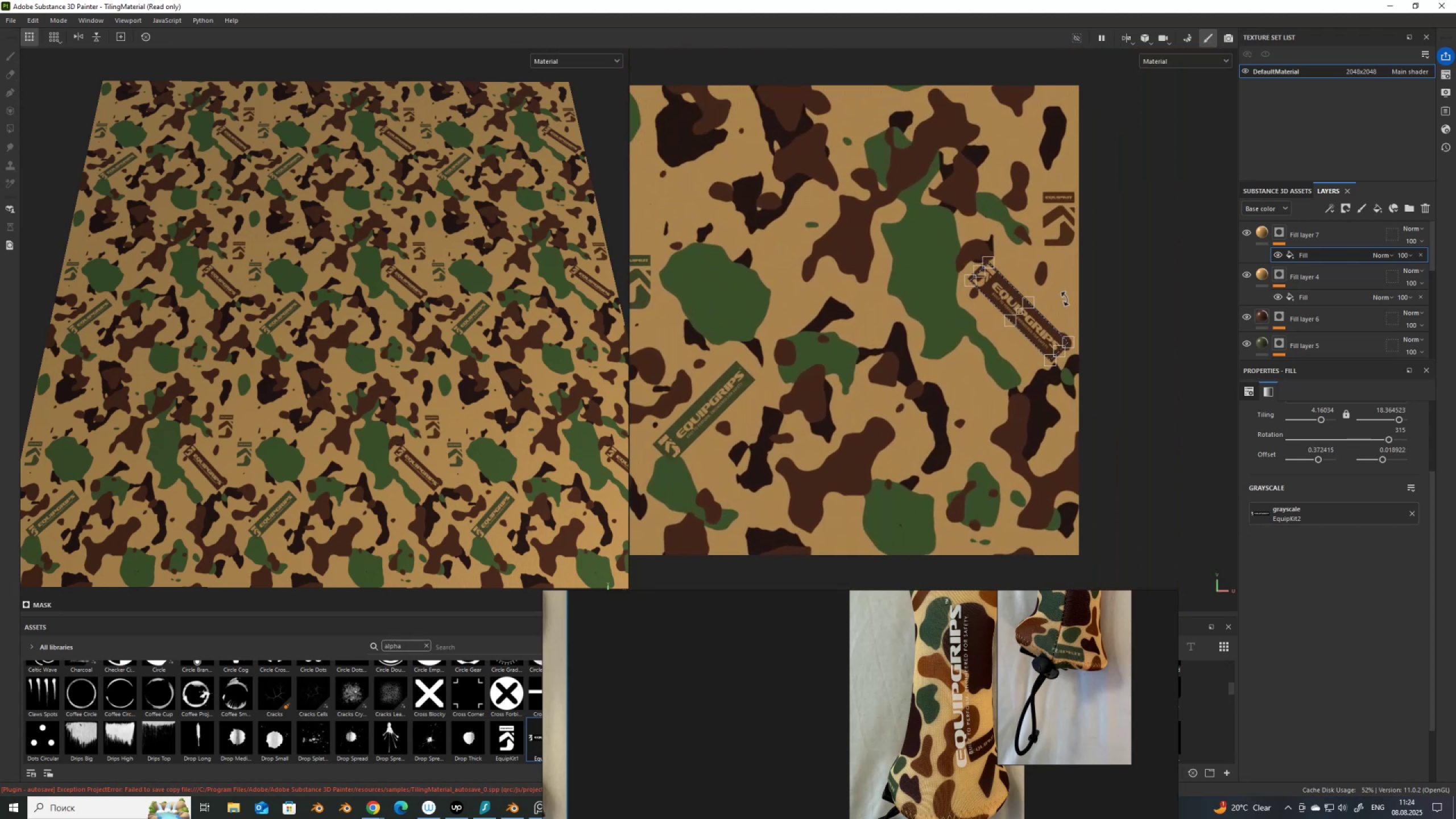 
scroll: coordinate [1069, 299], scroll_direction: down, amount: 6.0
 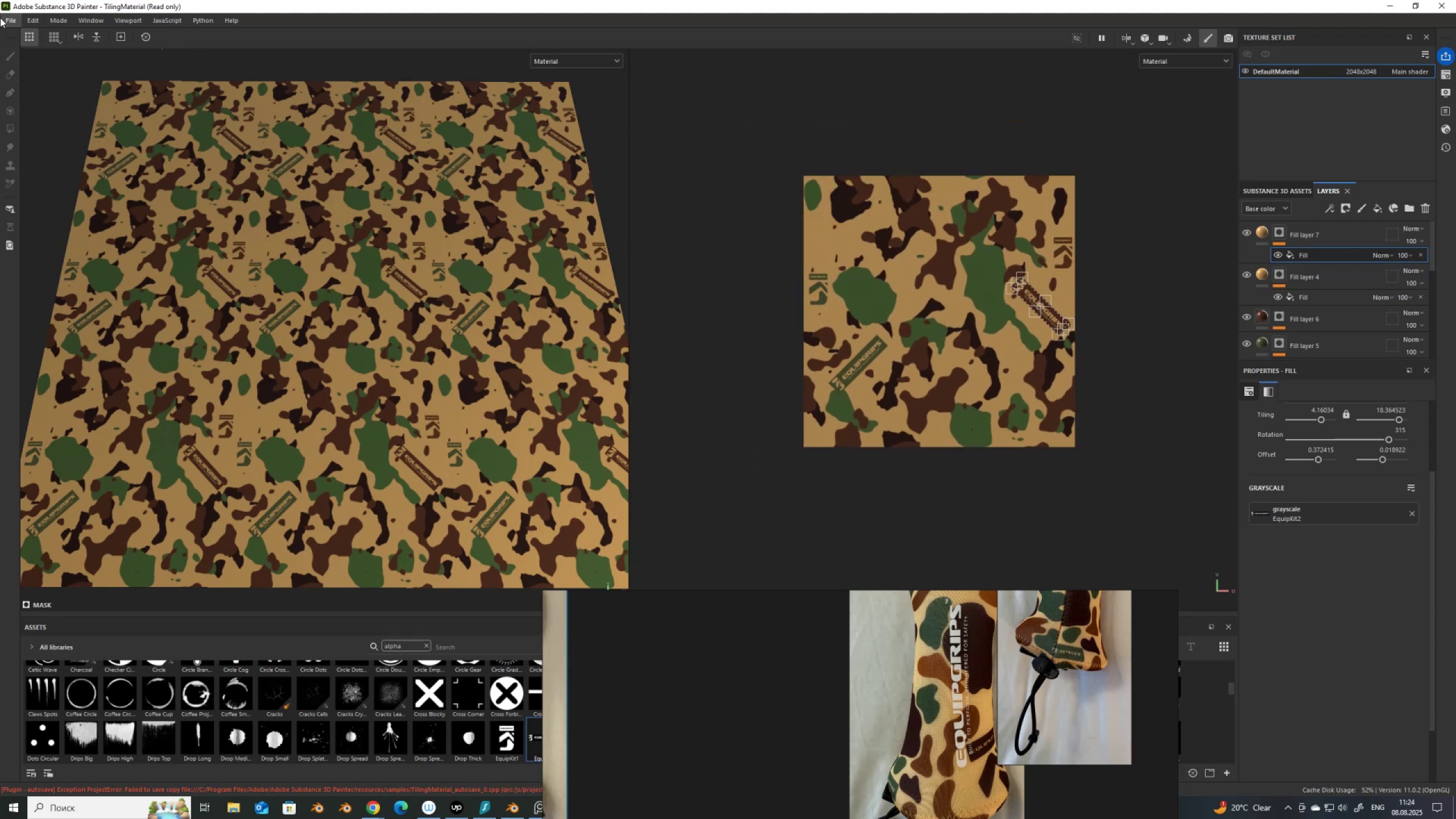 
left_click([14, 19])
 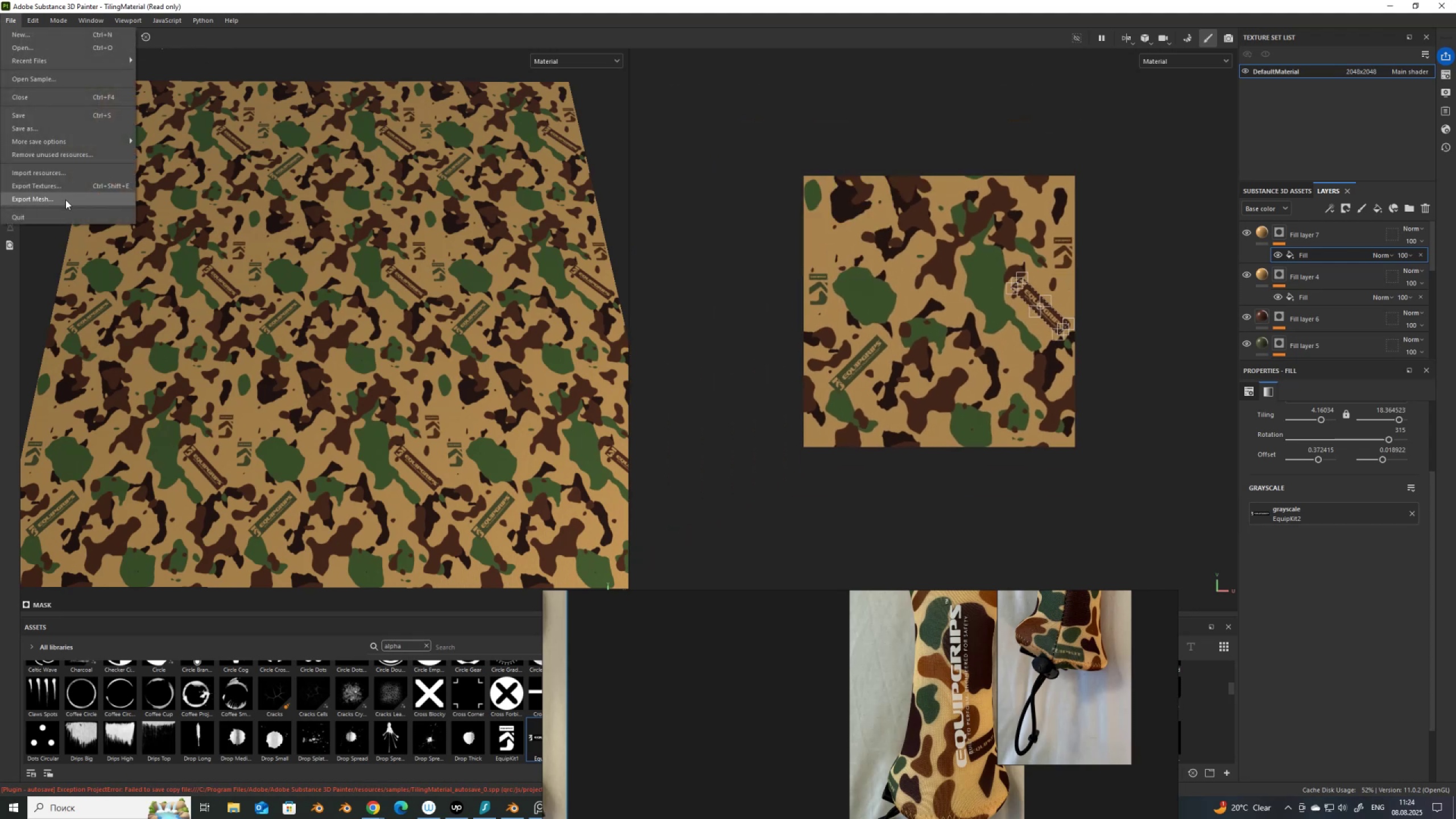 
left_click([69, 189])
 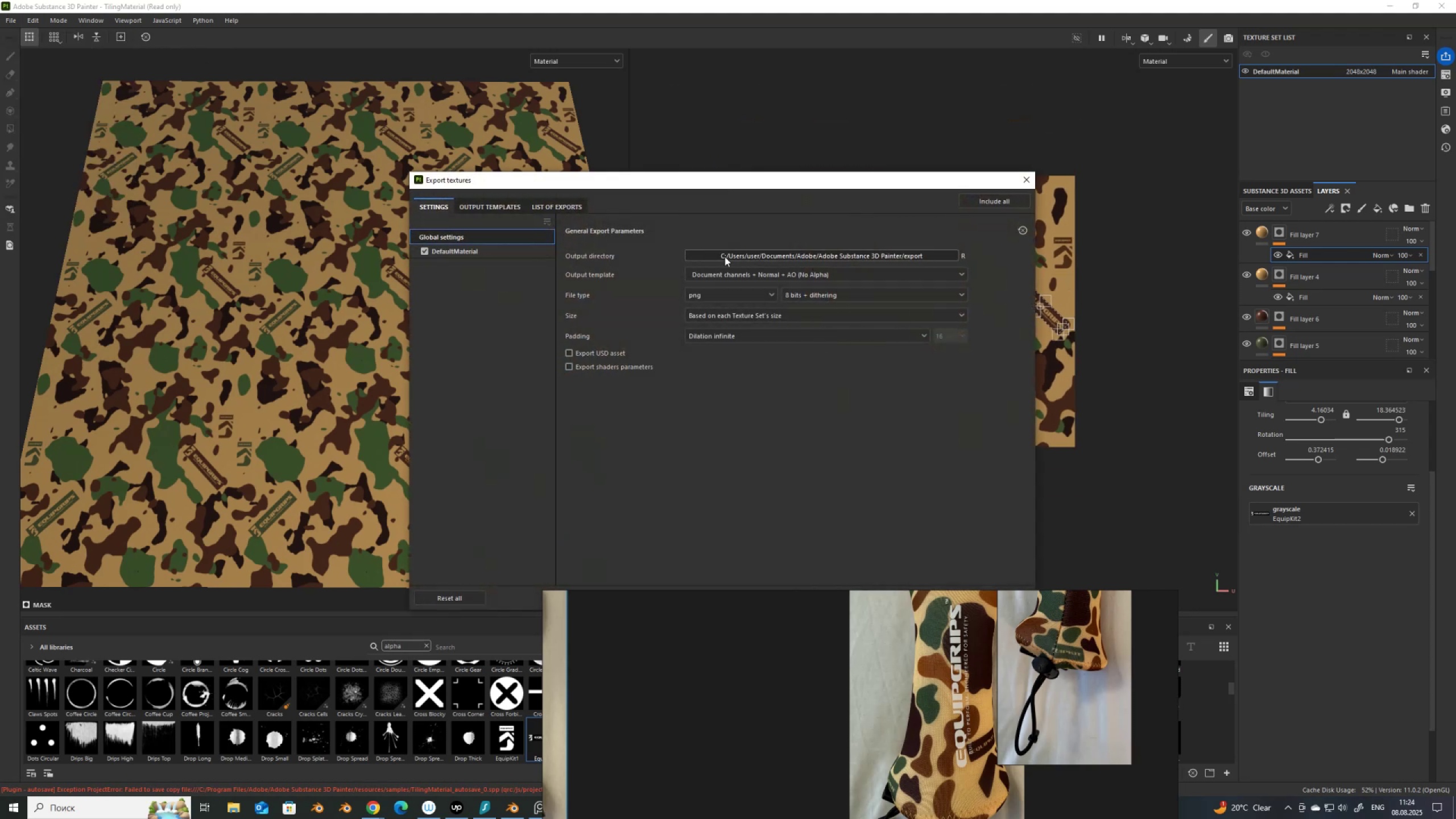 
left_click([725, 255])
 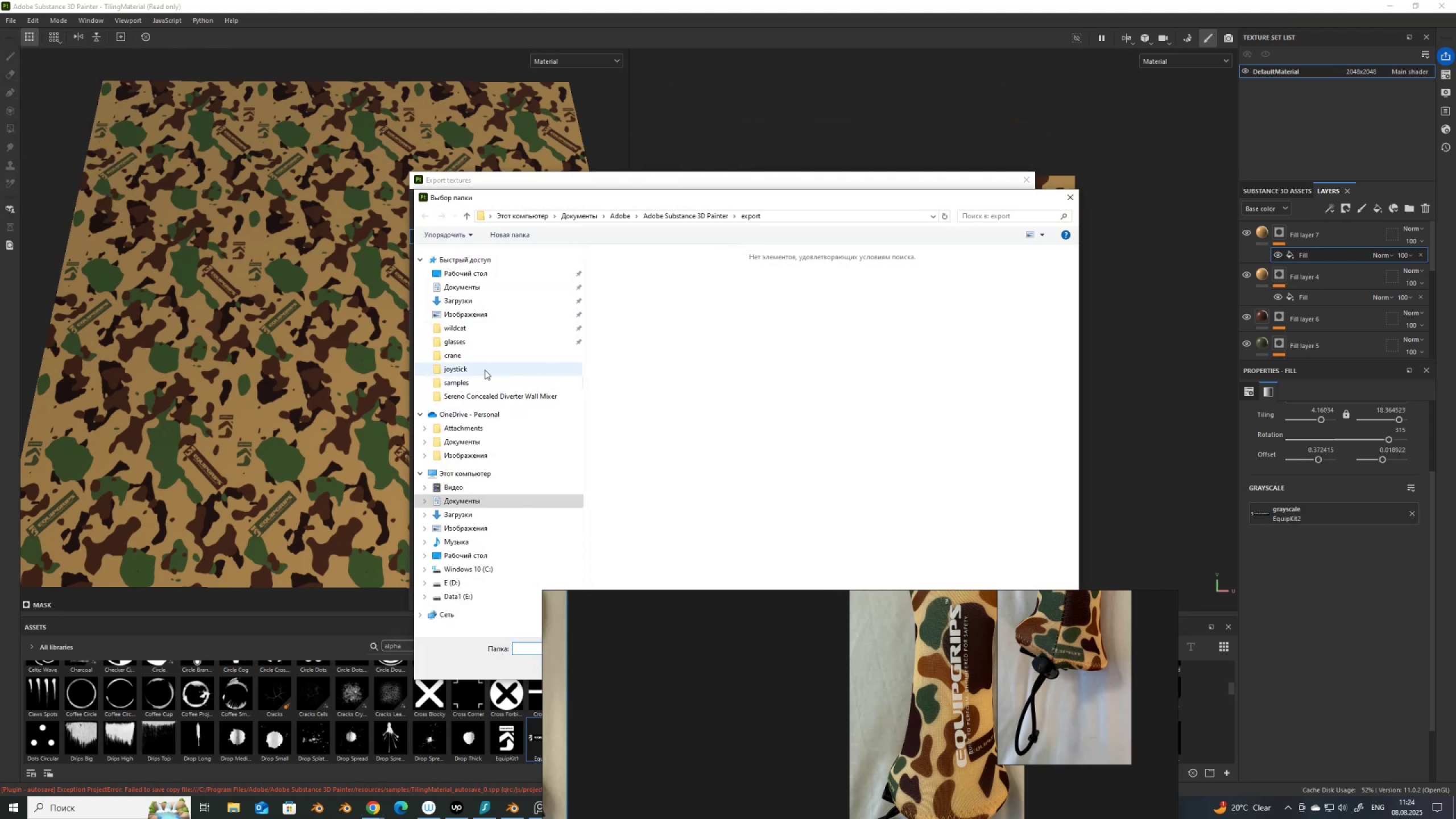 
double_click([485, 369])
 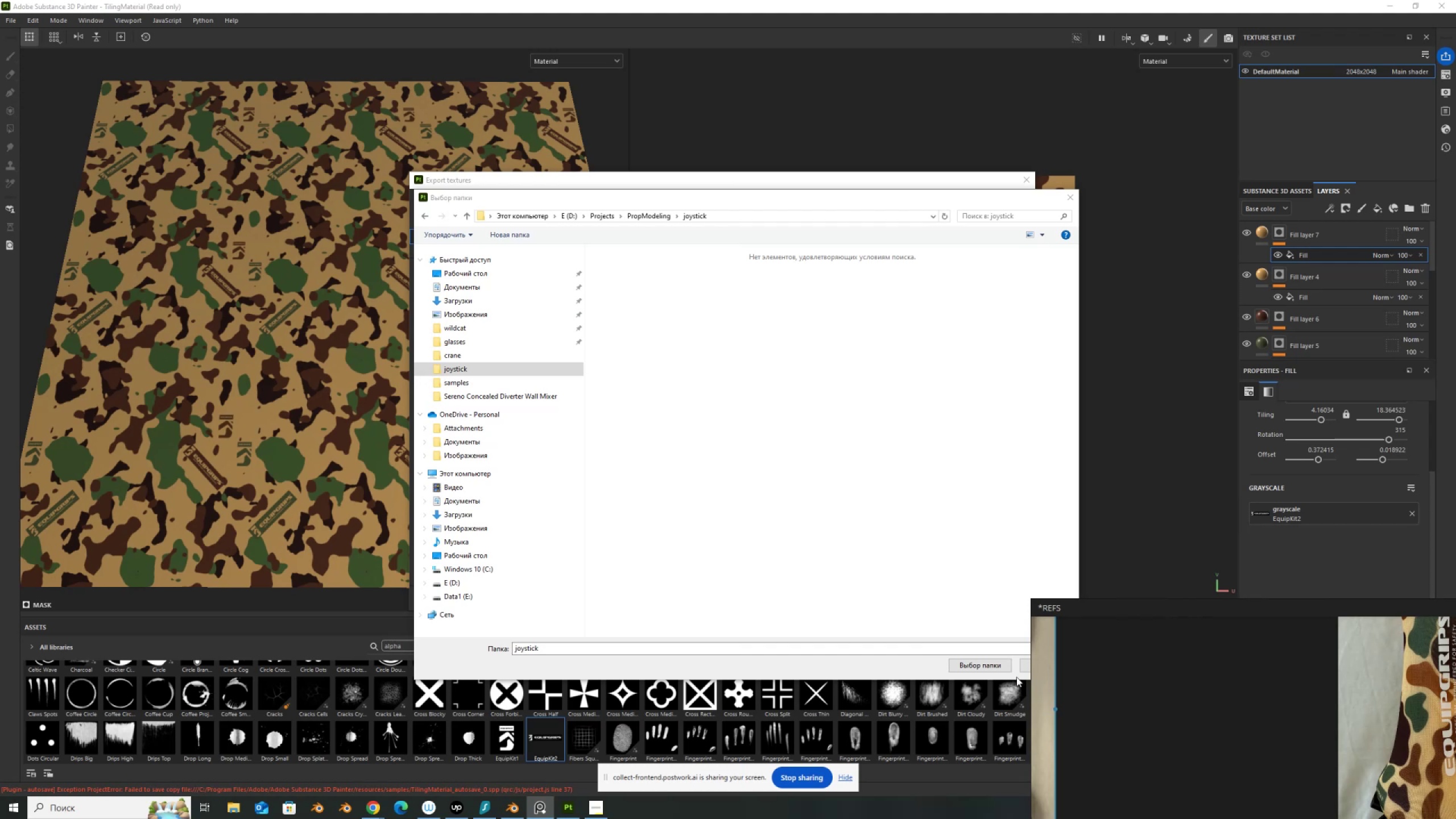 
left_click([987, 665])
 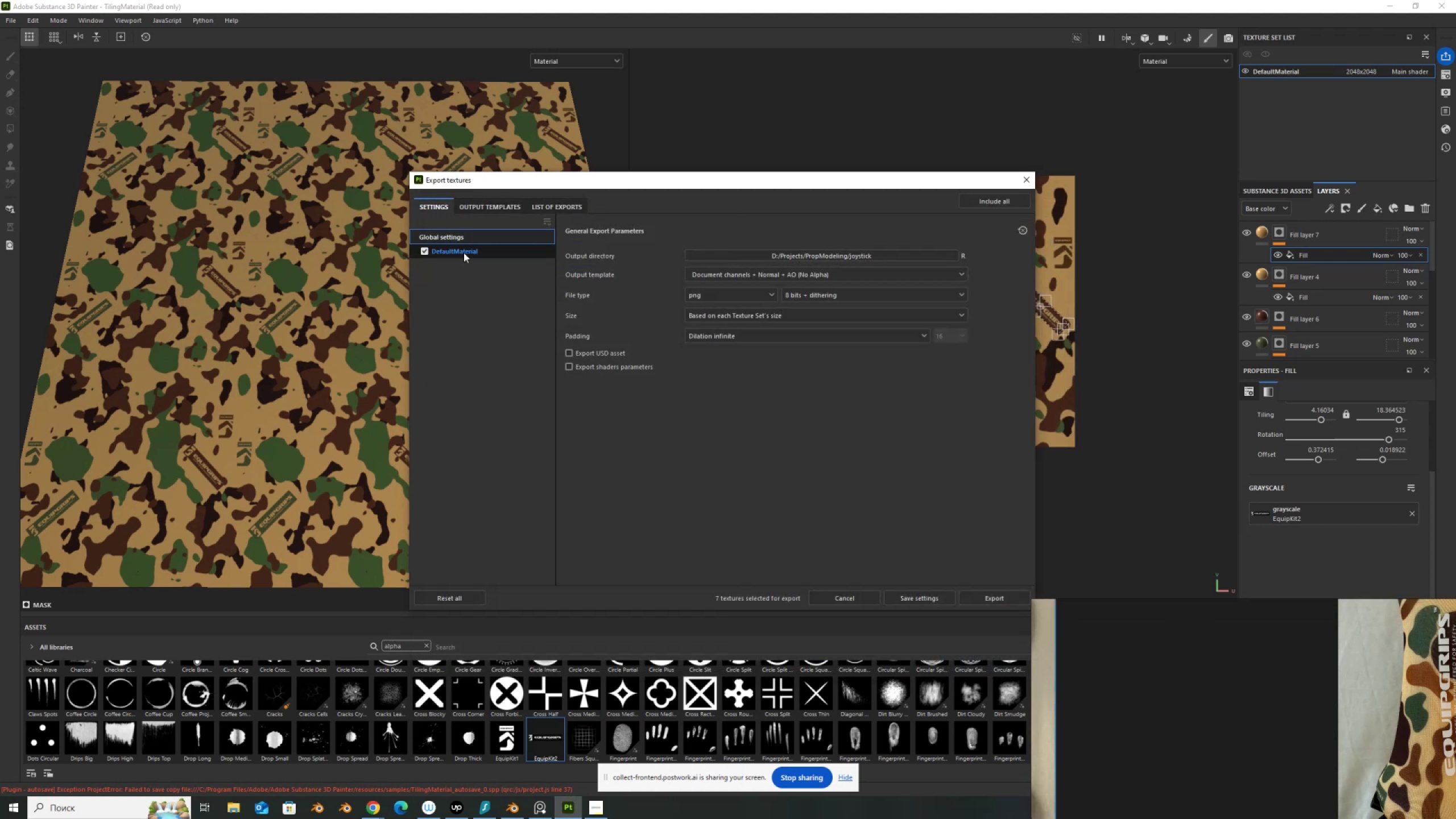 
left_click([1030, 180])
 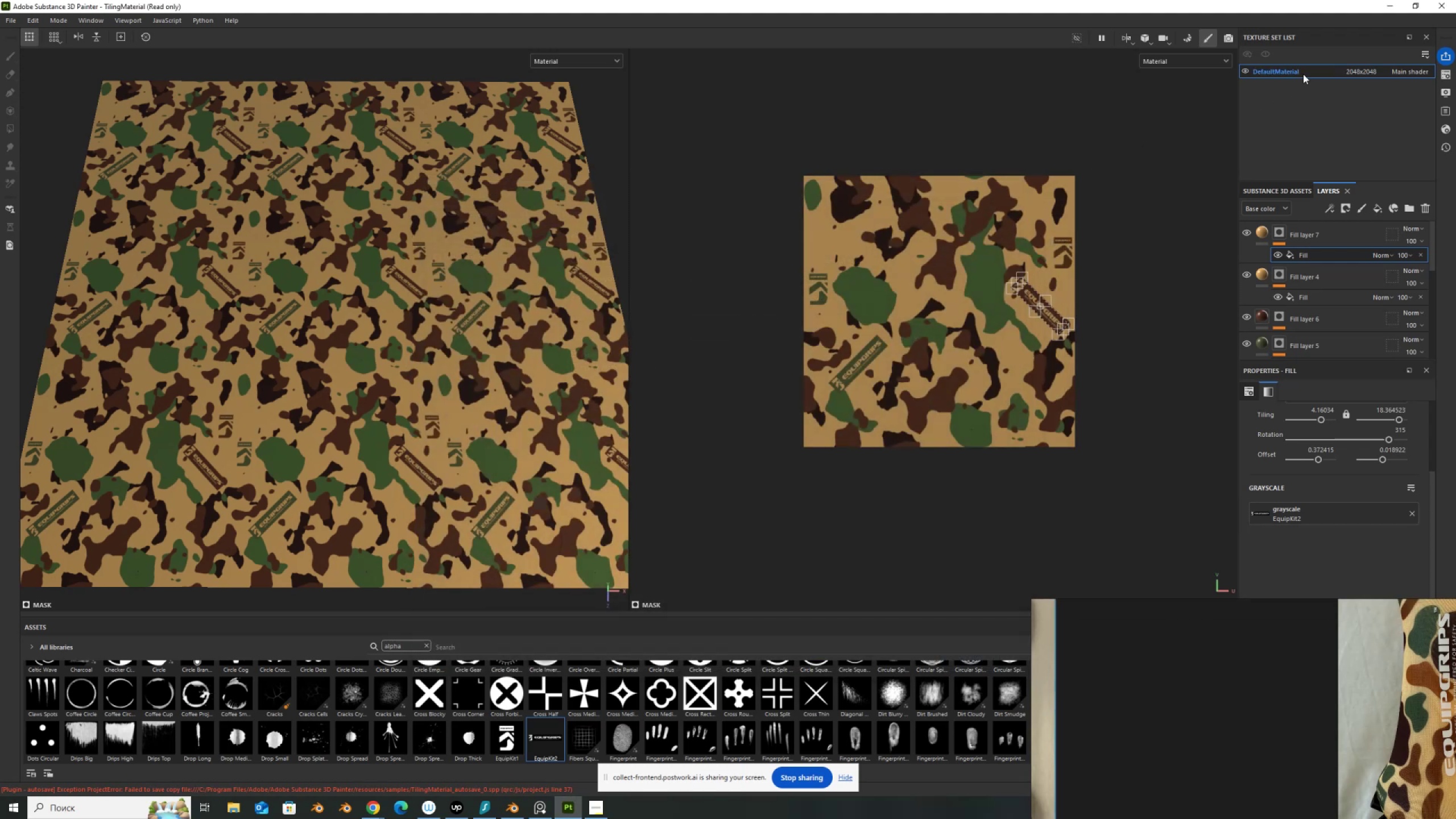 
left_click([1303, 74])
 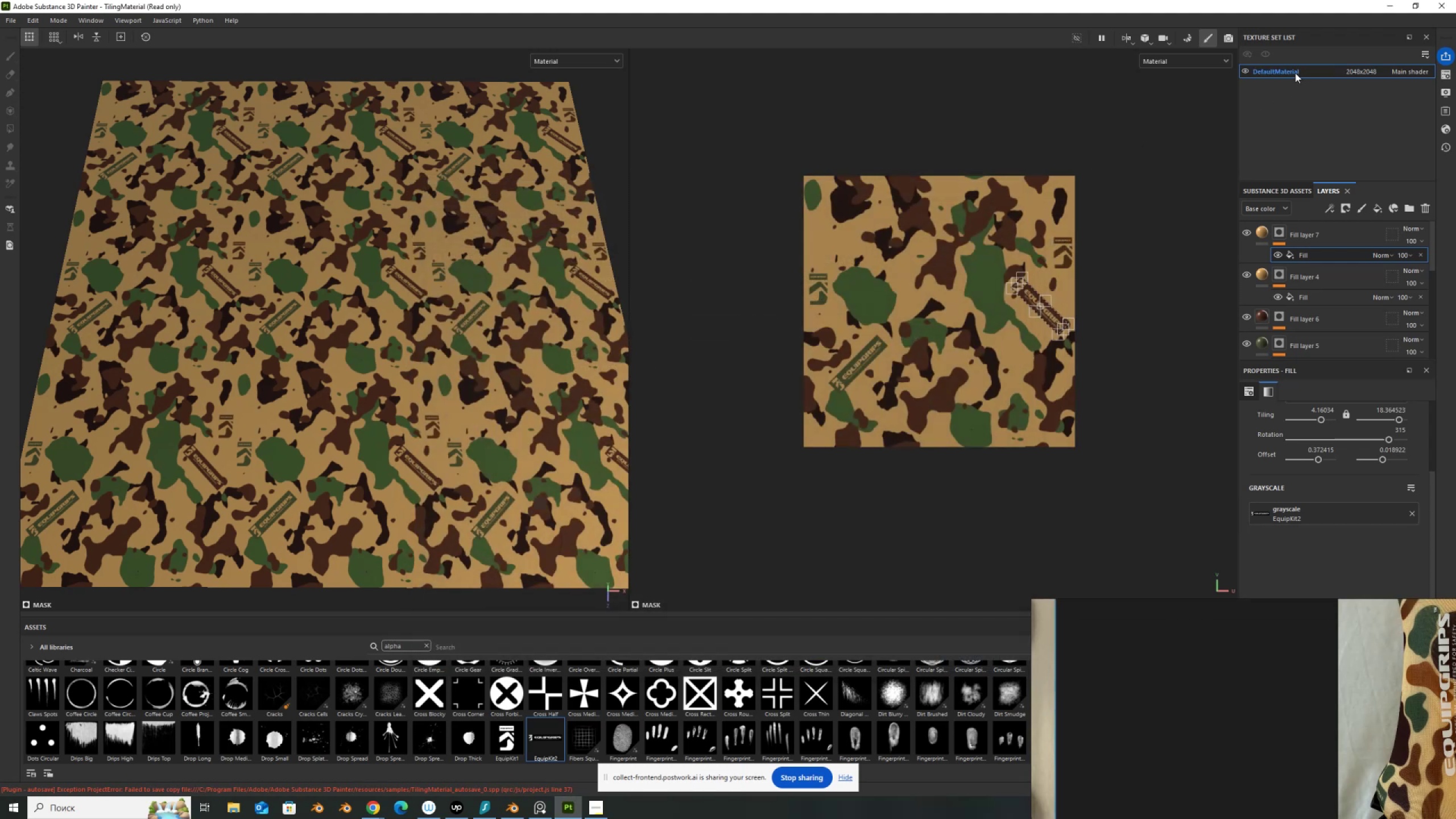 
double_click([1295, 73])
 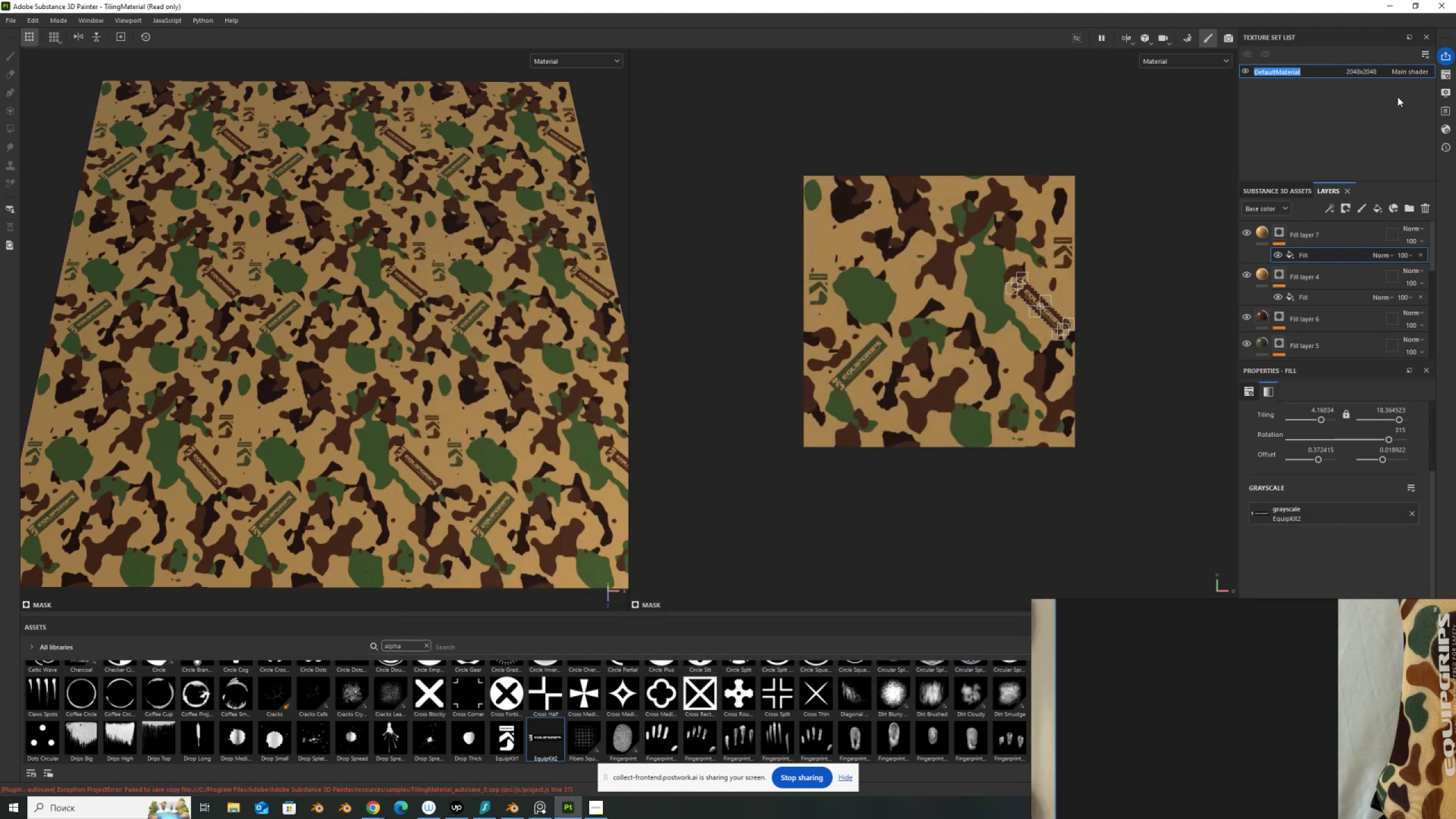 
type(FABRIC_LOGOfabric-logo)
key(NumpadEnter)
 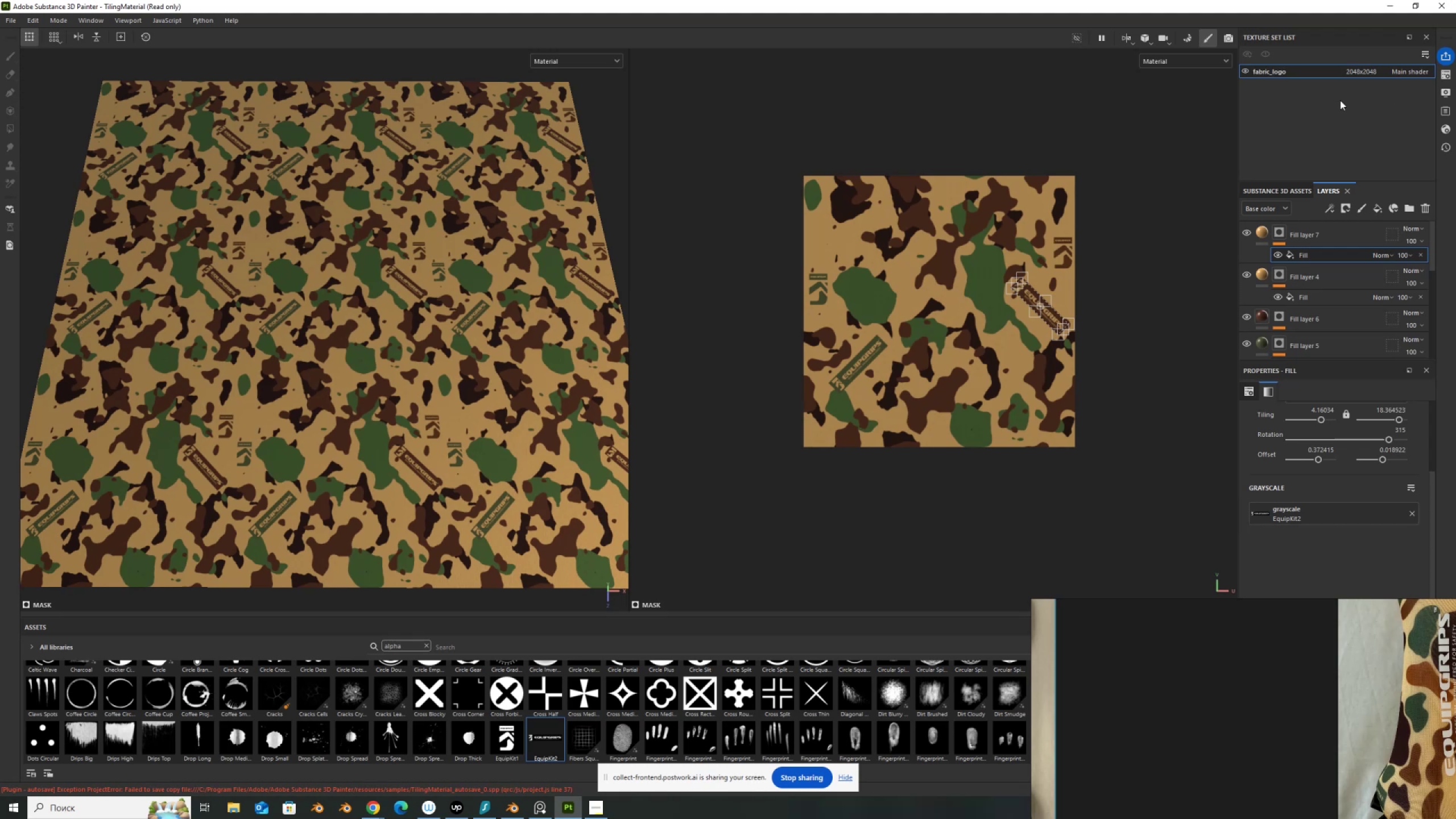 
hold_key(key=Backspace, duration=1.07)
 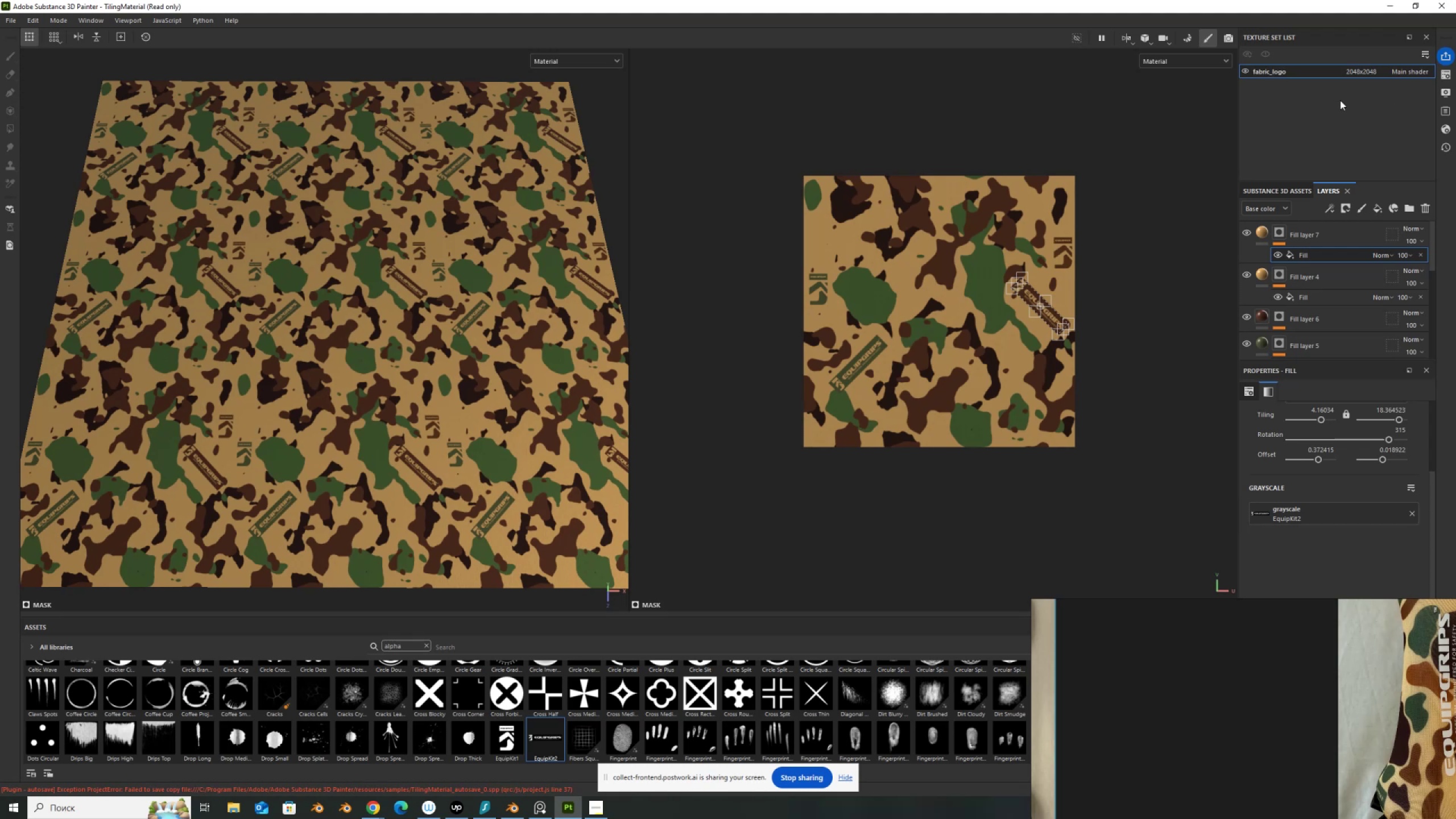 
key(Control+ControlLeft)
 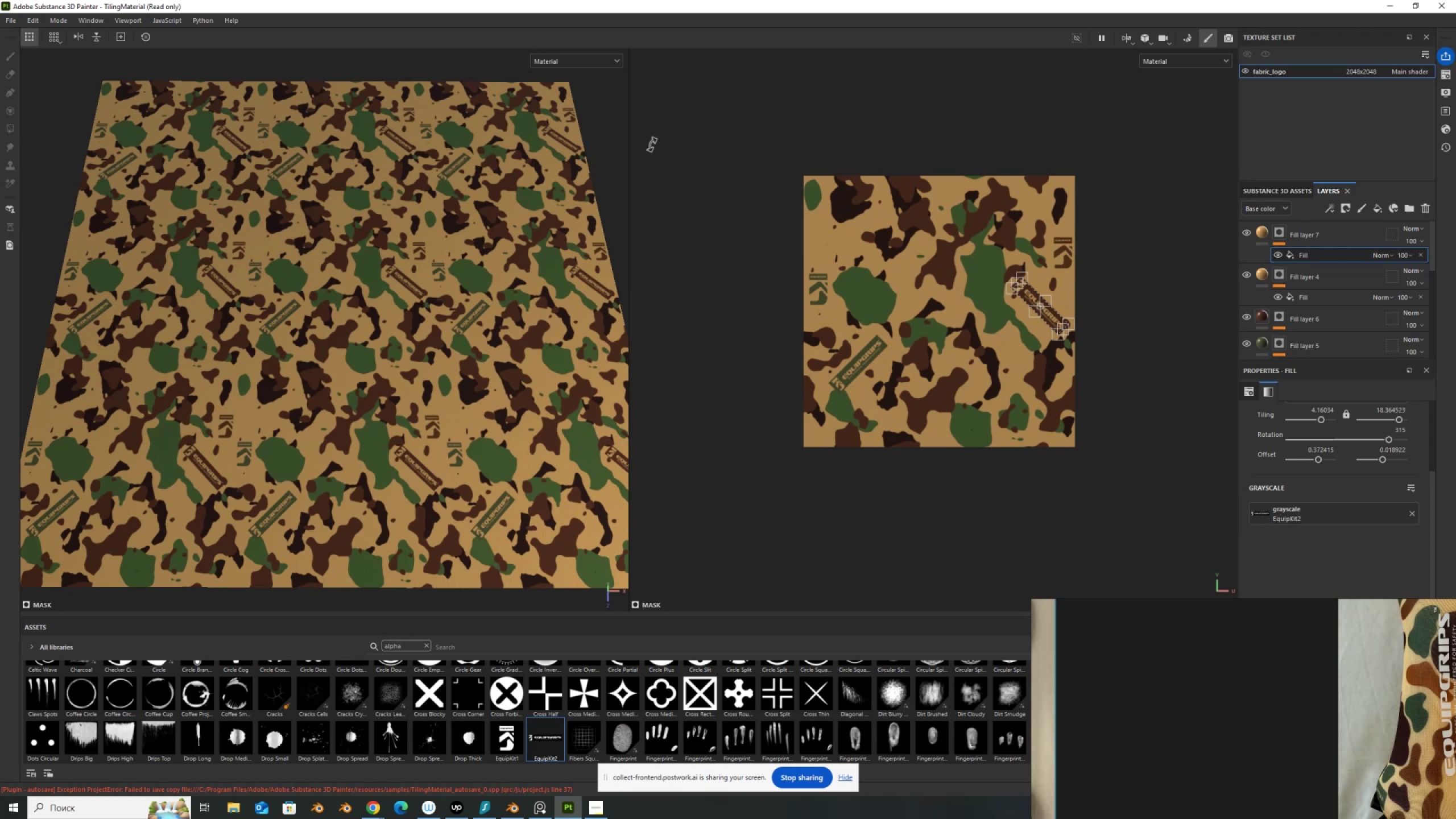 
key(Control+Shift+ShiftLeft)
 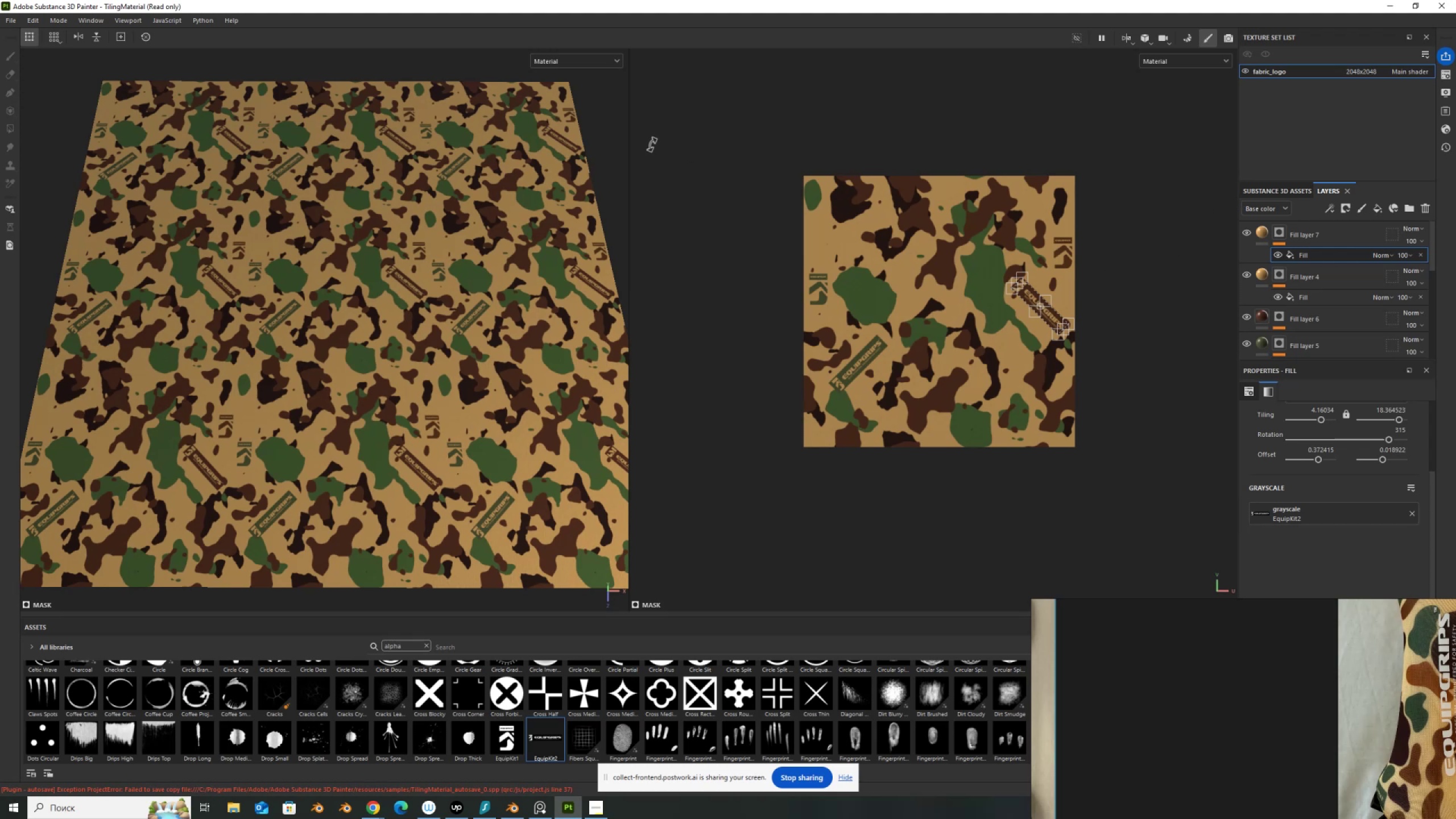 
key(Control+Shift+E)
 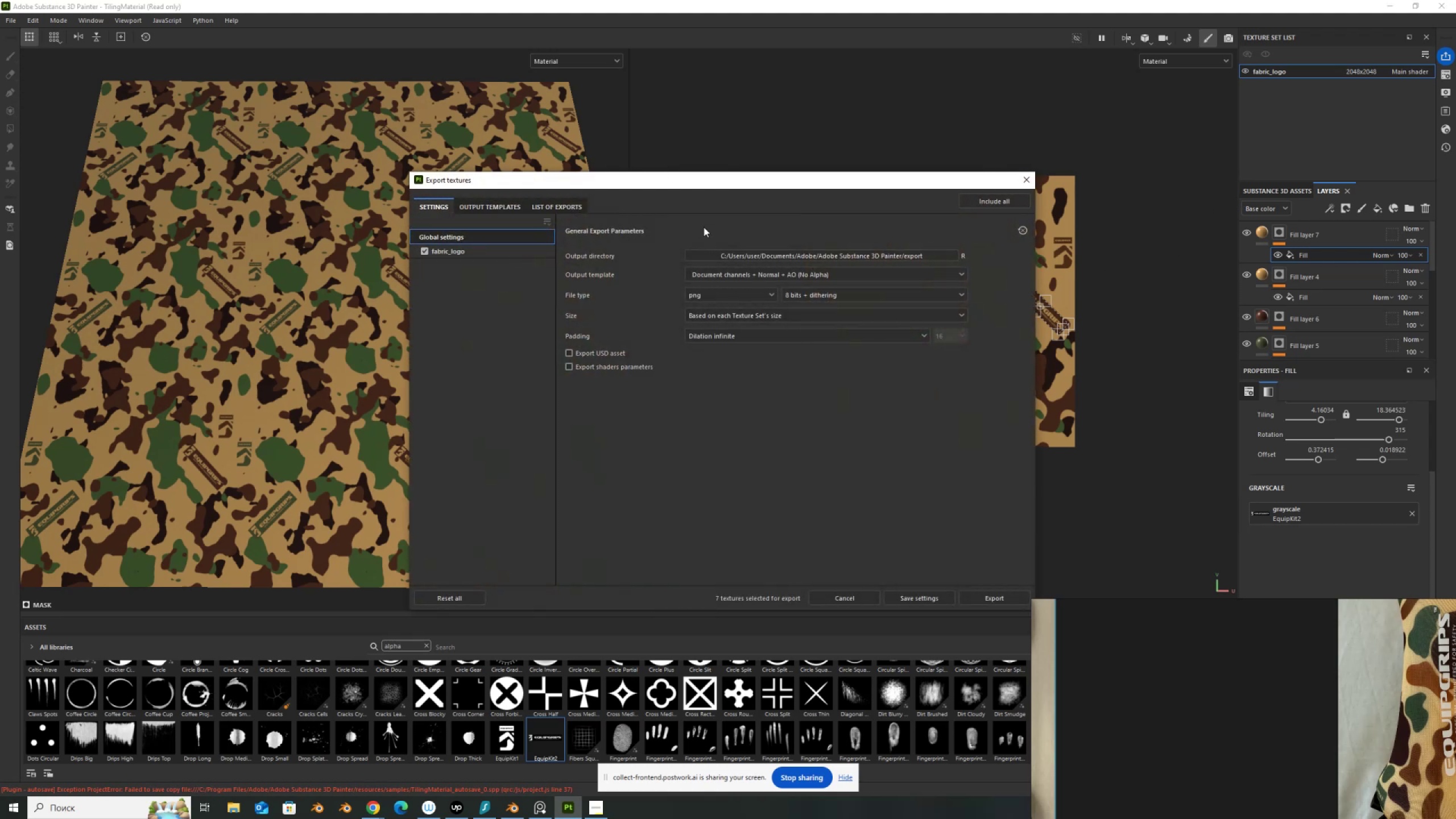 
left_click([718, 257])
 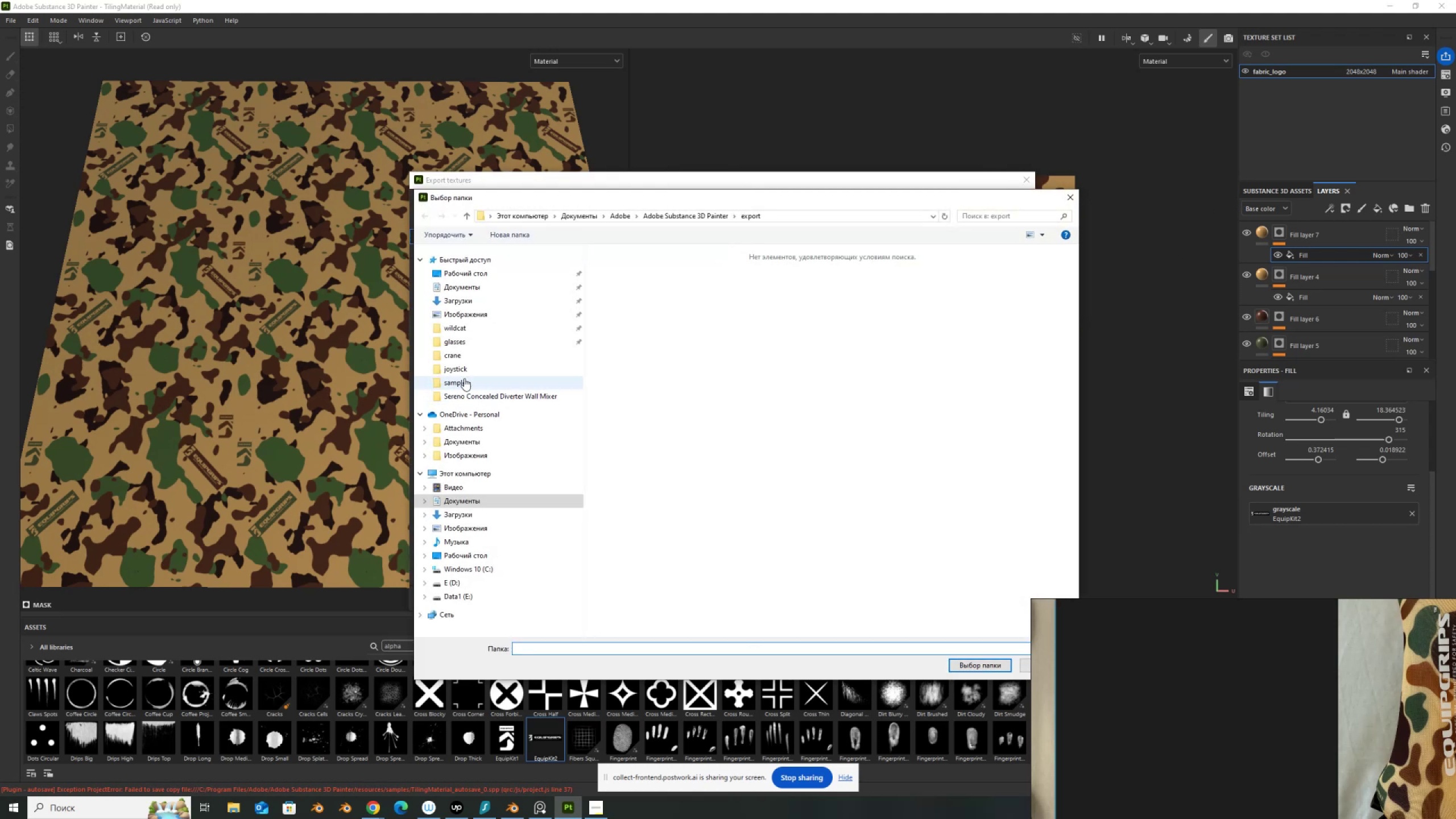 
left_click([468, 366])
 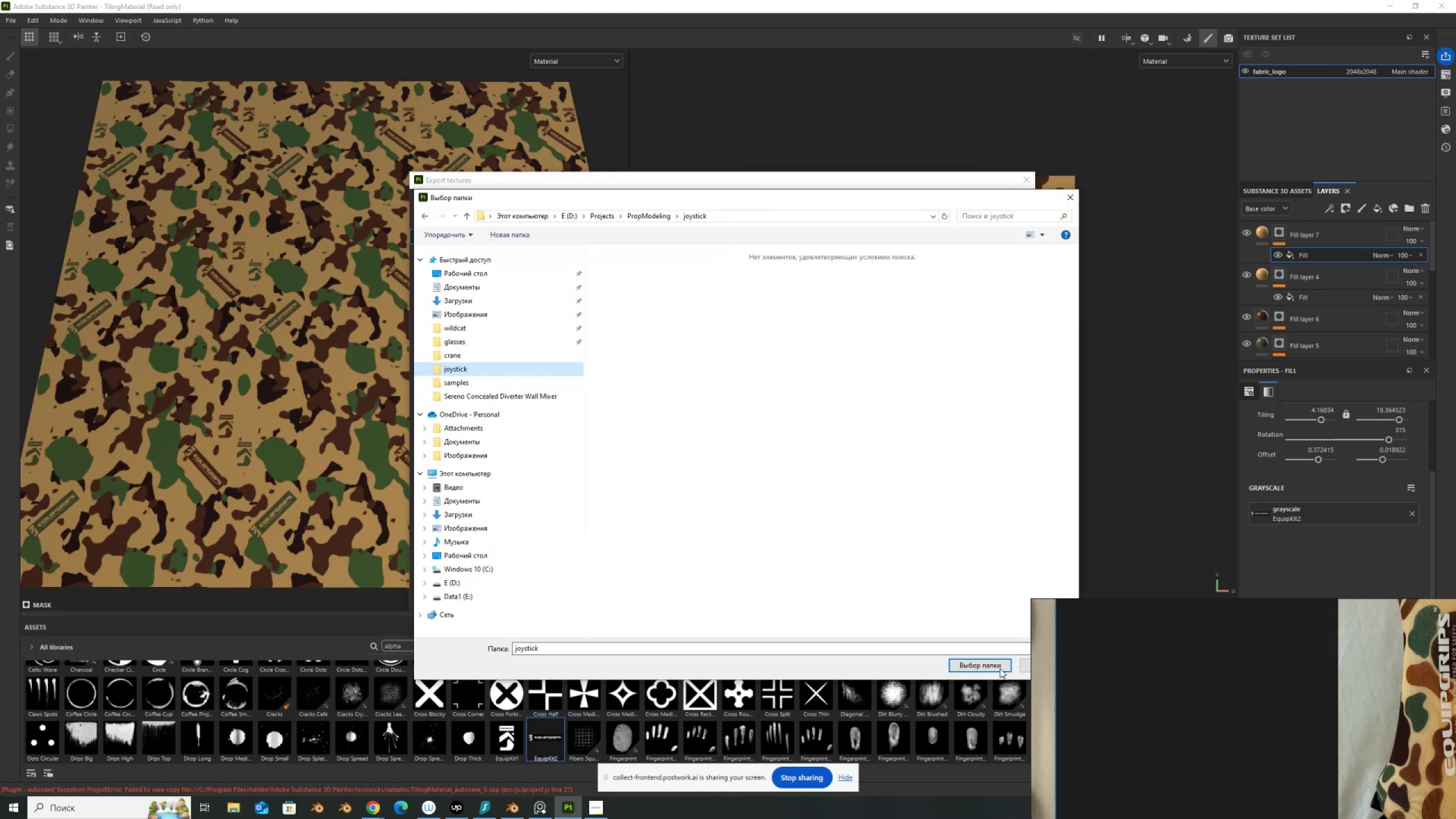 
left_click([999, 666])
 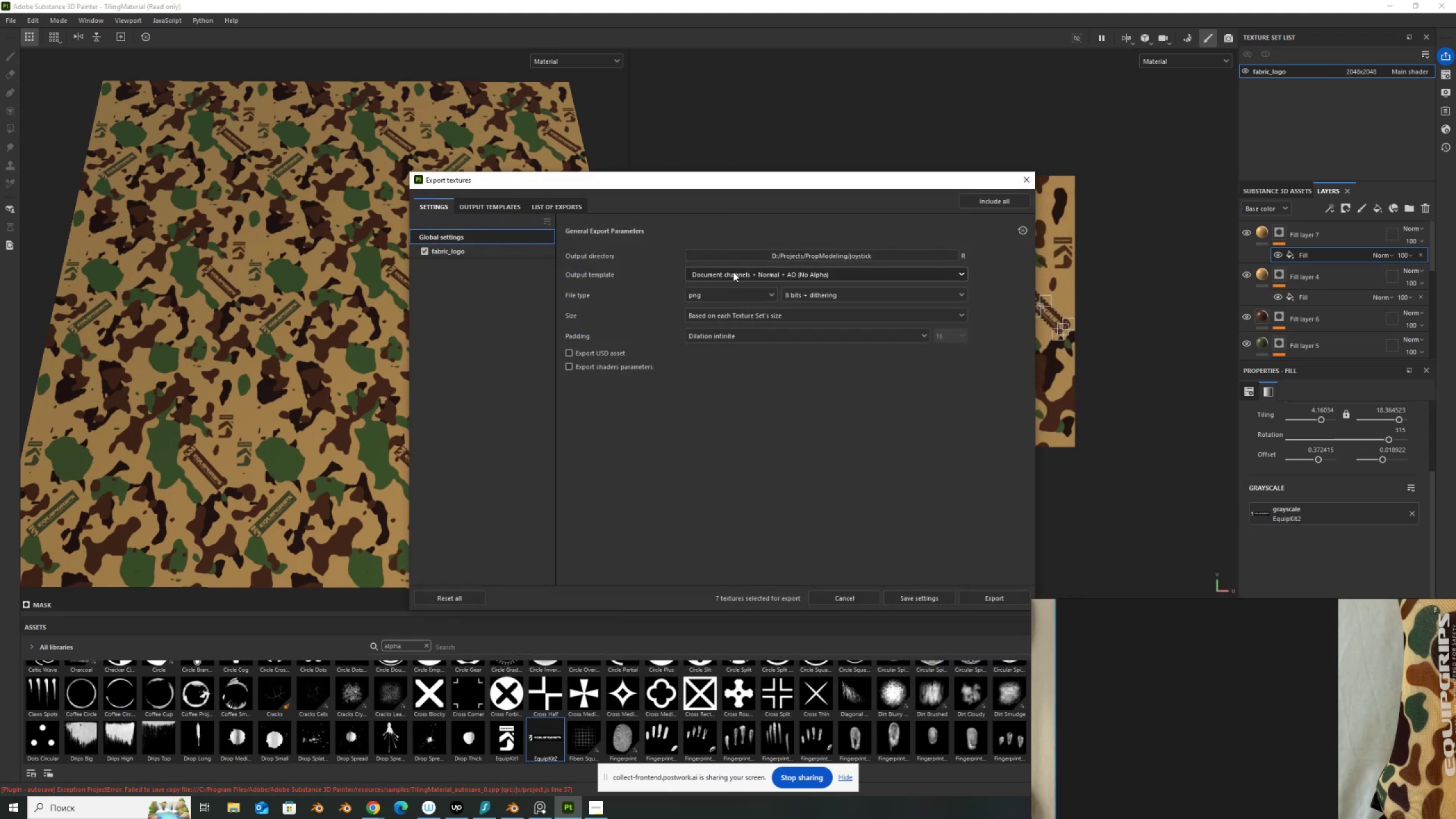 
left_click([733, 272])
 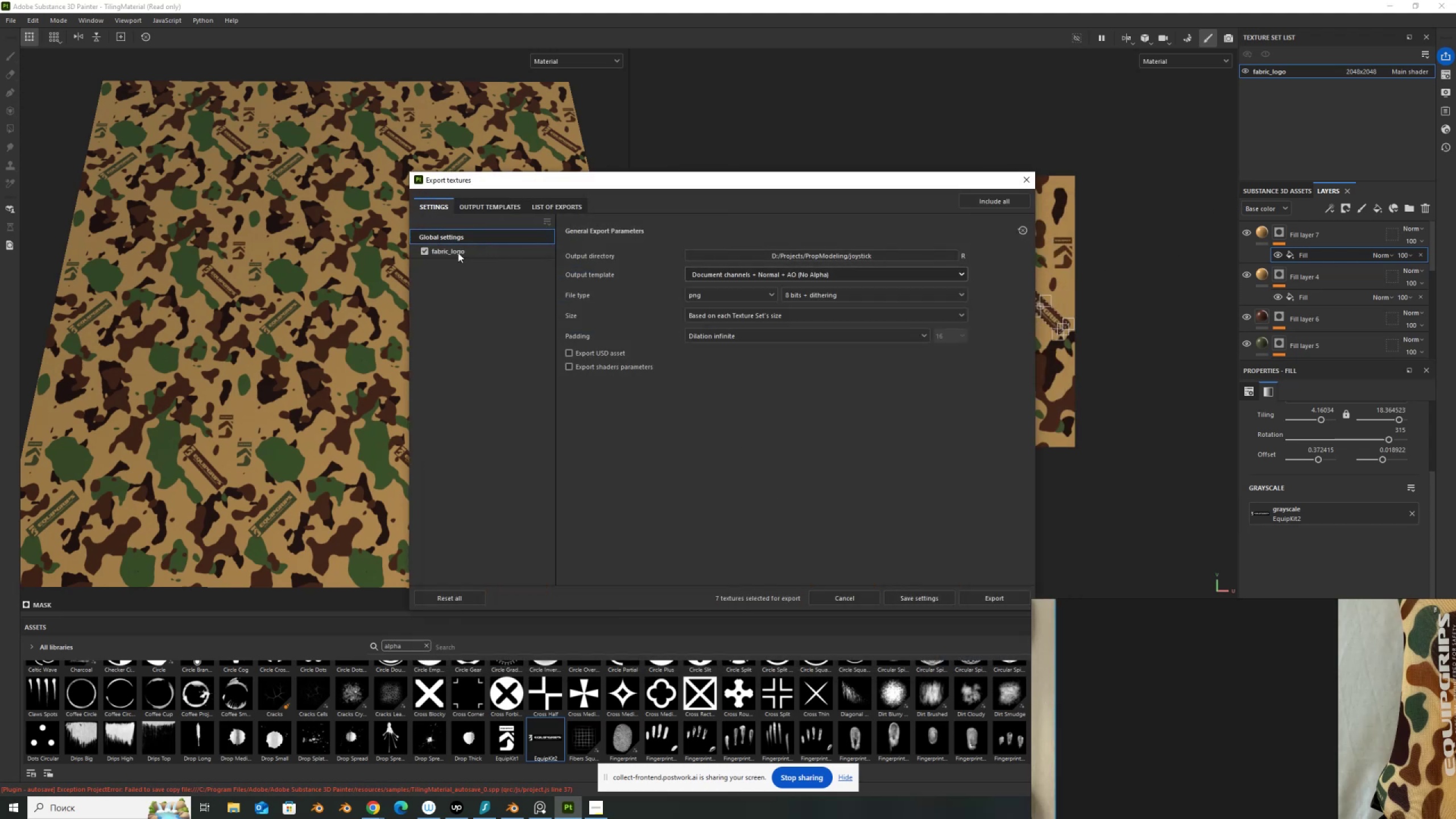 
double_click([458, 253])
 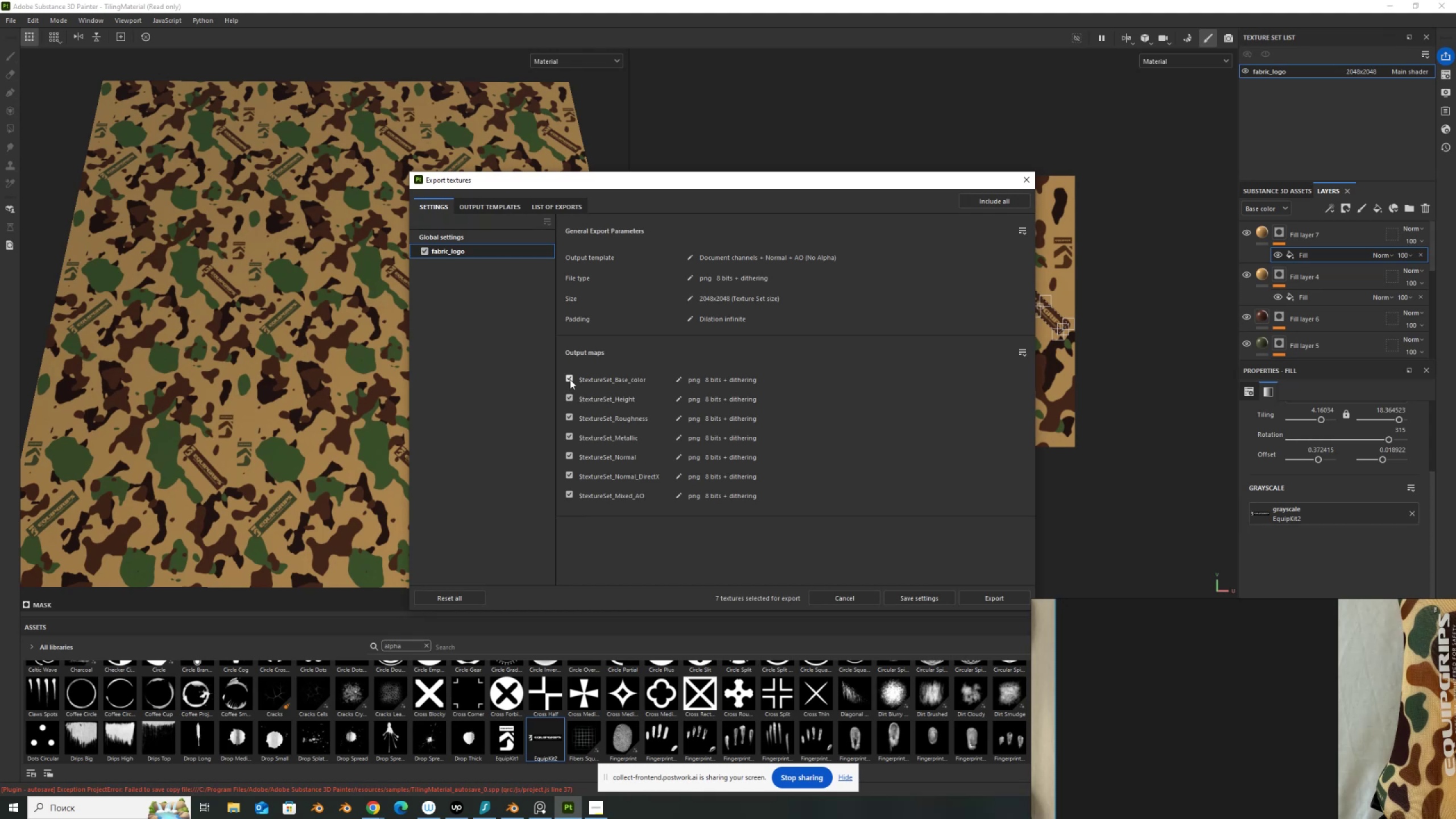 
left_click_drag(start_coordinate=[570, 392], to_coordinate=[570, 527])
 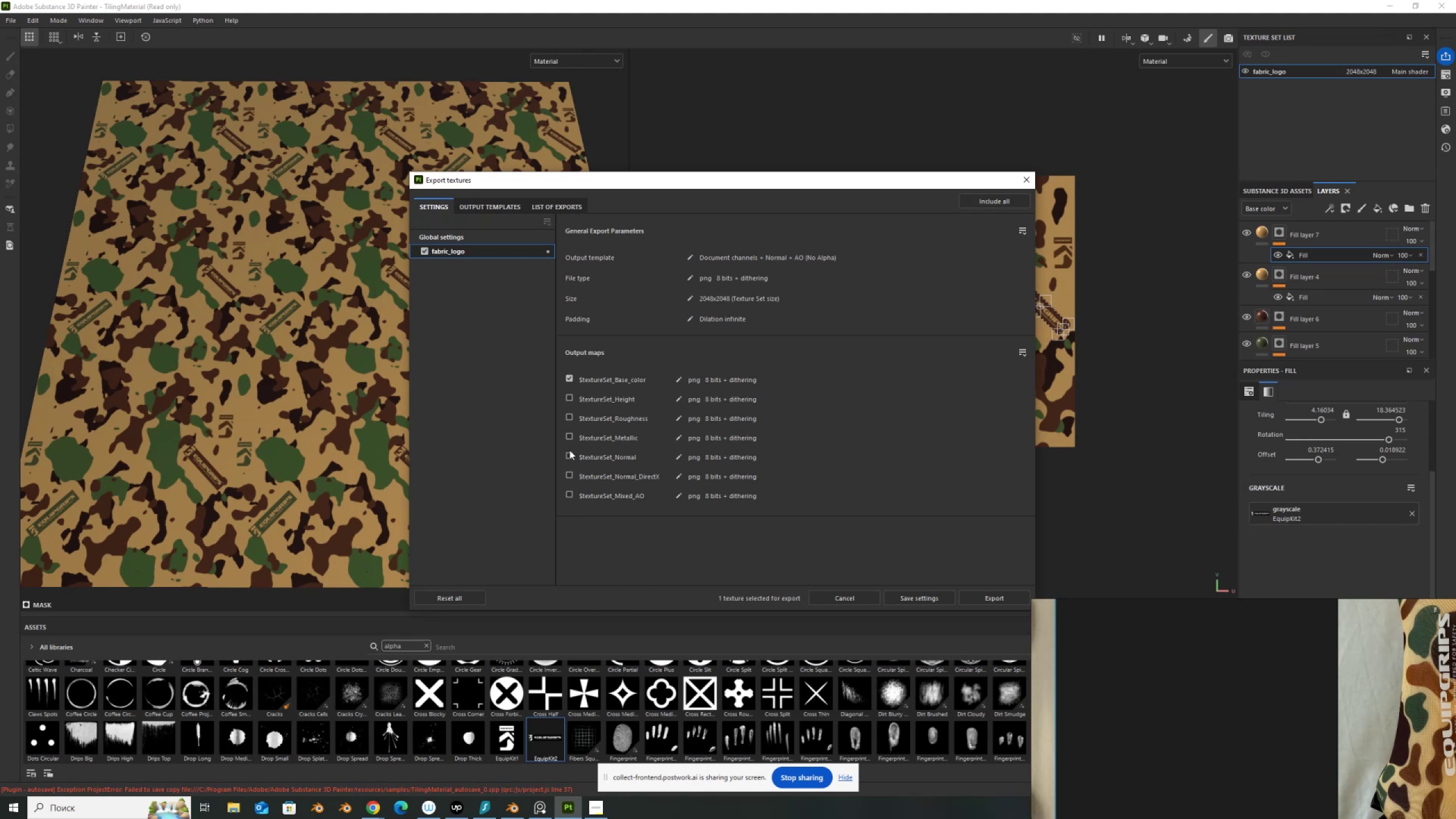 
left_click([569, 473])
 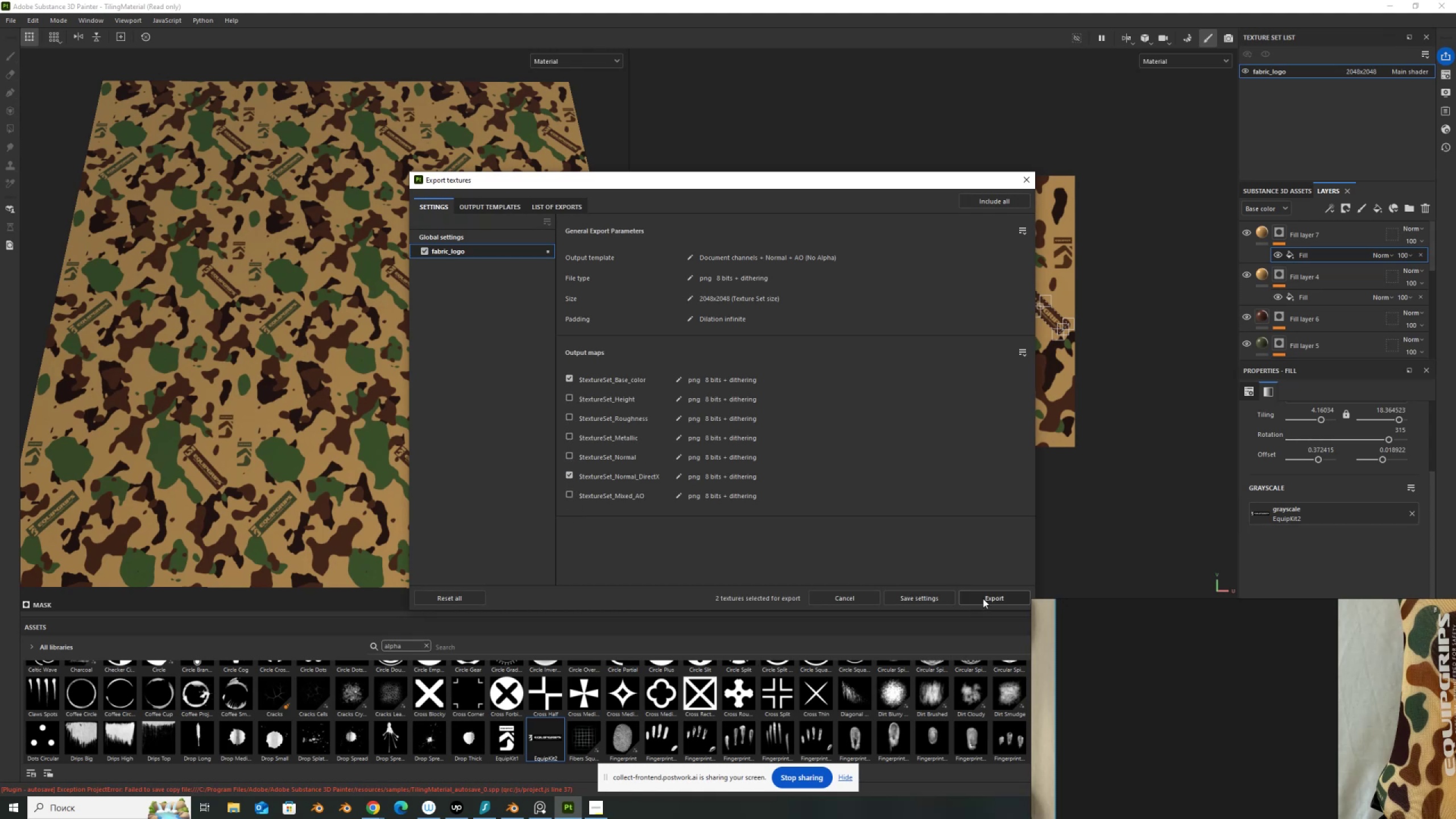 
left_click([983, 598])
 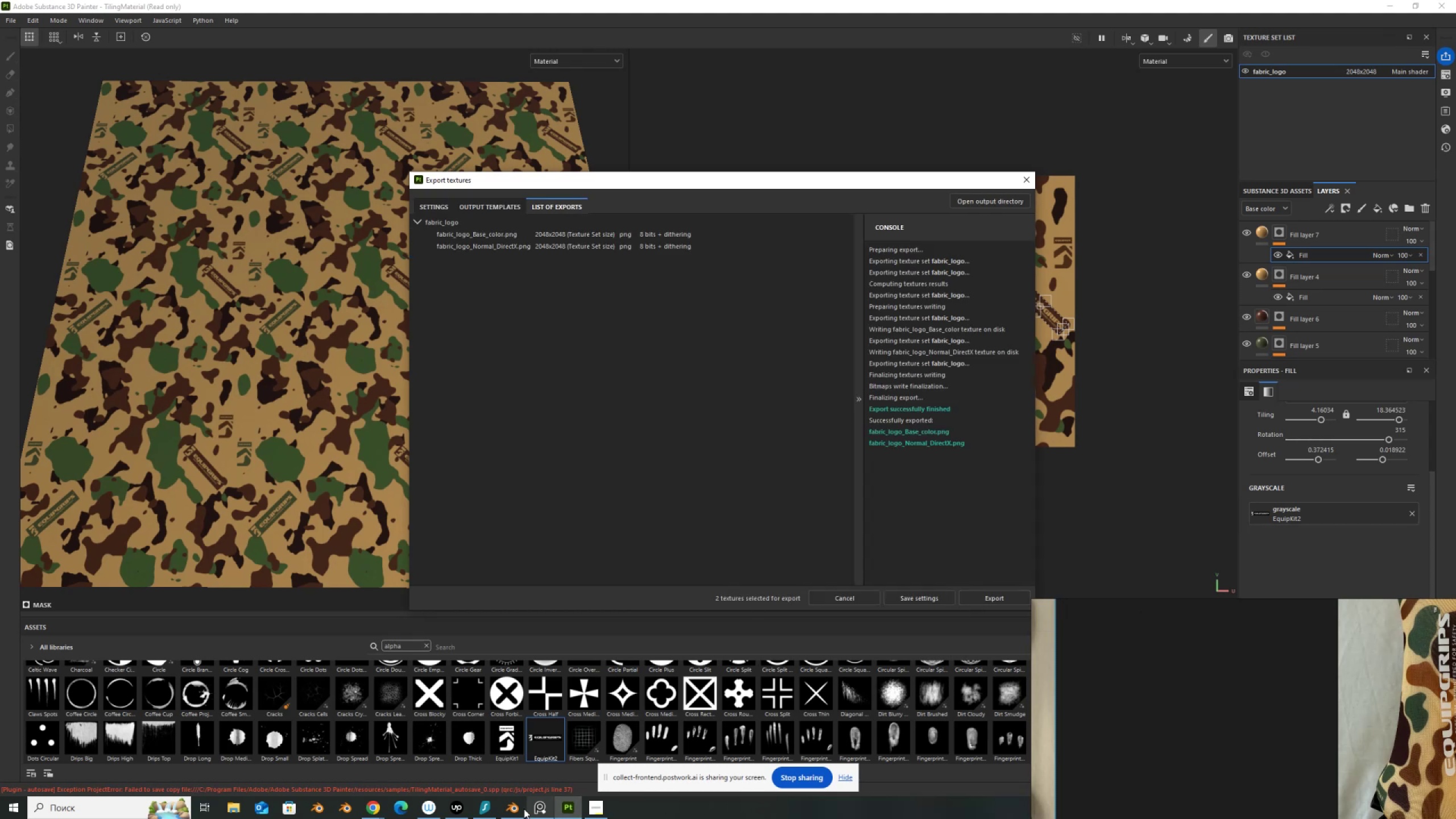 
left_click([511, 804])
 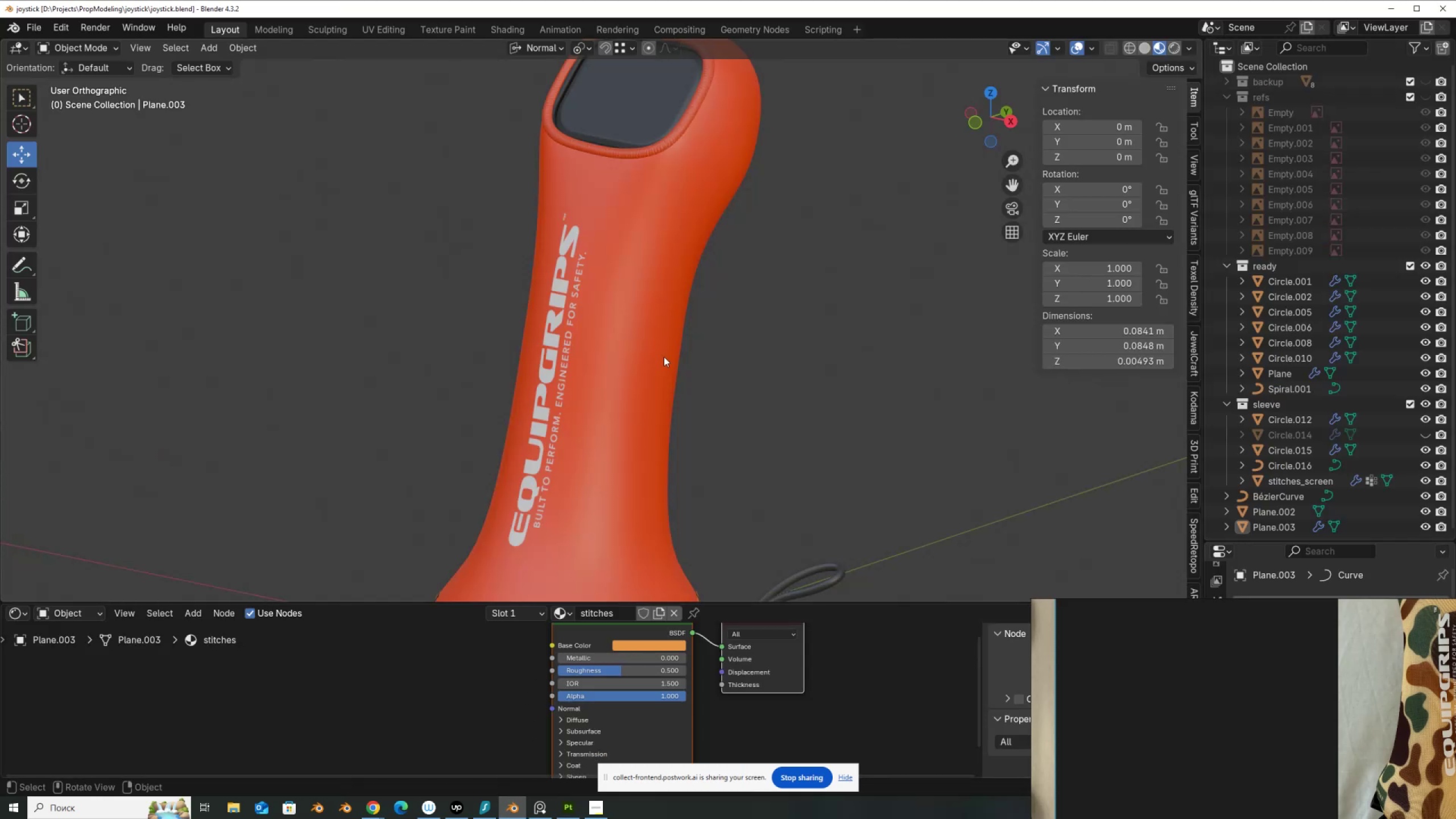 
left_click([656, 372])
 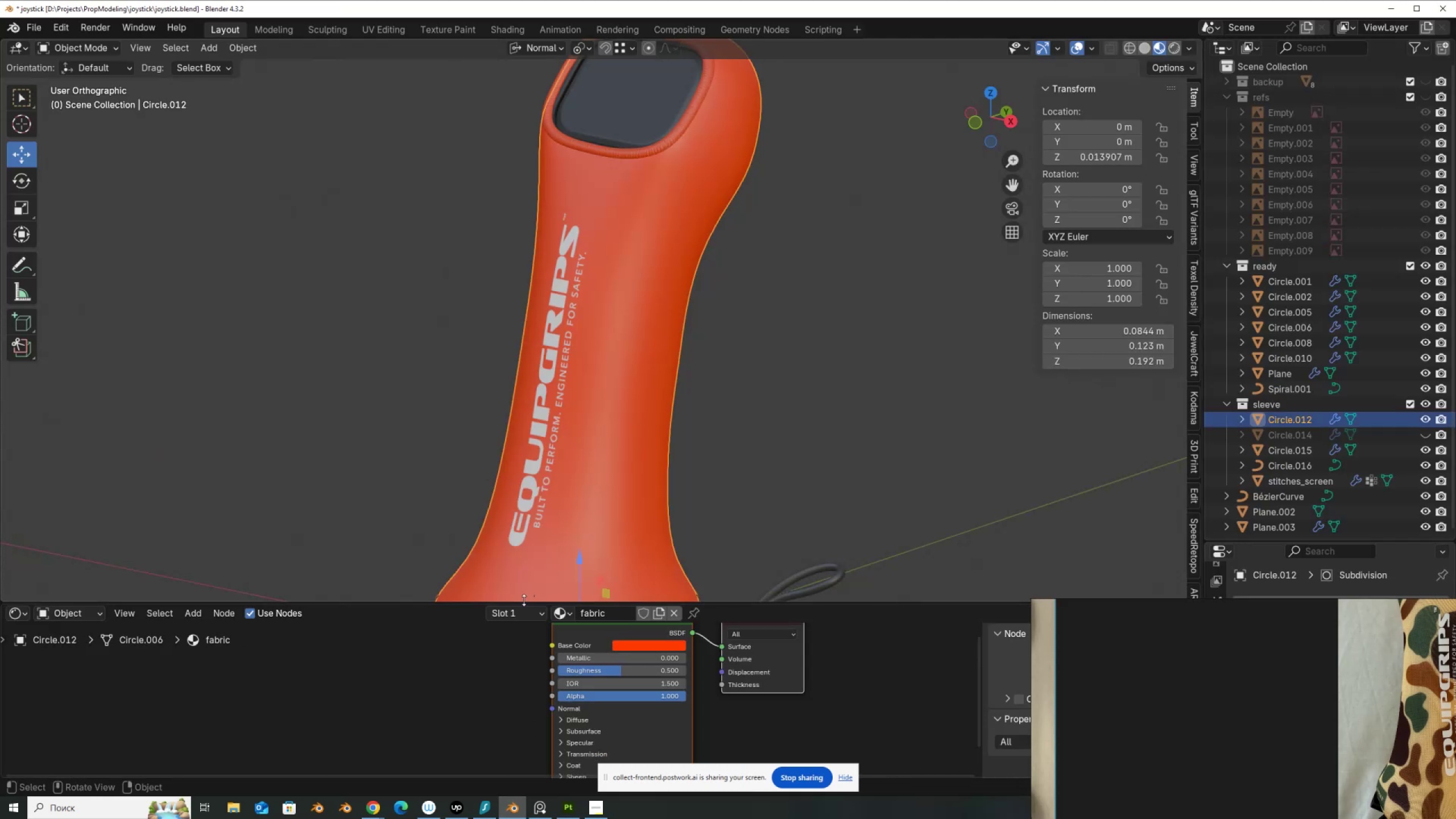 
left_click_drag(start_coordinate=[524, 601], to_coordinate=[526, 400])
 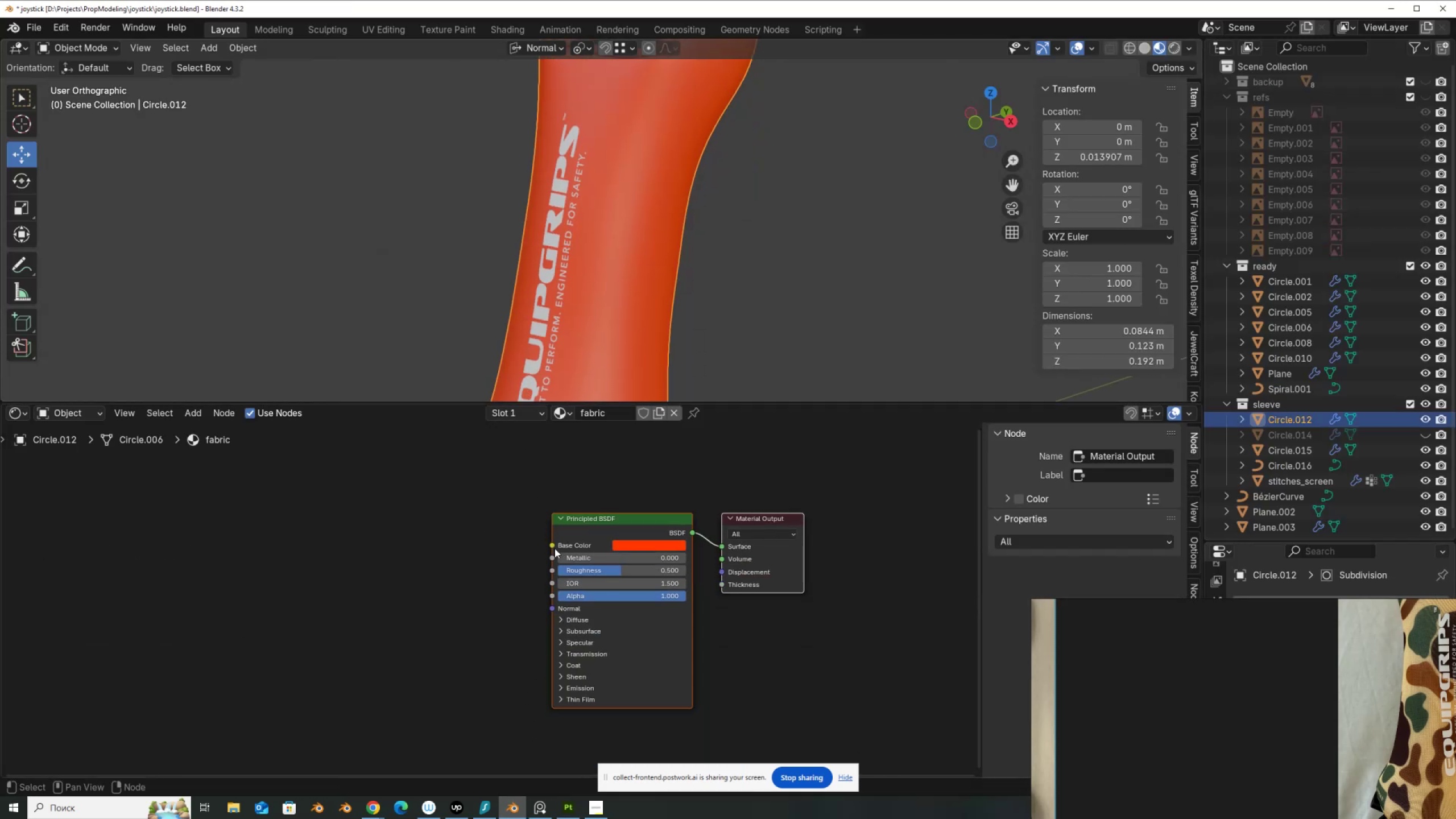 
left_click([446, 560])
 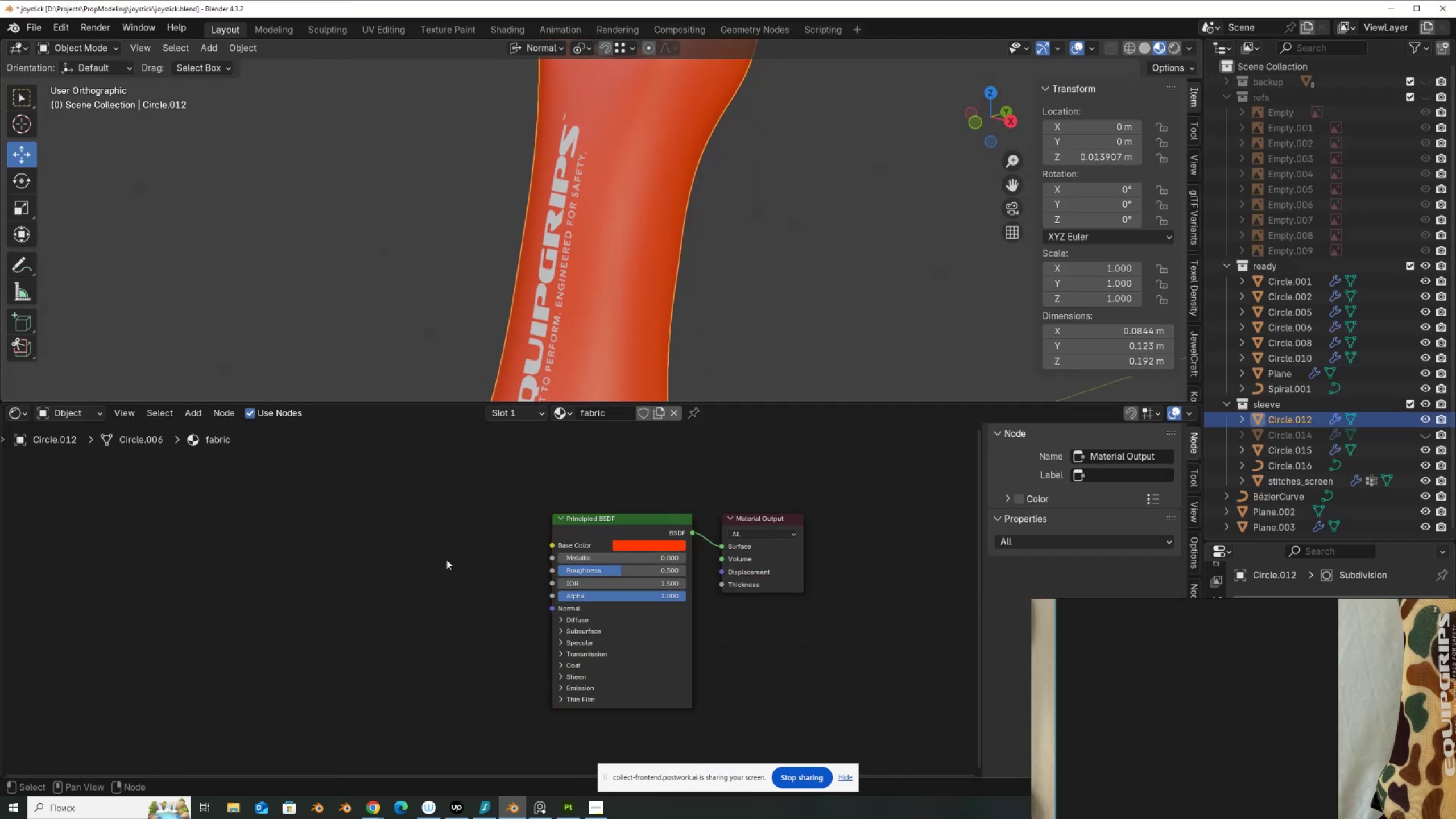 
key(Shift+ShiftLeft)
 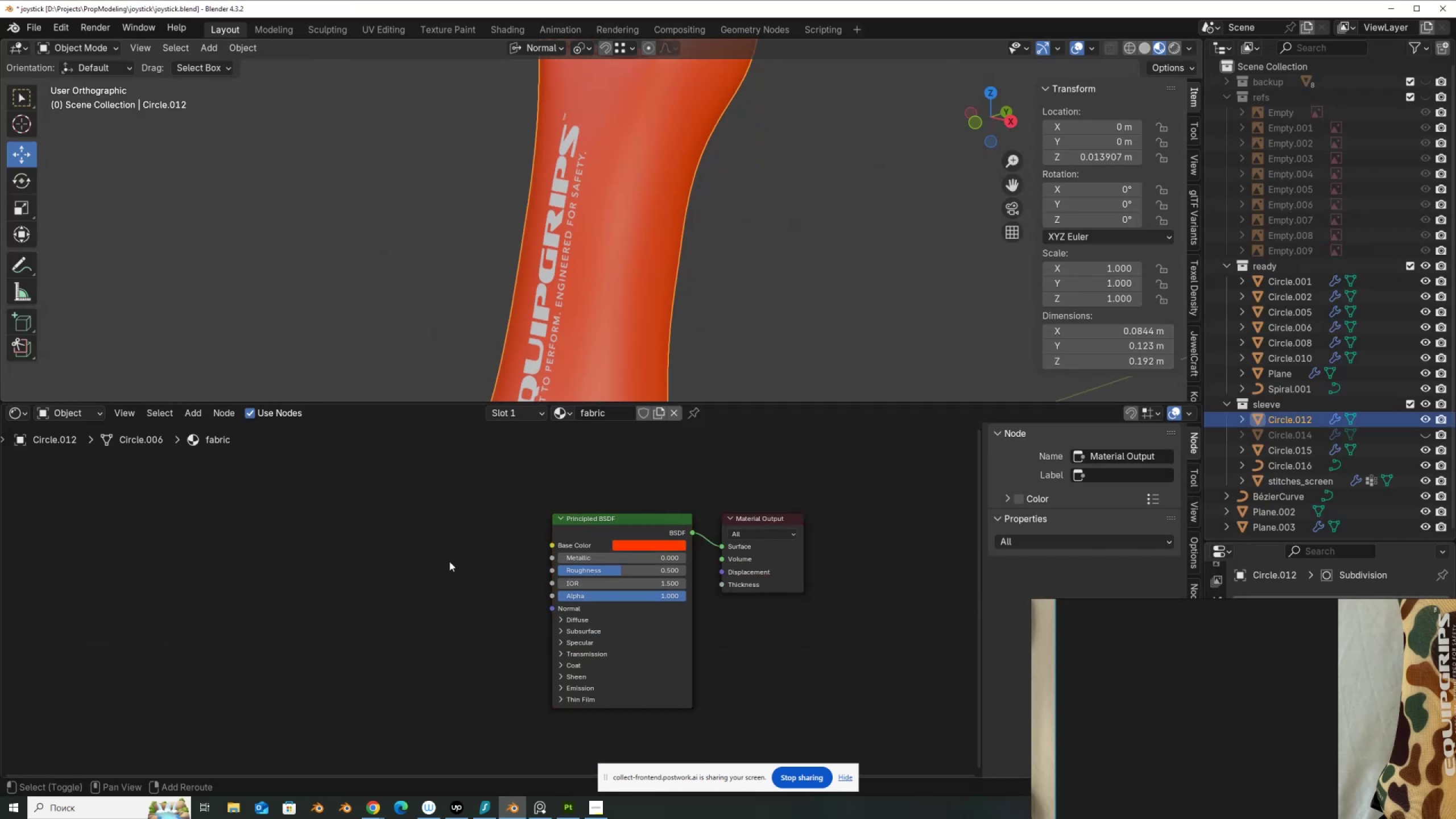 
key(Shift+A)
 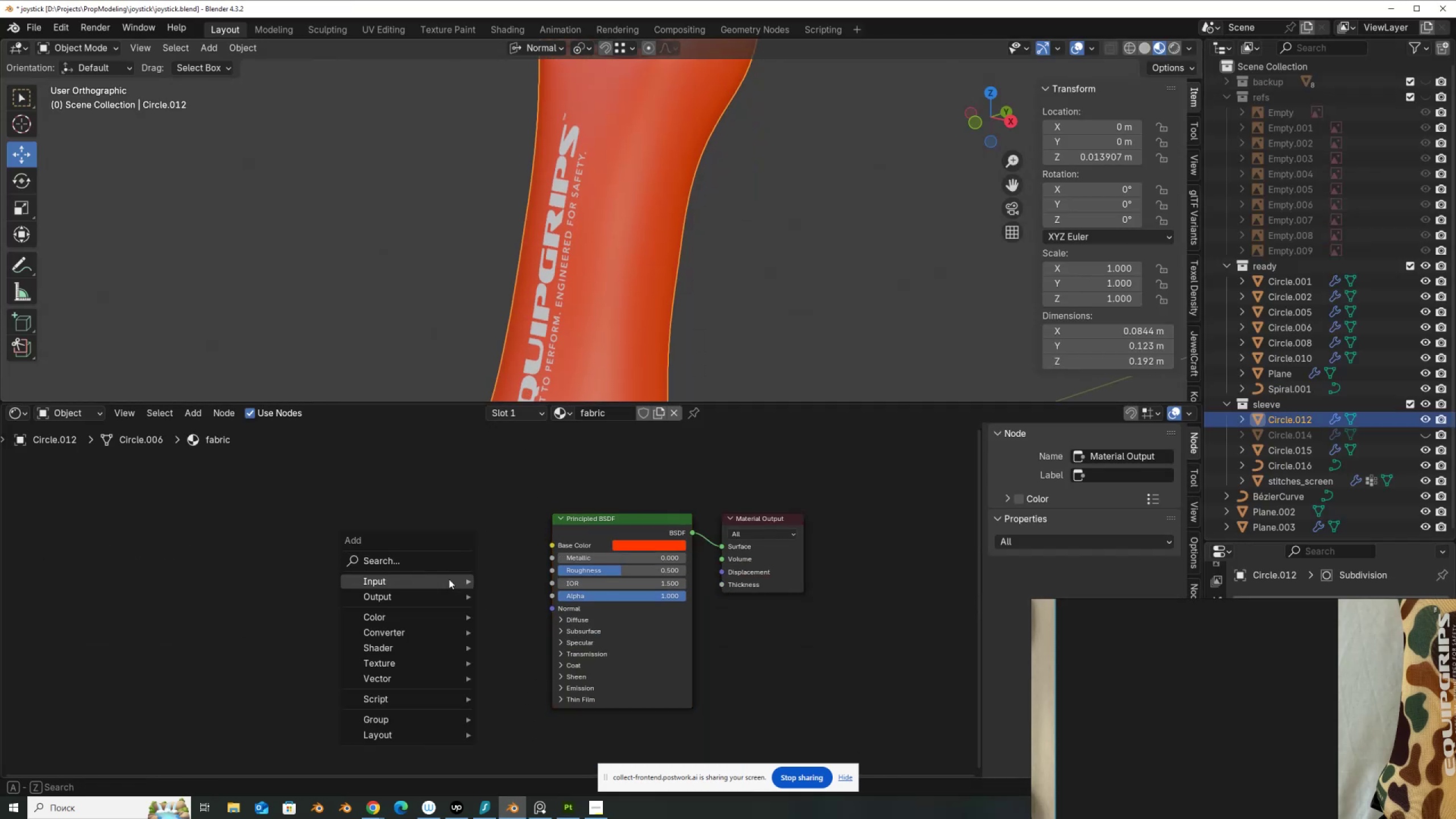 
mouse_move([437, 623])
 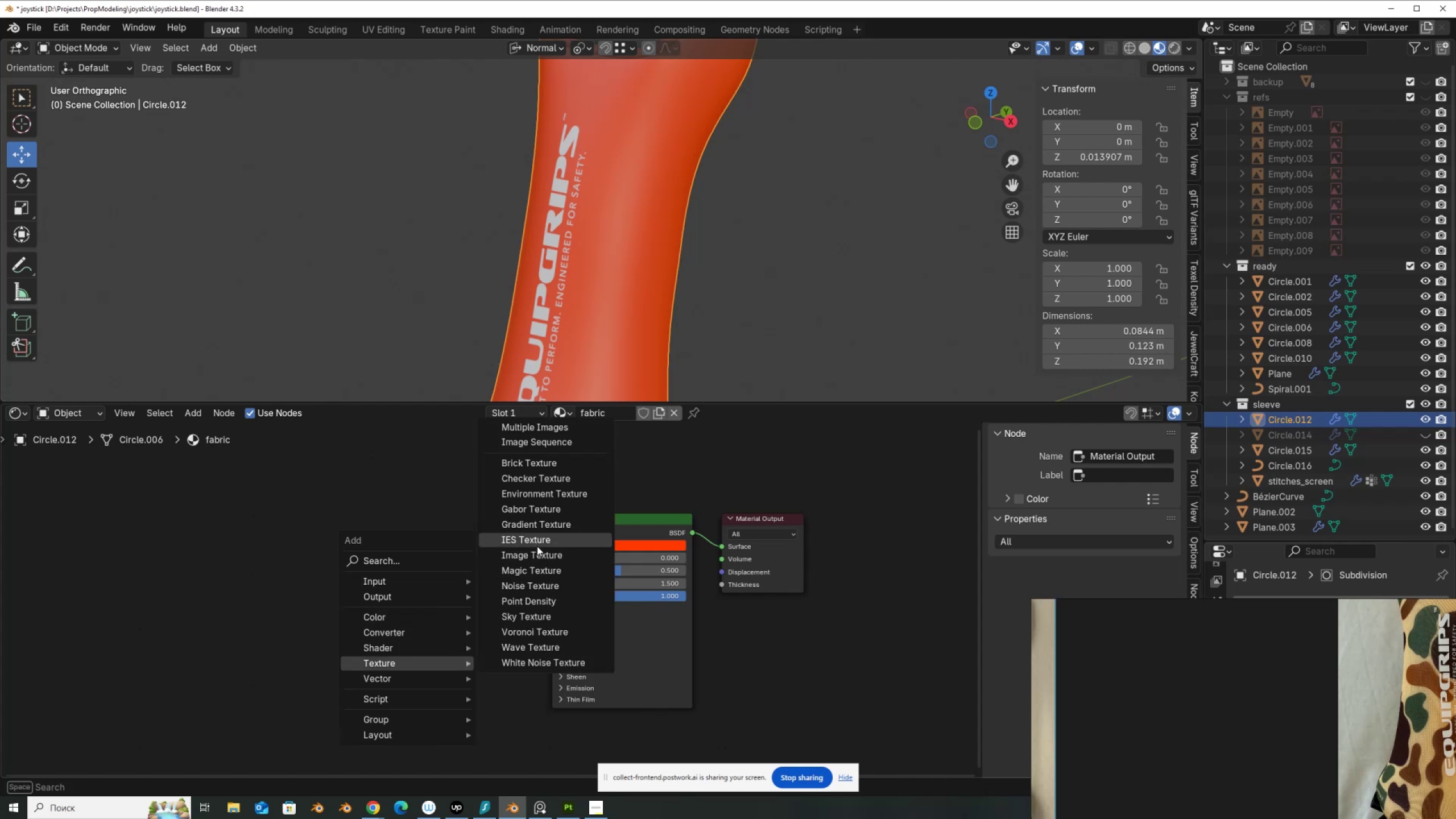 
left_click([536, 557])
 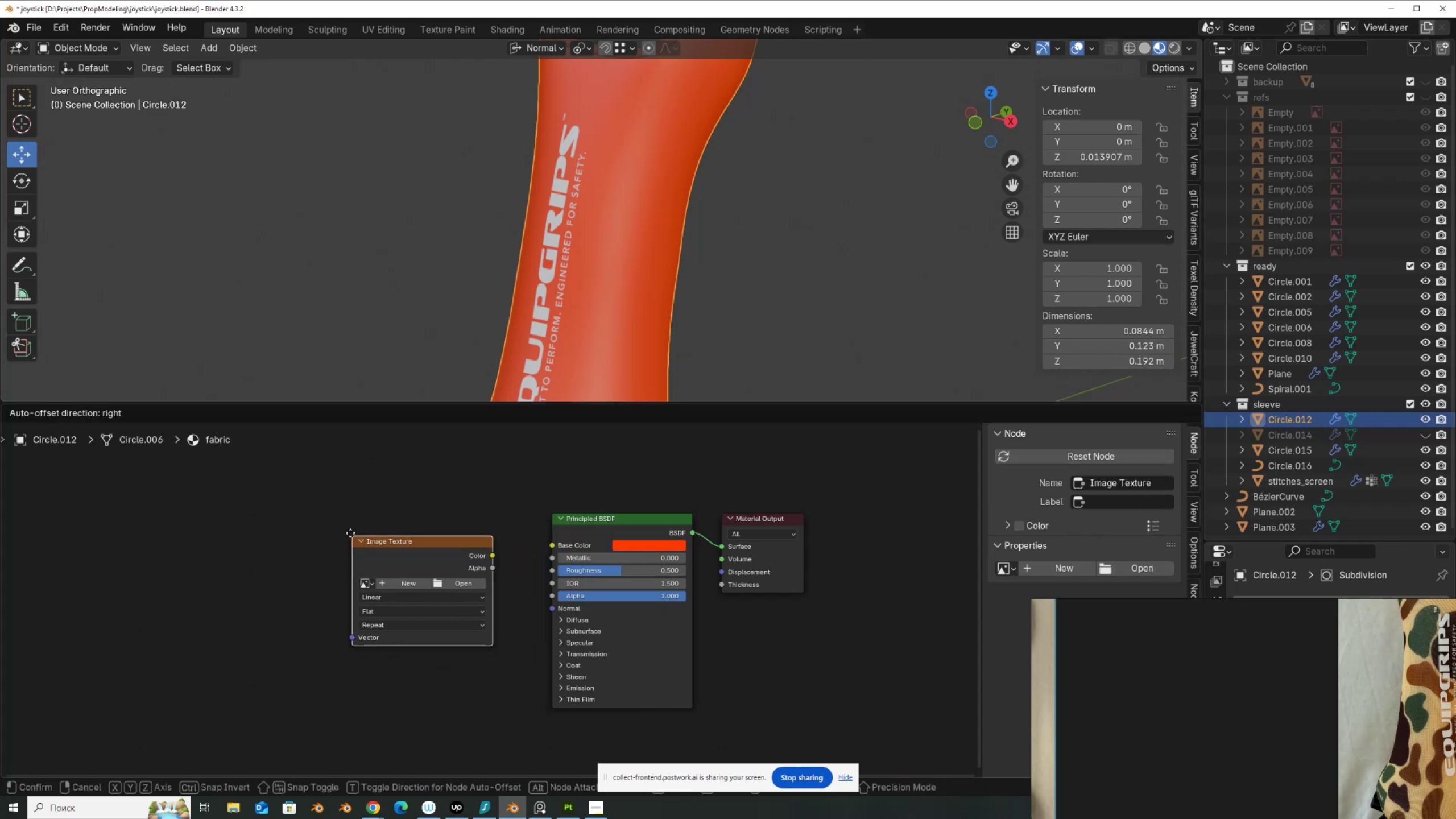 
left_click([350, 533])
 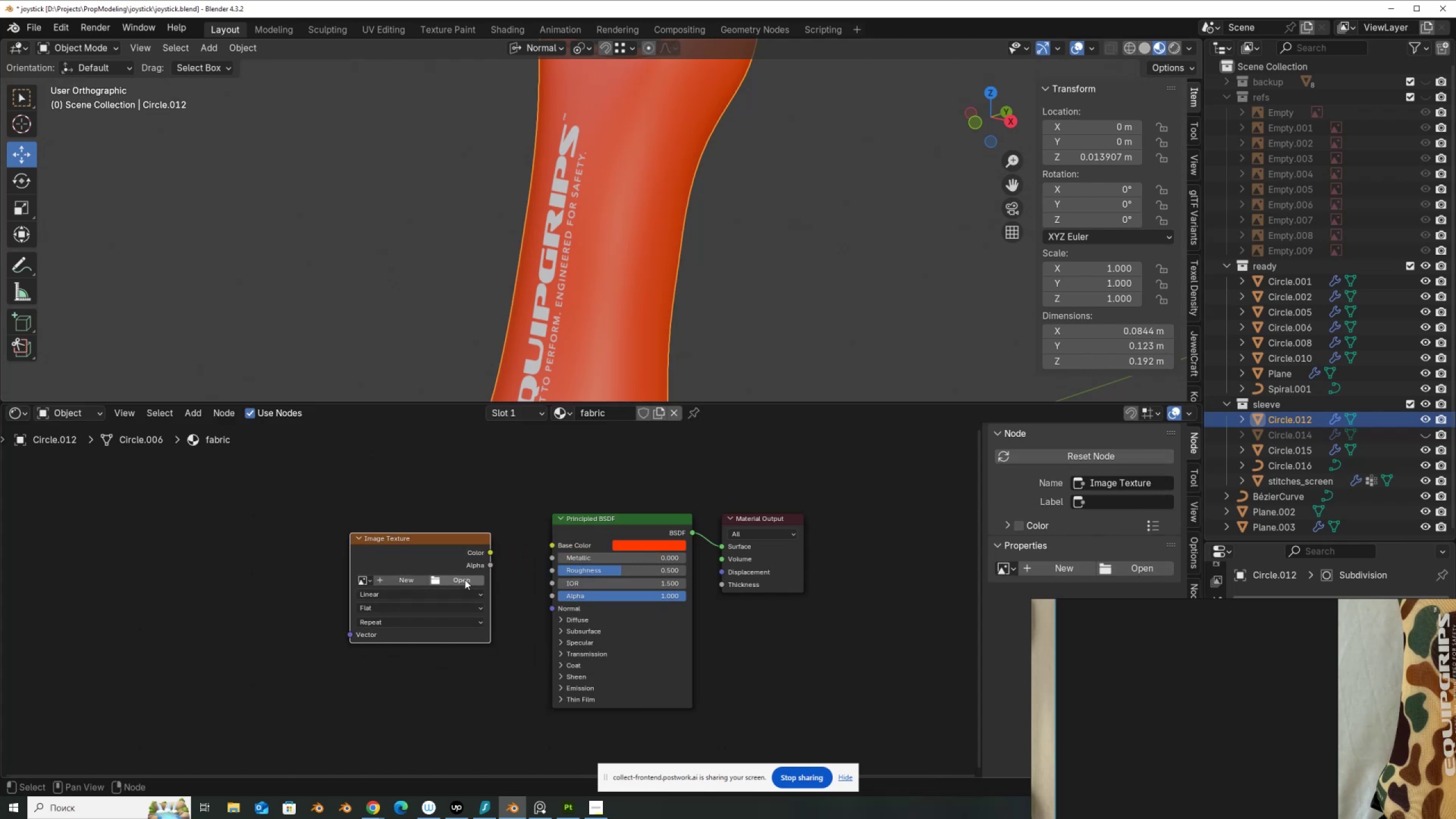 
left_click([465, 580])
 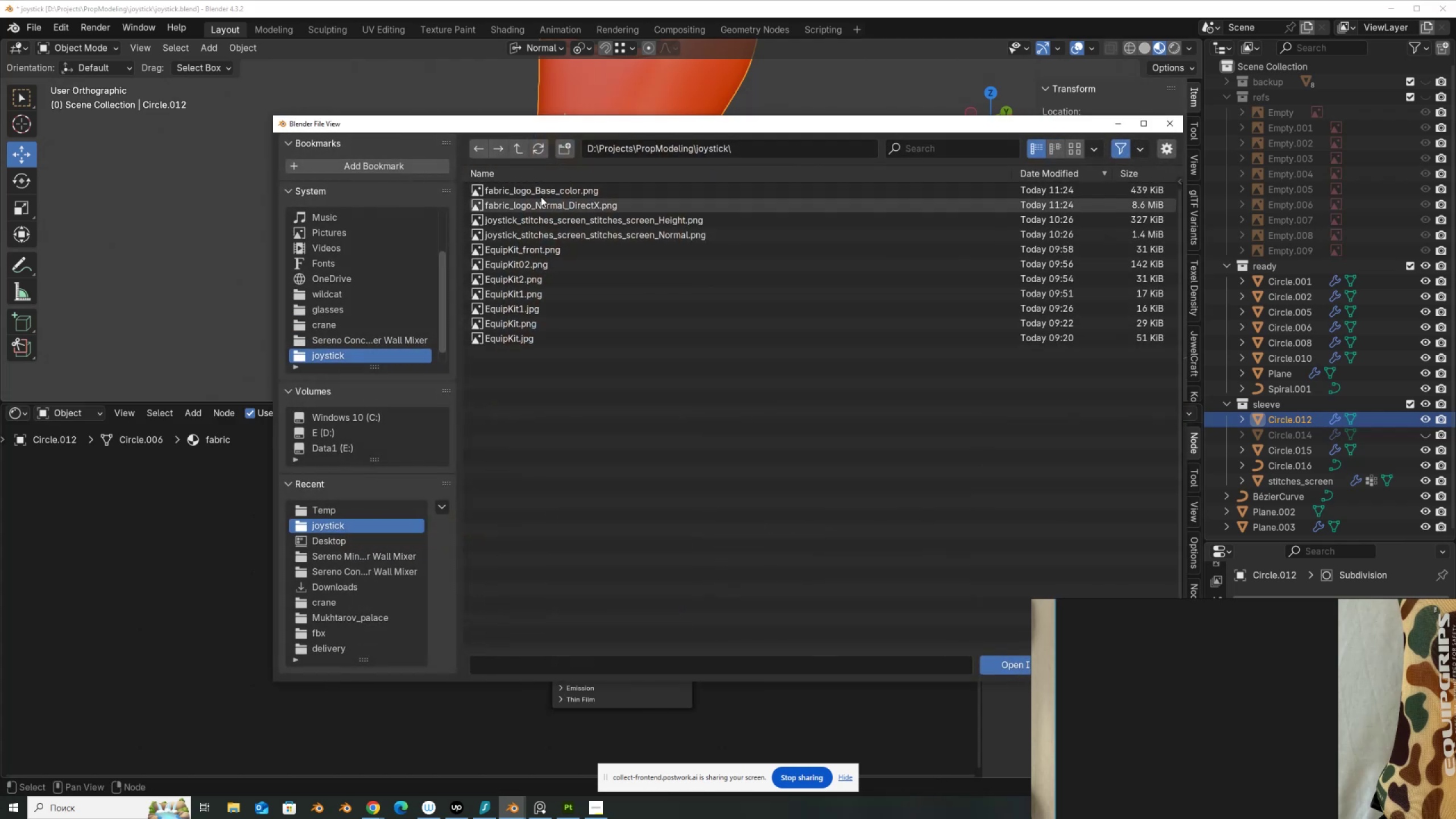 
double_click([544, 191])
 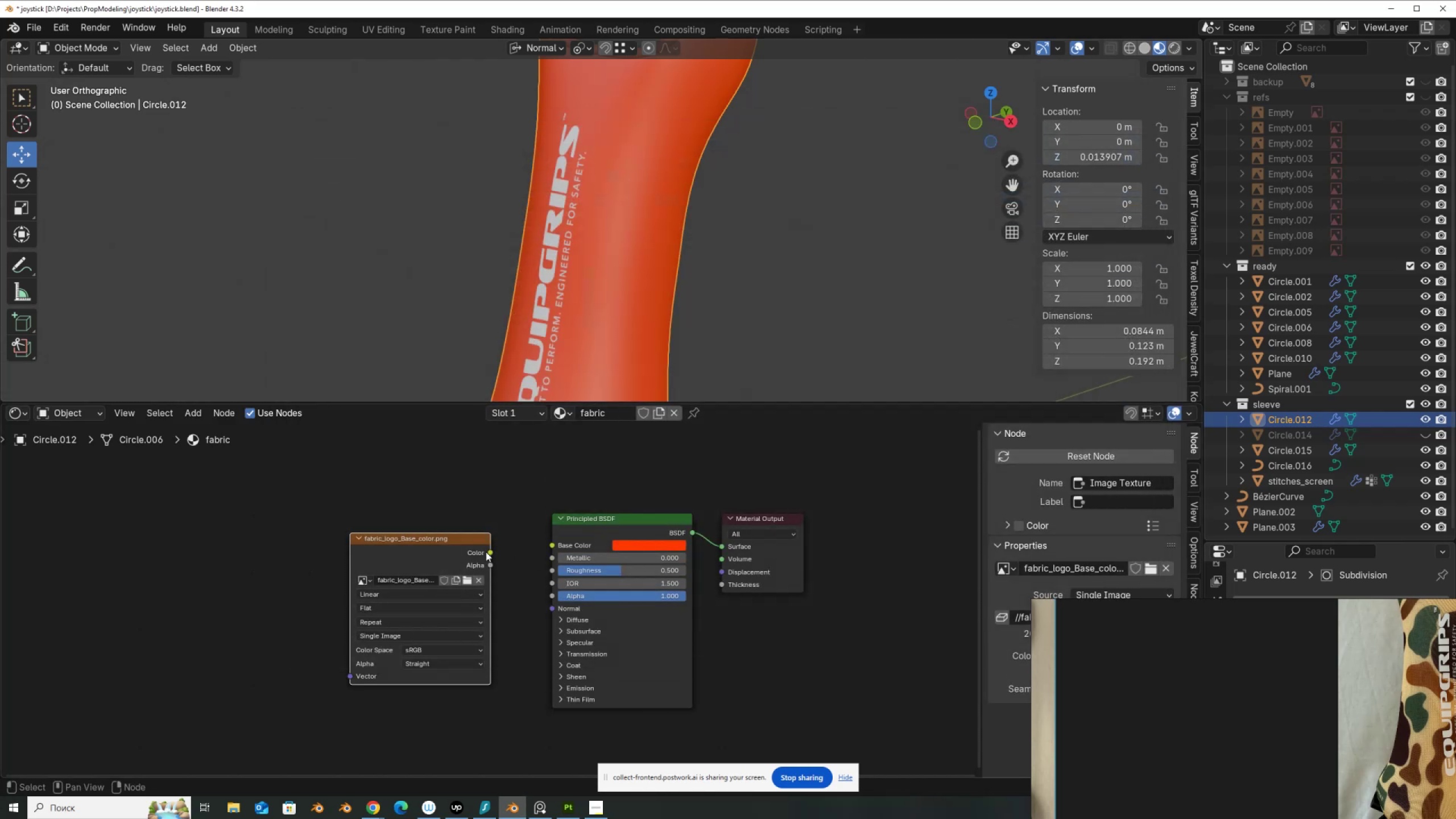 
left_click_drag(start_coordinate=[487, 551], to_coordinate=[543, 545])
 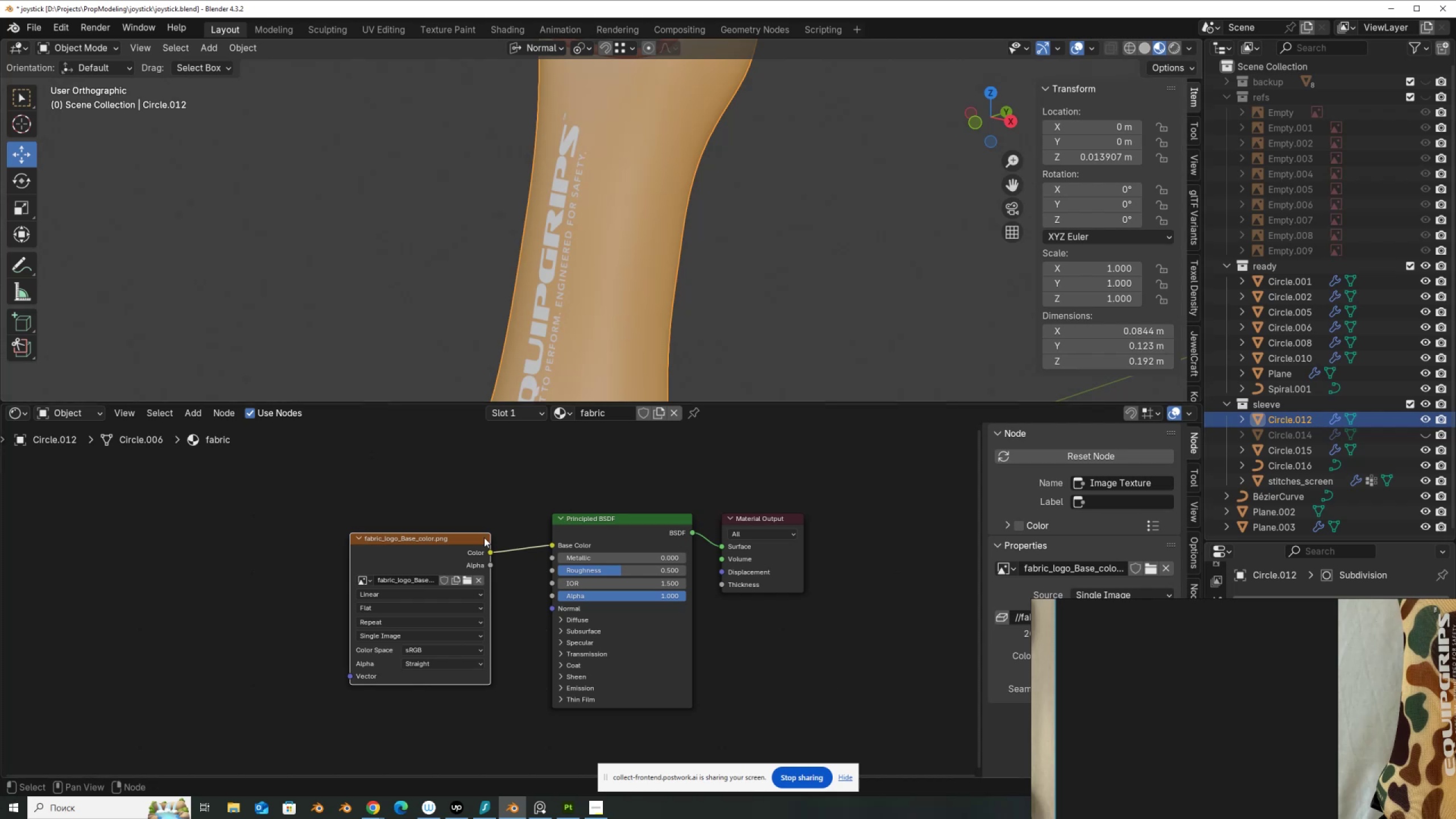 
left_click_drag(start_coordinate=[404, 539], to_coordinate=[374, 471])
 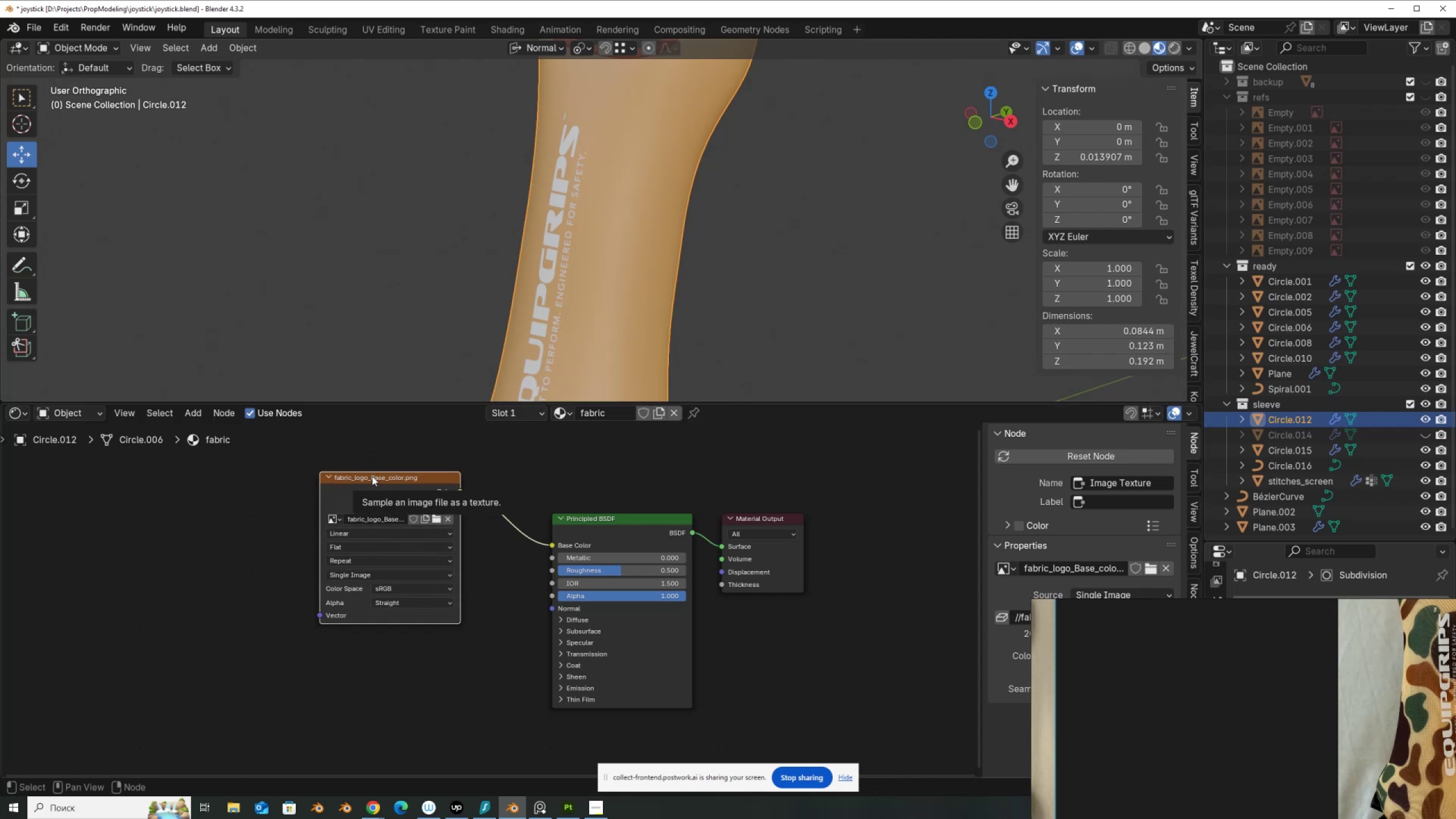 
key(Shift+D)
 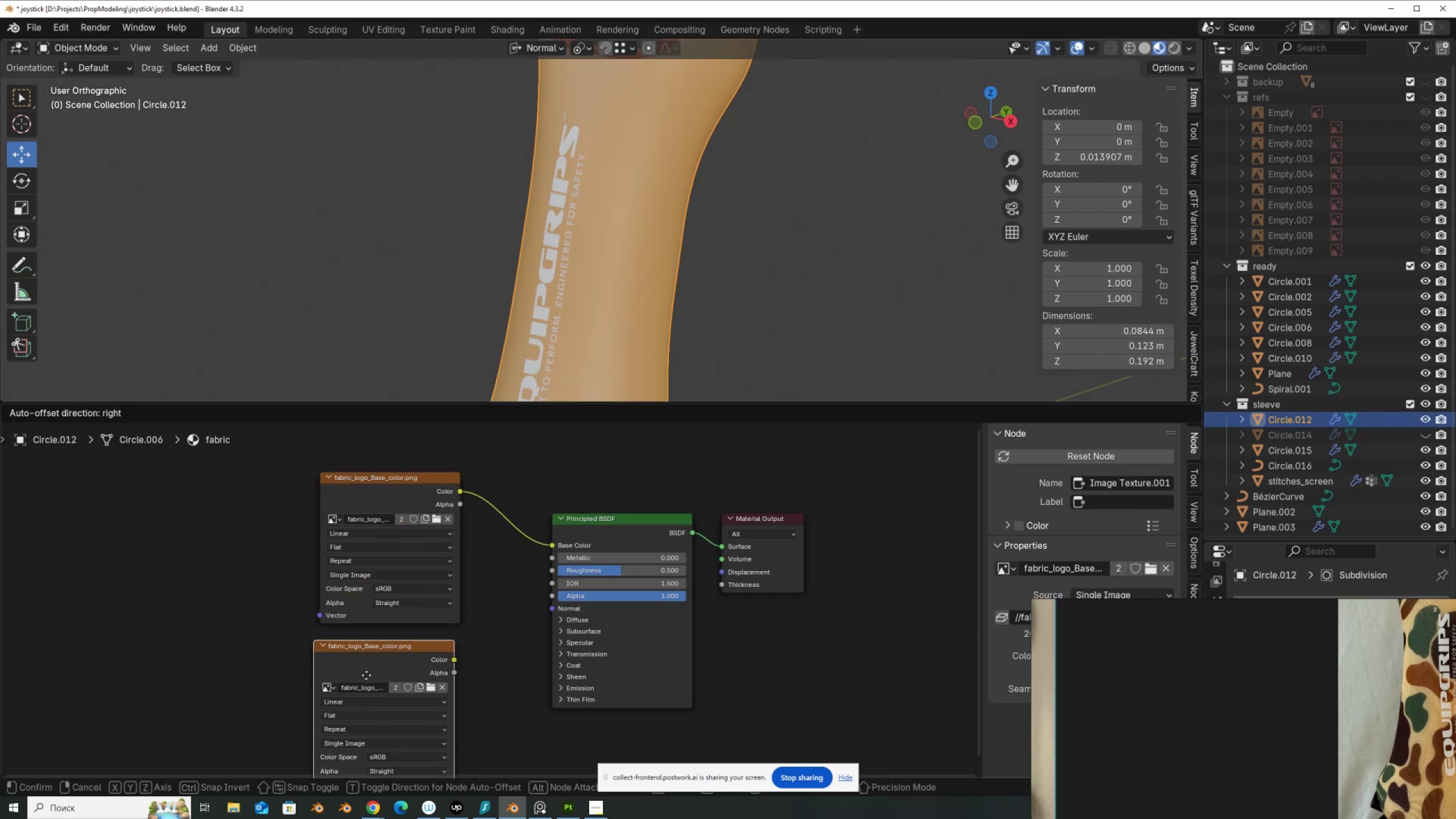 
left_click([366, 675])
 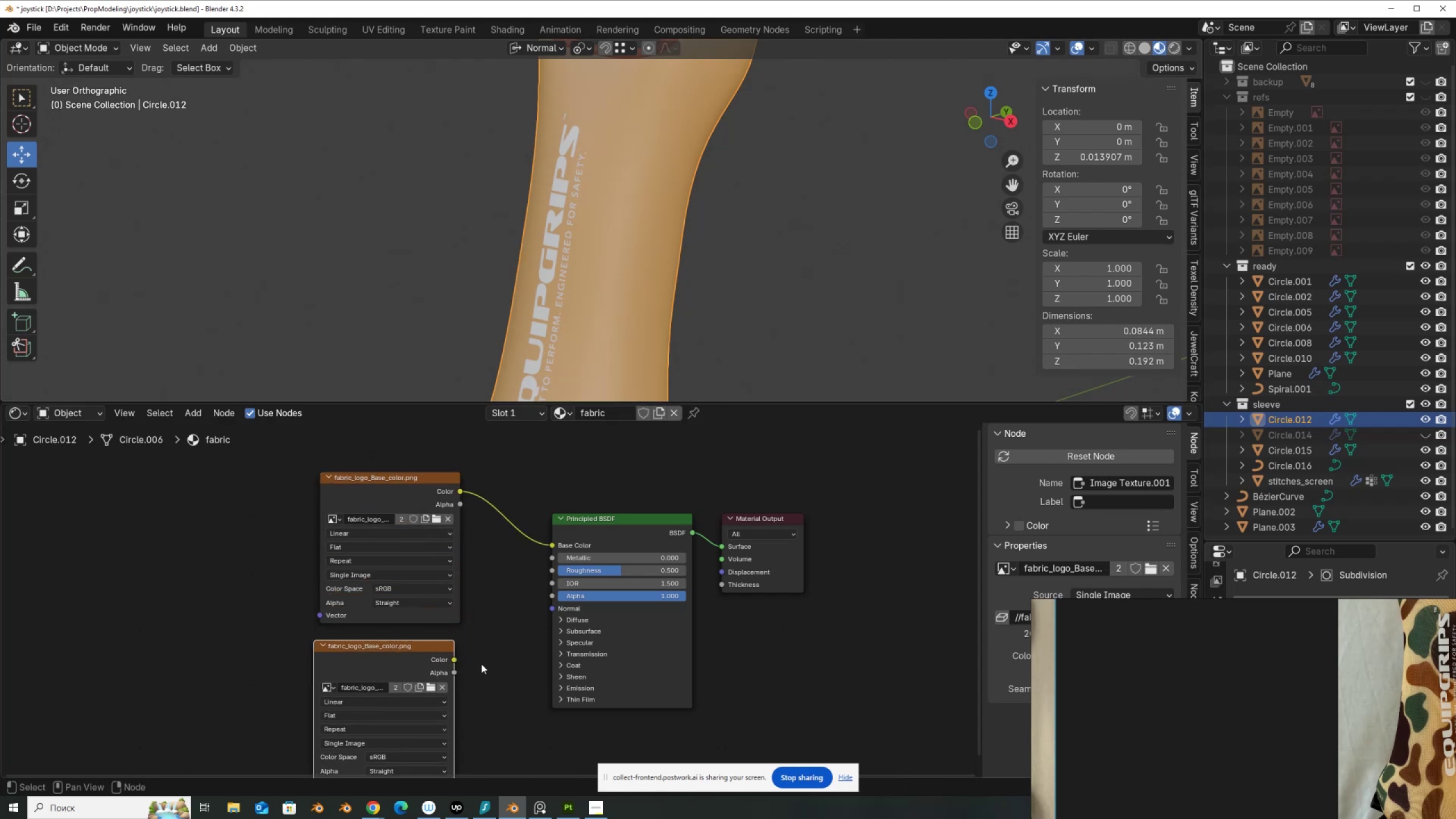 
type(Ano)
 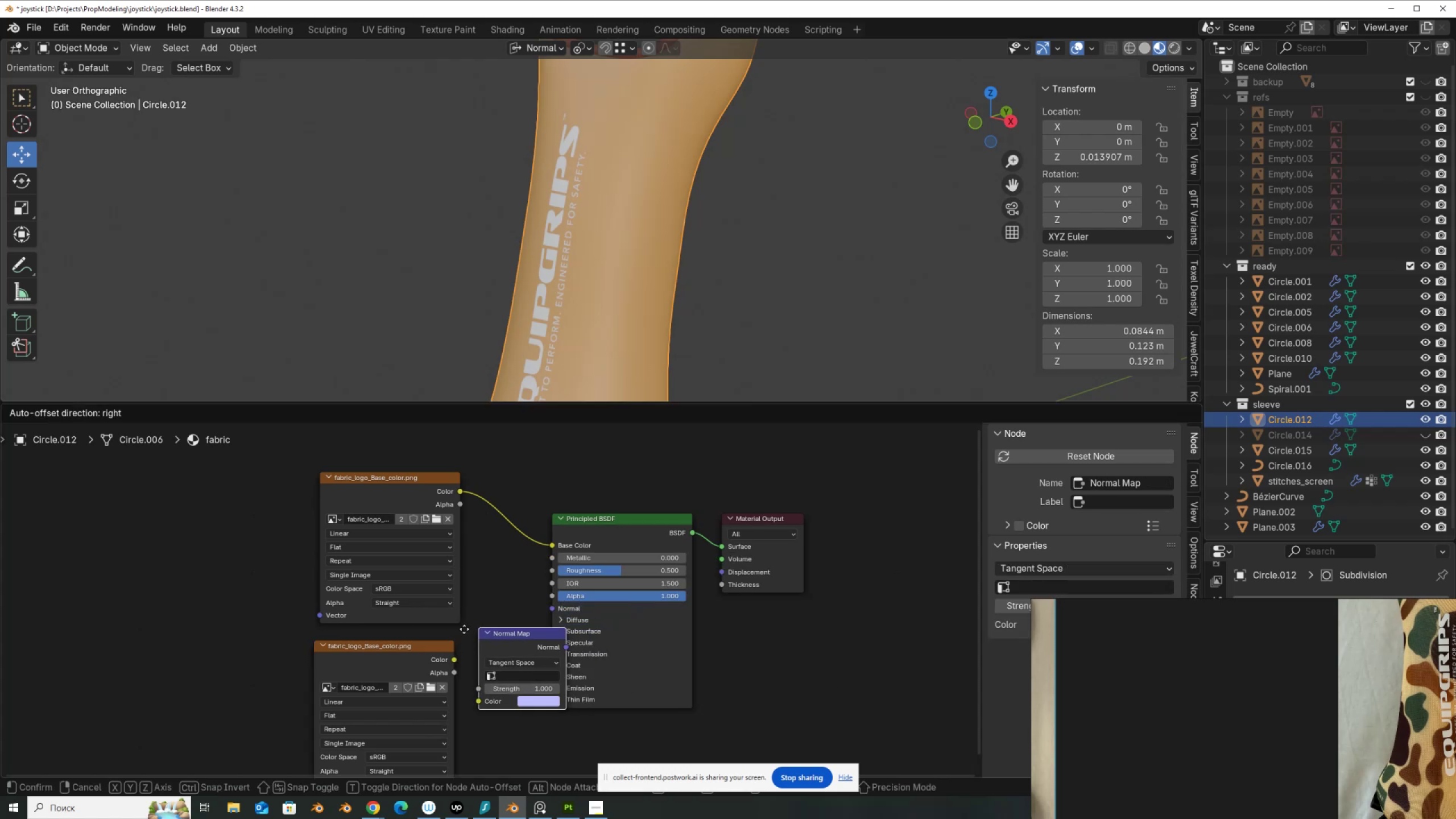 
left_click([458, 621])
 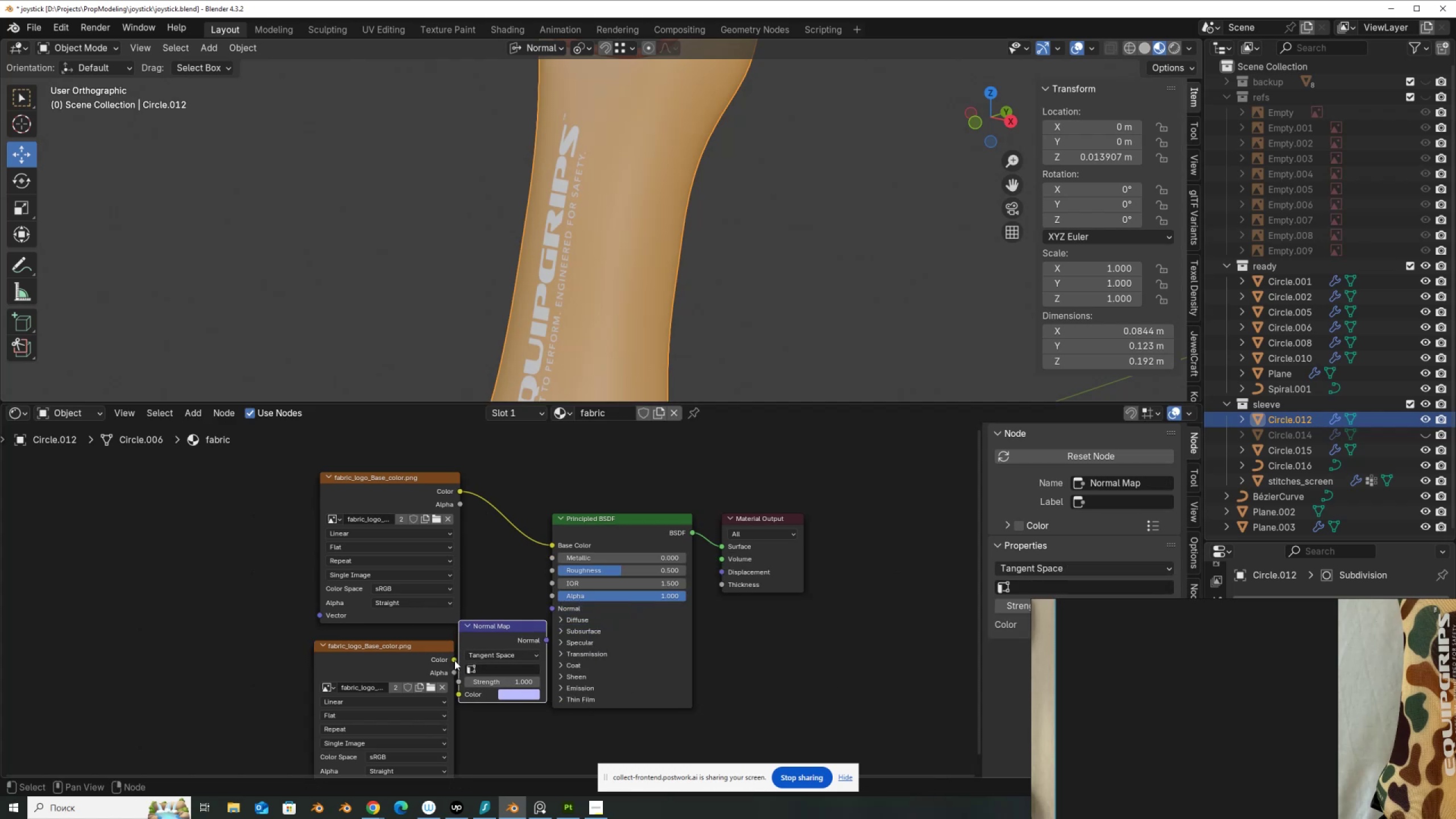 
left_click_drag(start_coordinate=[454, 663], to_coordinate=[461, 690])
 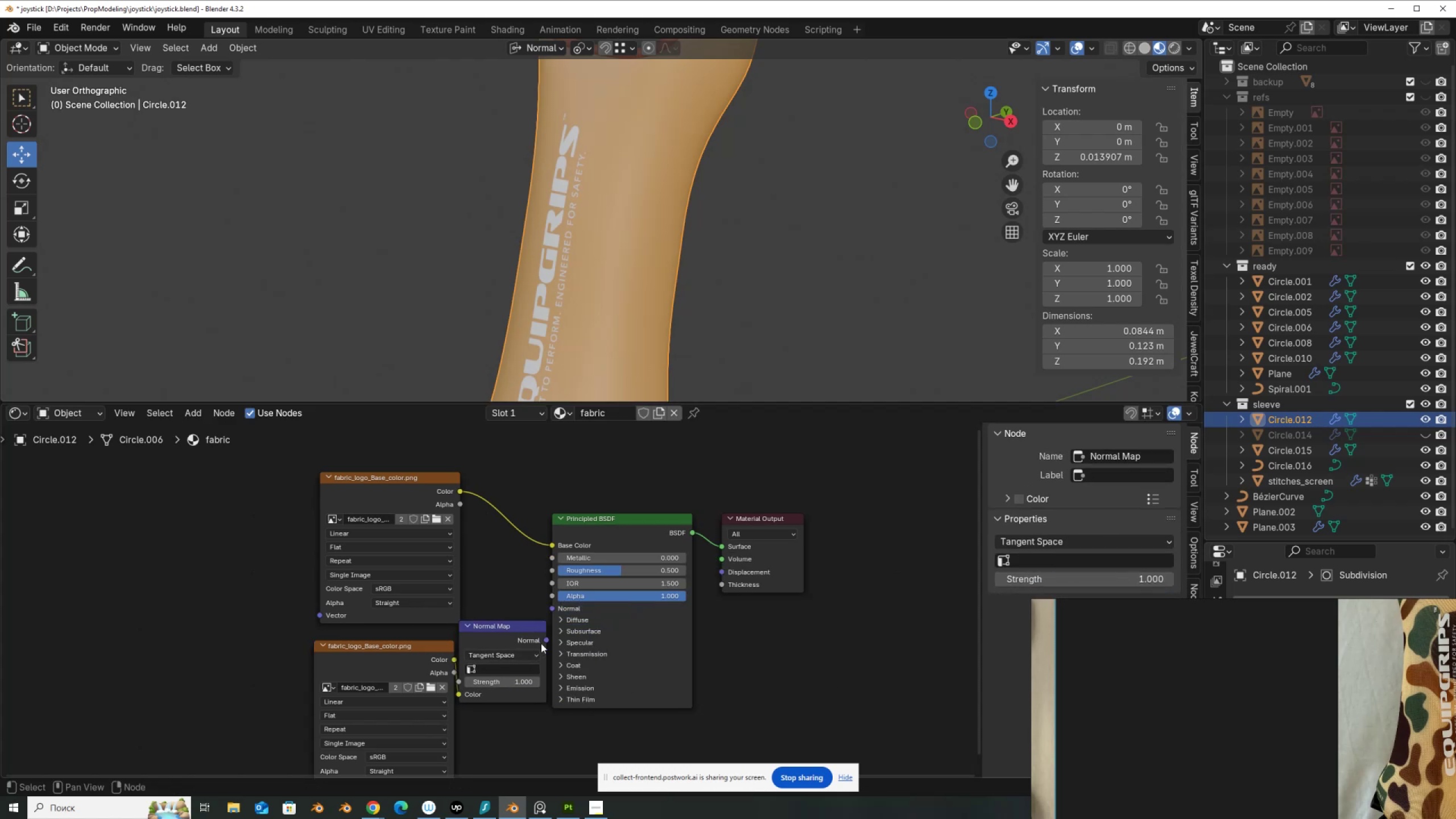 
left_click_drag(start_coordinate=[544, 640], to_coordinate=[553, 613])
 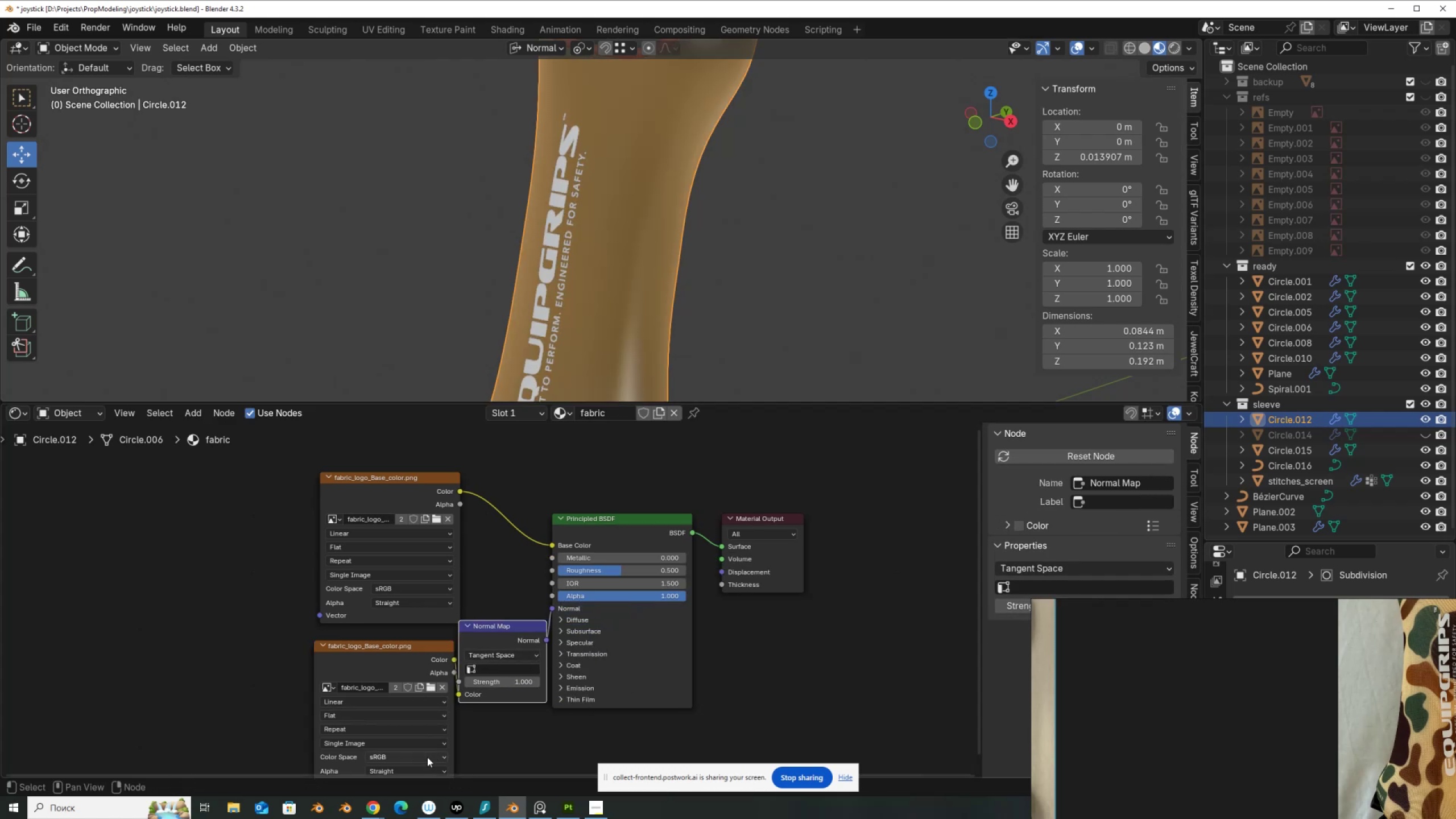 
left_click([438, 756])
 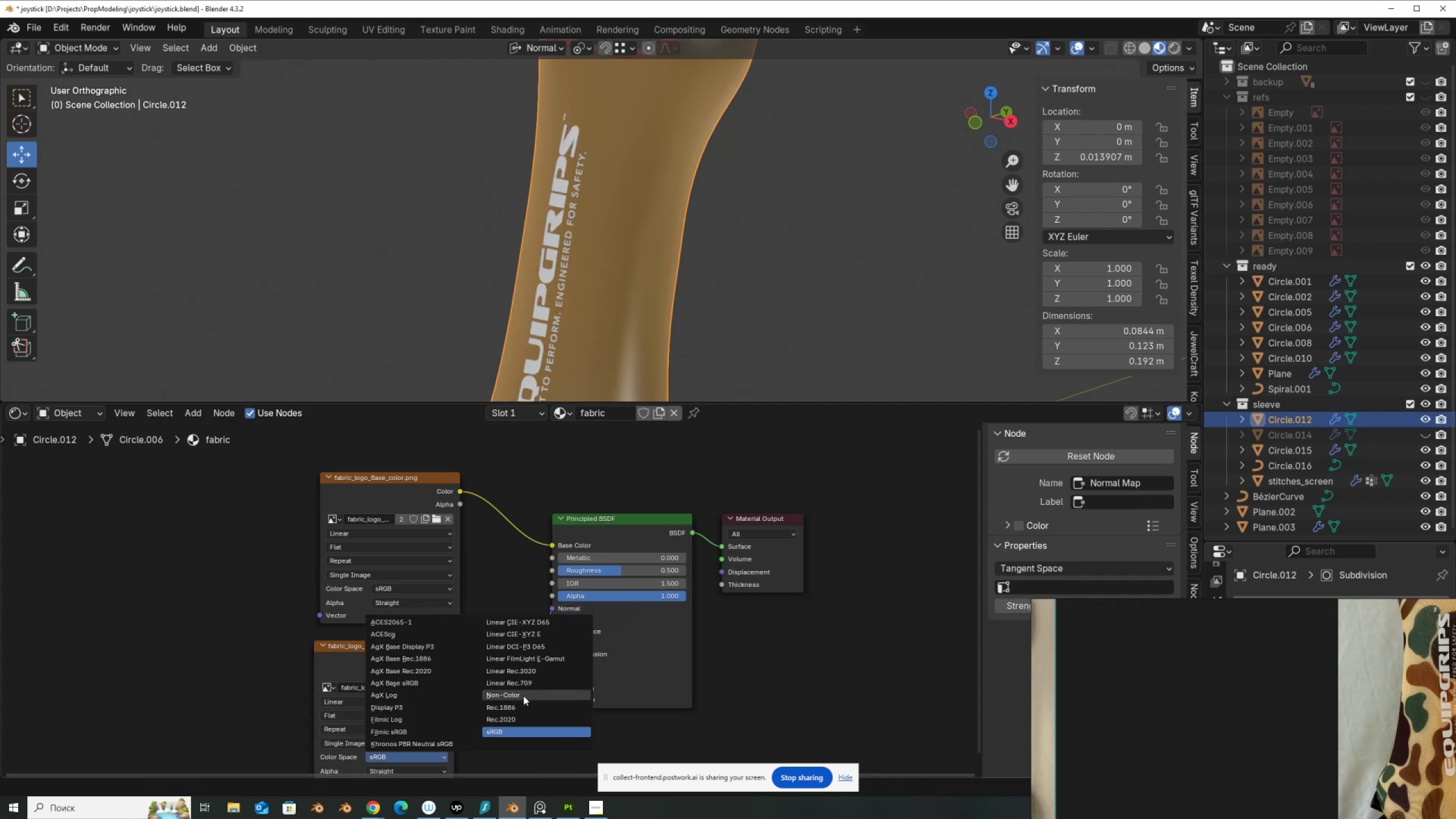 
left_click([523, 696])
 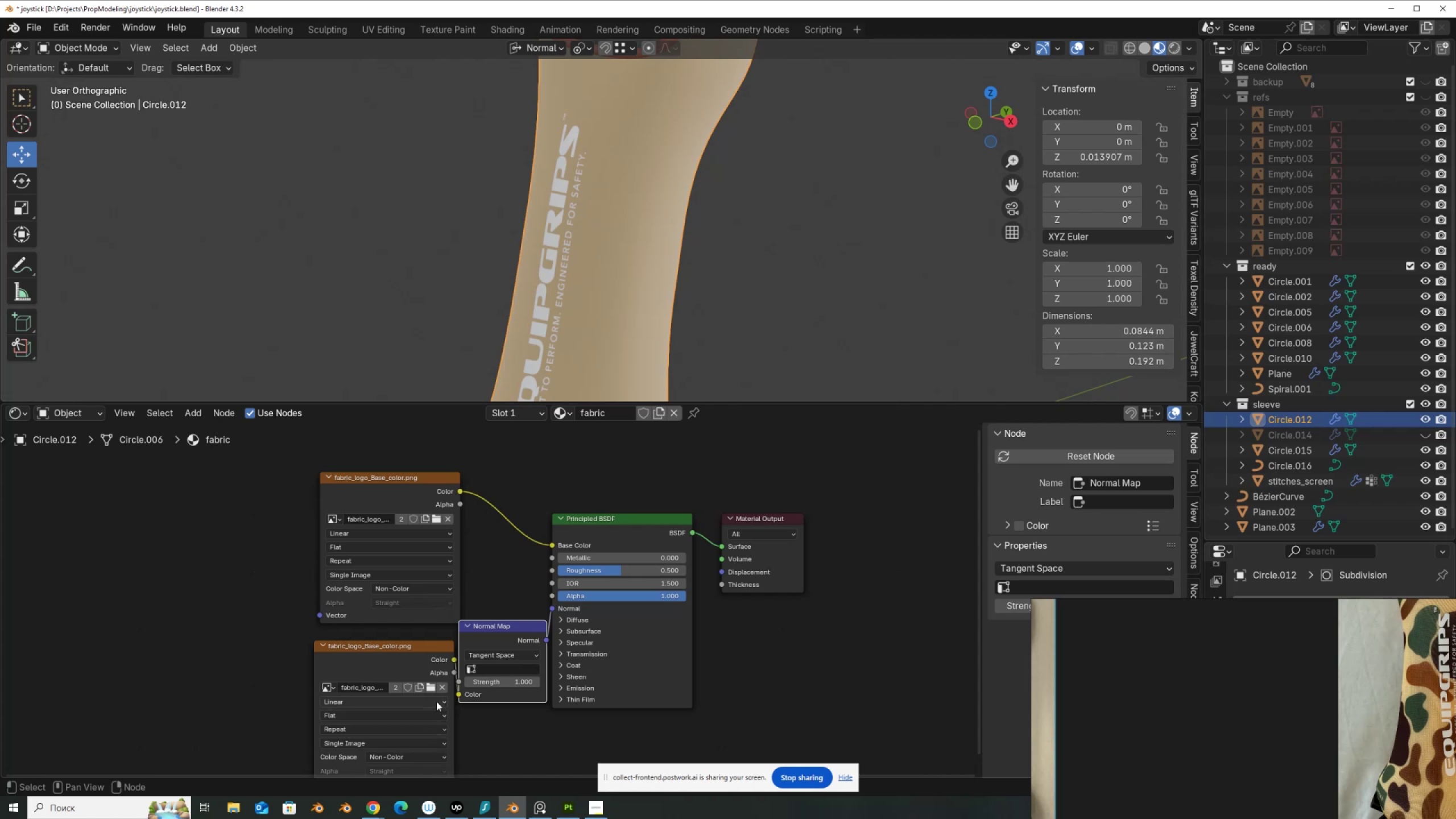 
left_click([431, 688])
 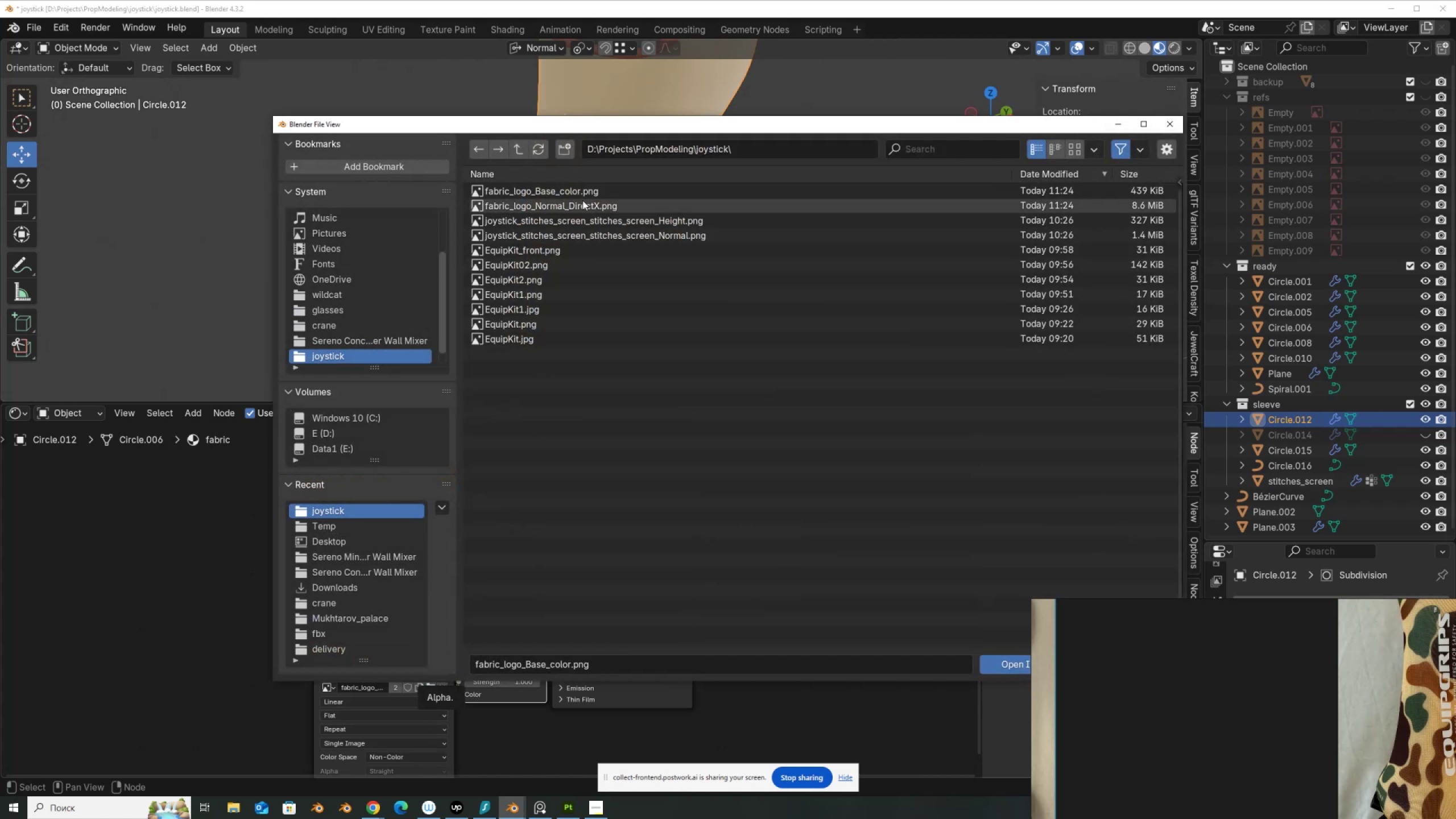 
double_click([582, 200])
 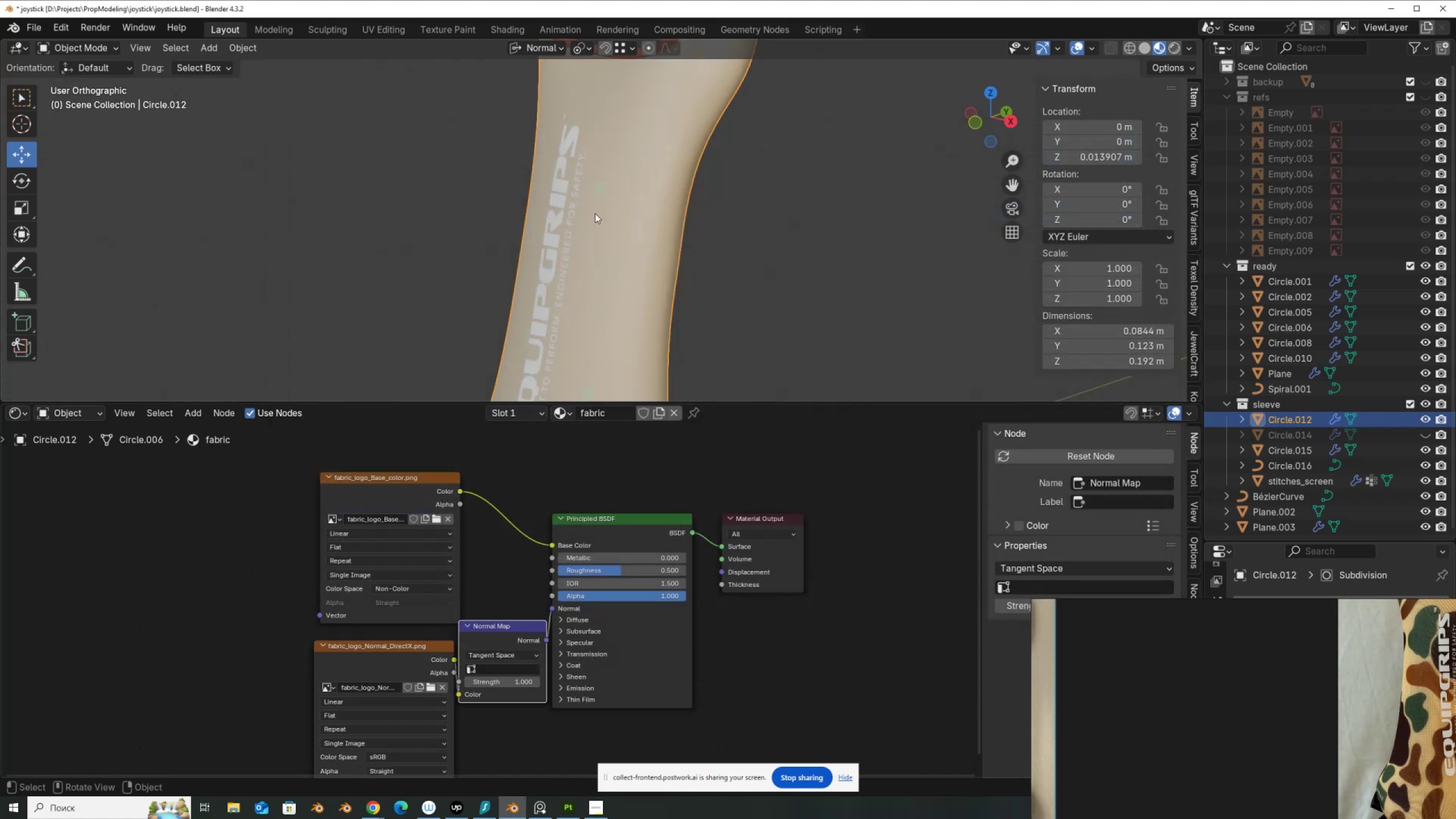 
left_click([604, 209])
 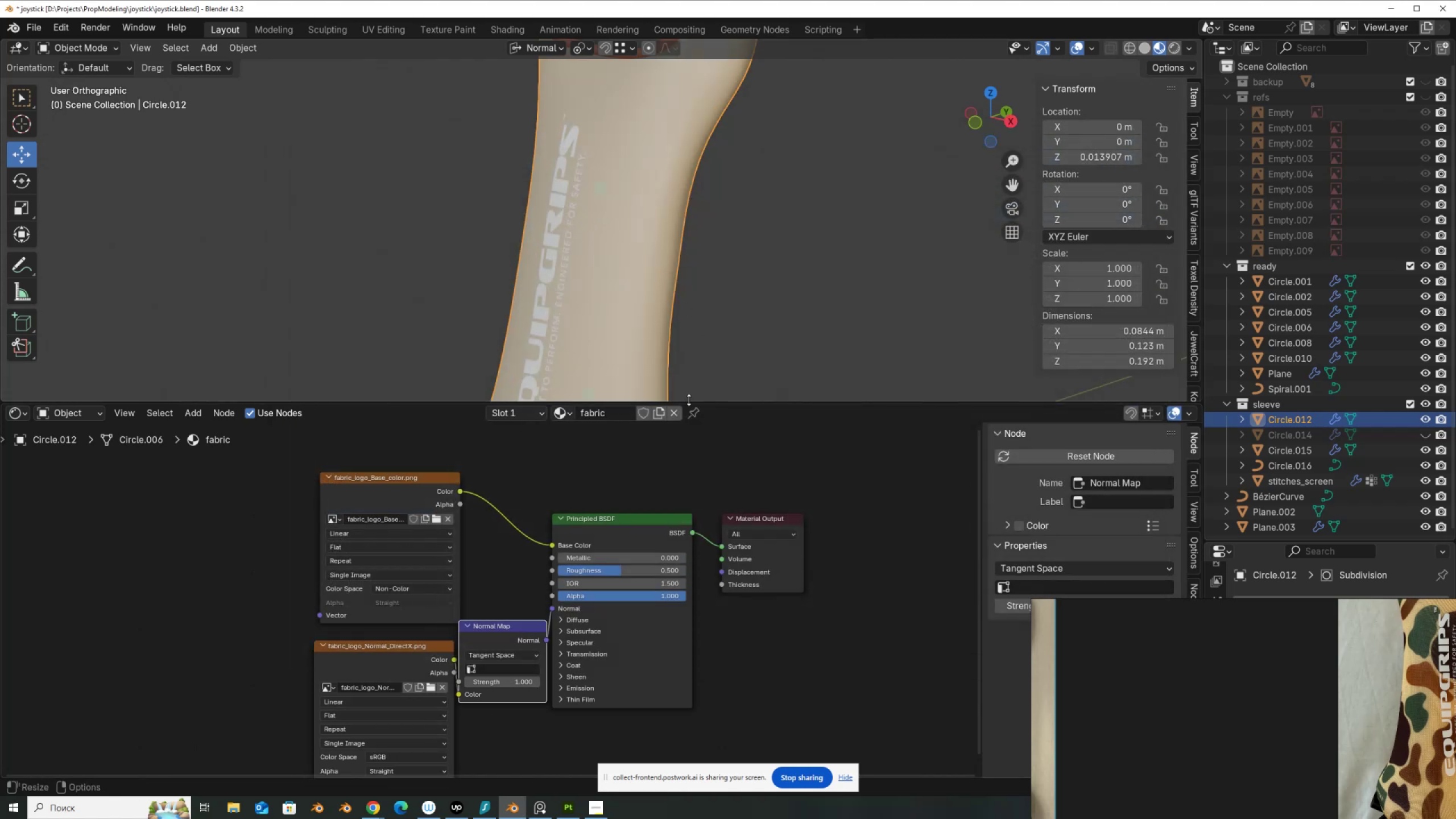 
left_click_drag(start_coordinate=[689, 401], to_coordinate=[672, 675])
 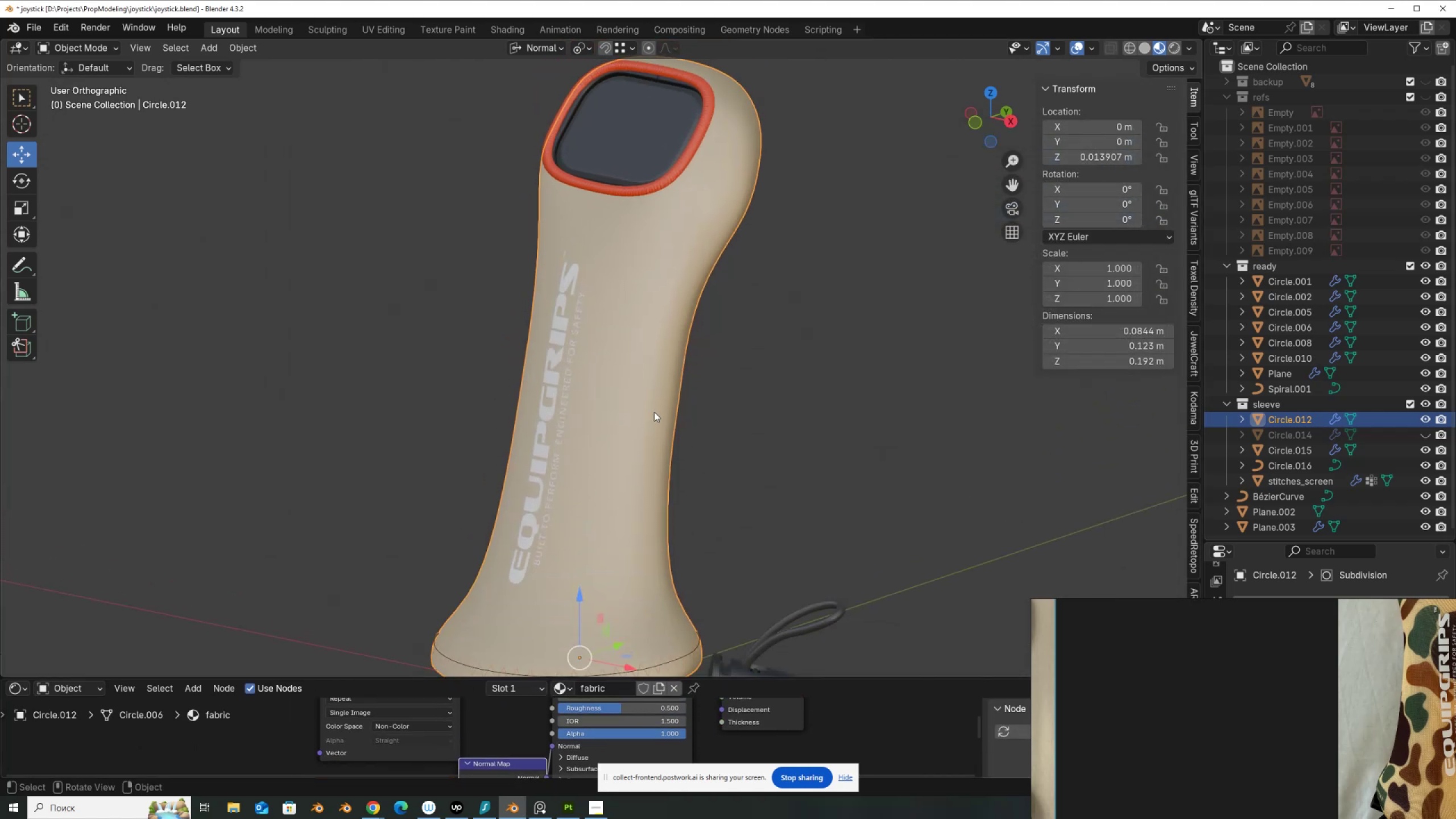 
scroll: coordinate [1223, 700], scroll_direction: down, amount: 6.0
 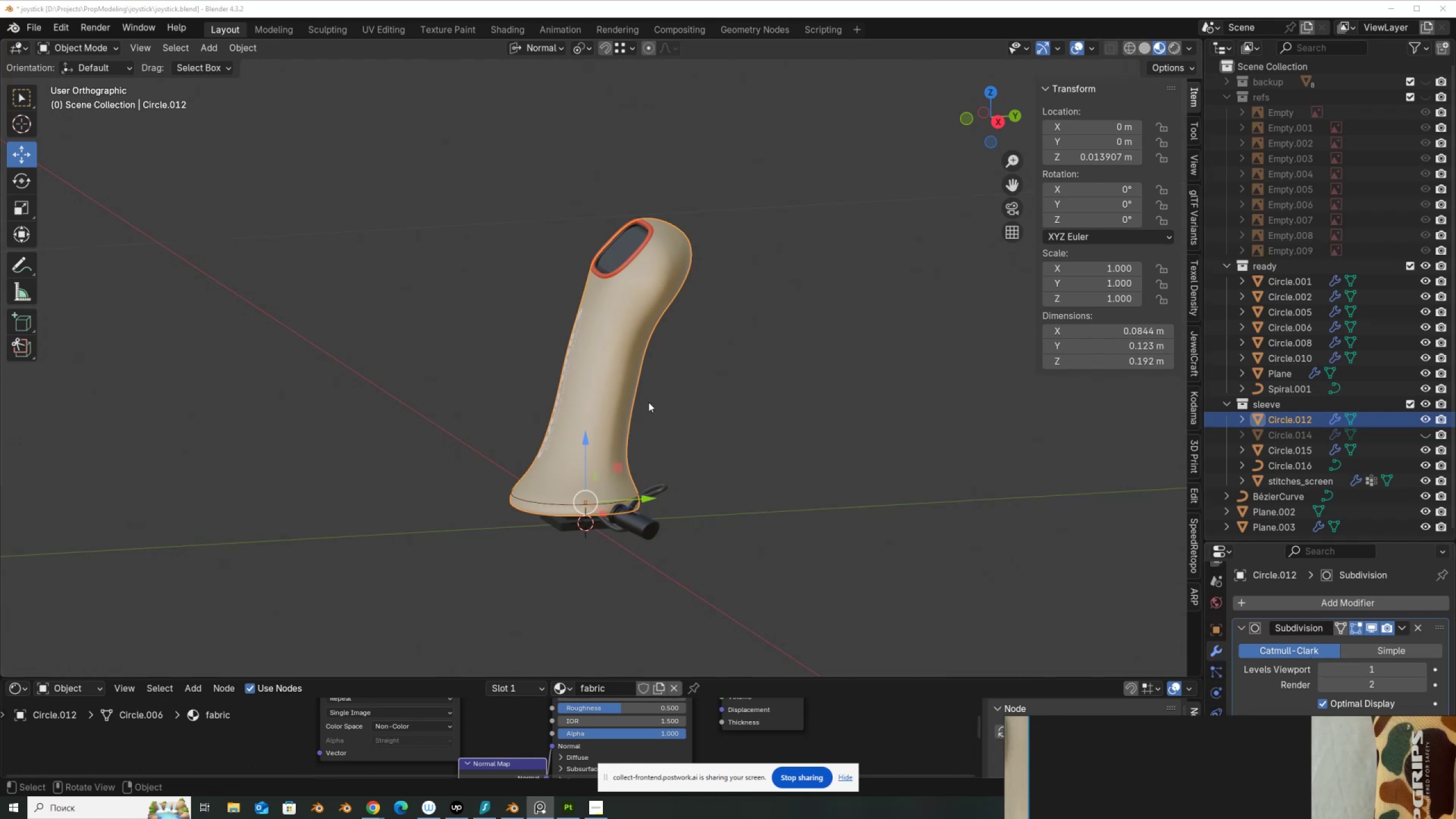 
key(Shift+D)
 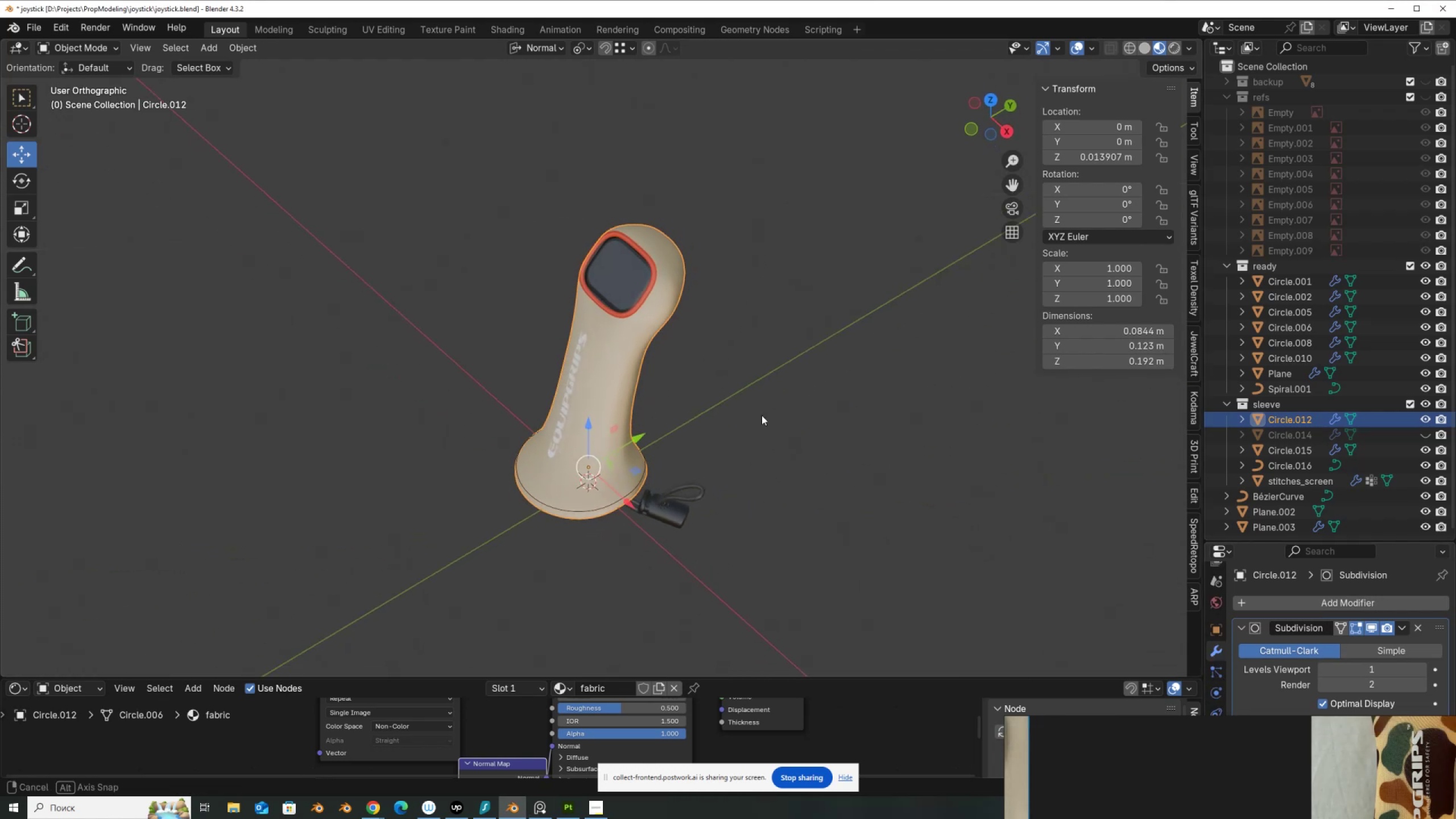 
key(Shift+D)
 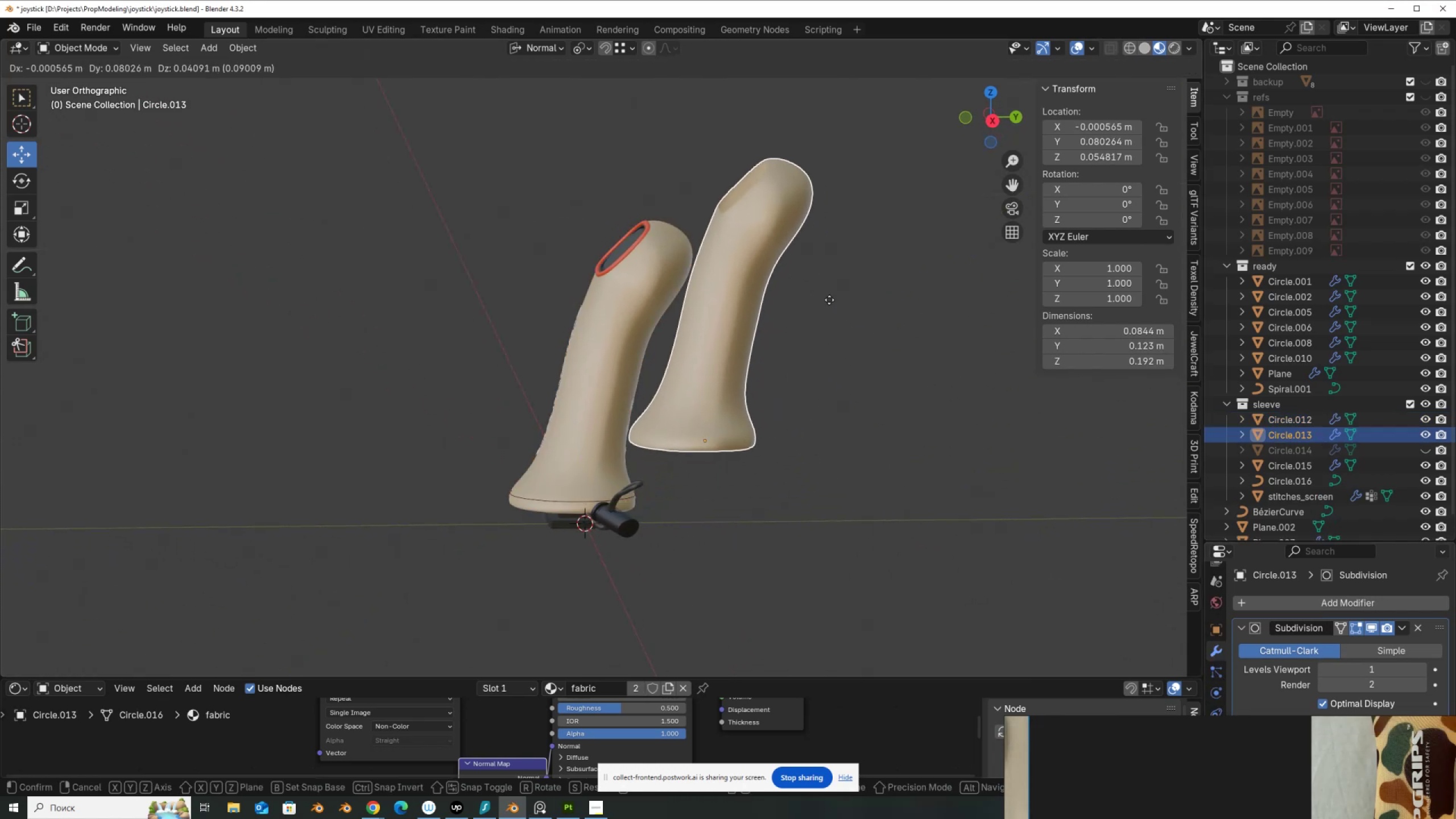 
right_click([829, 300])
 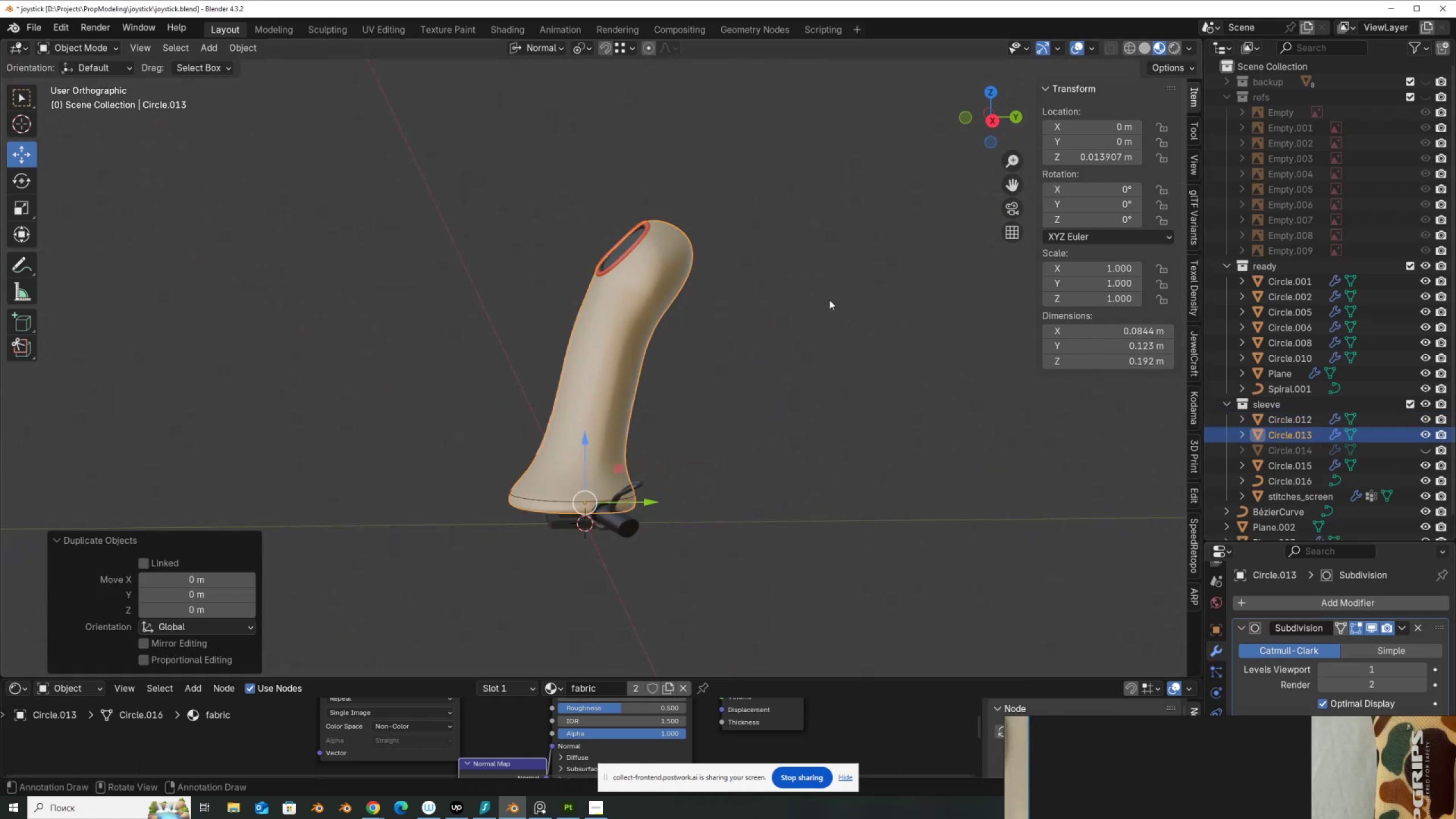 
key(M)
 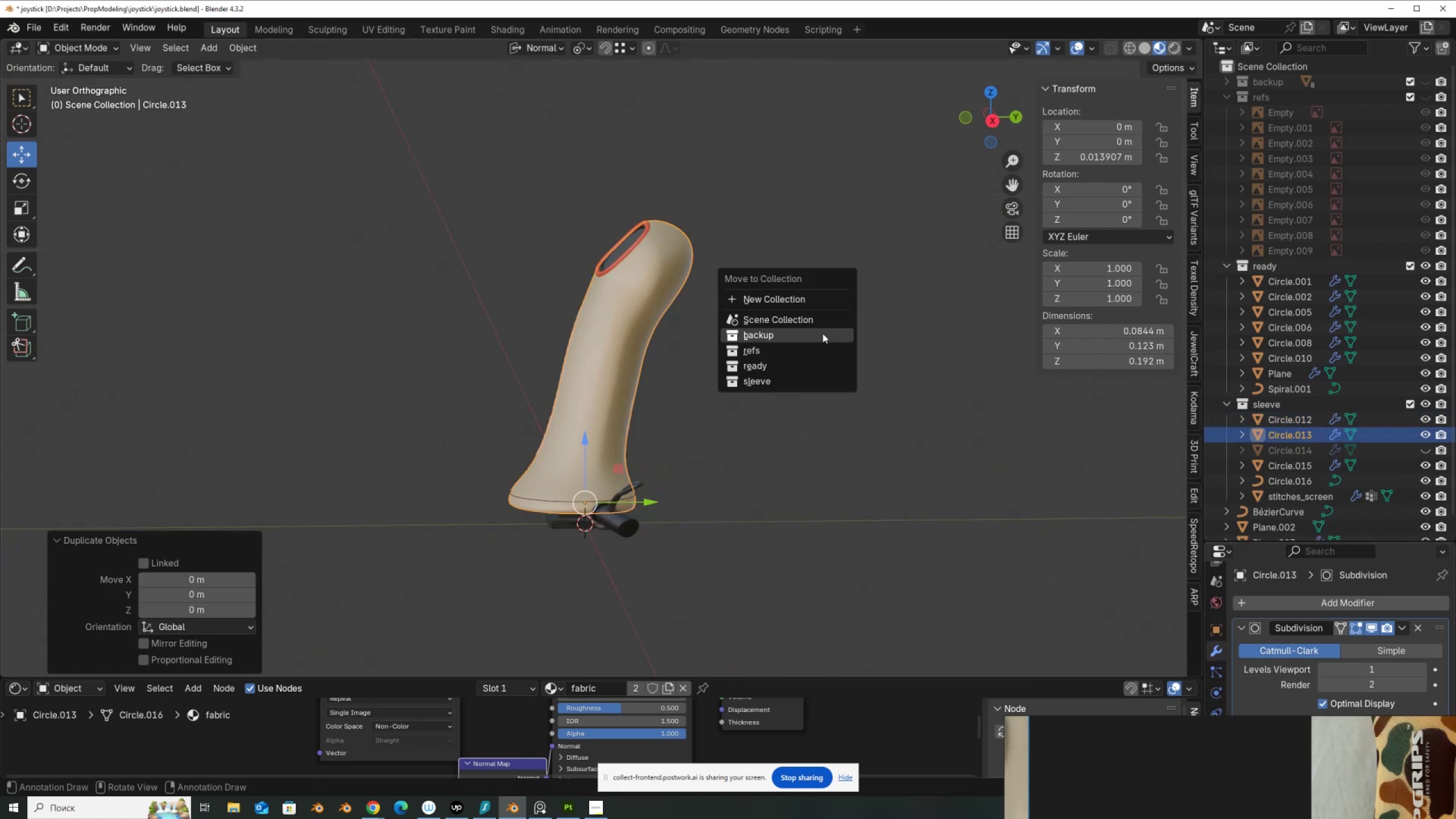 
left_click([822, 334])
 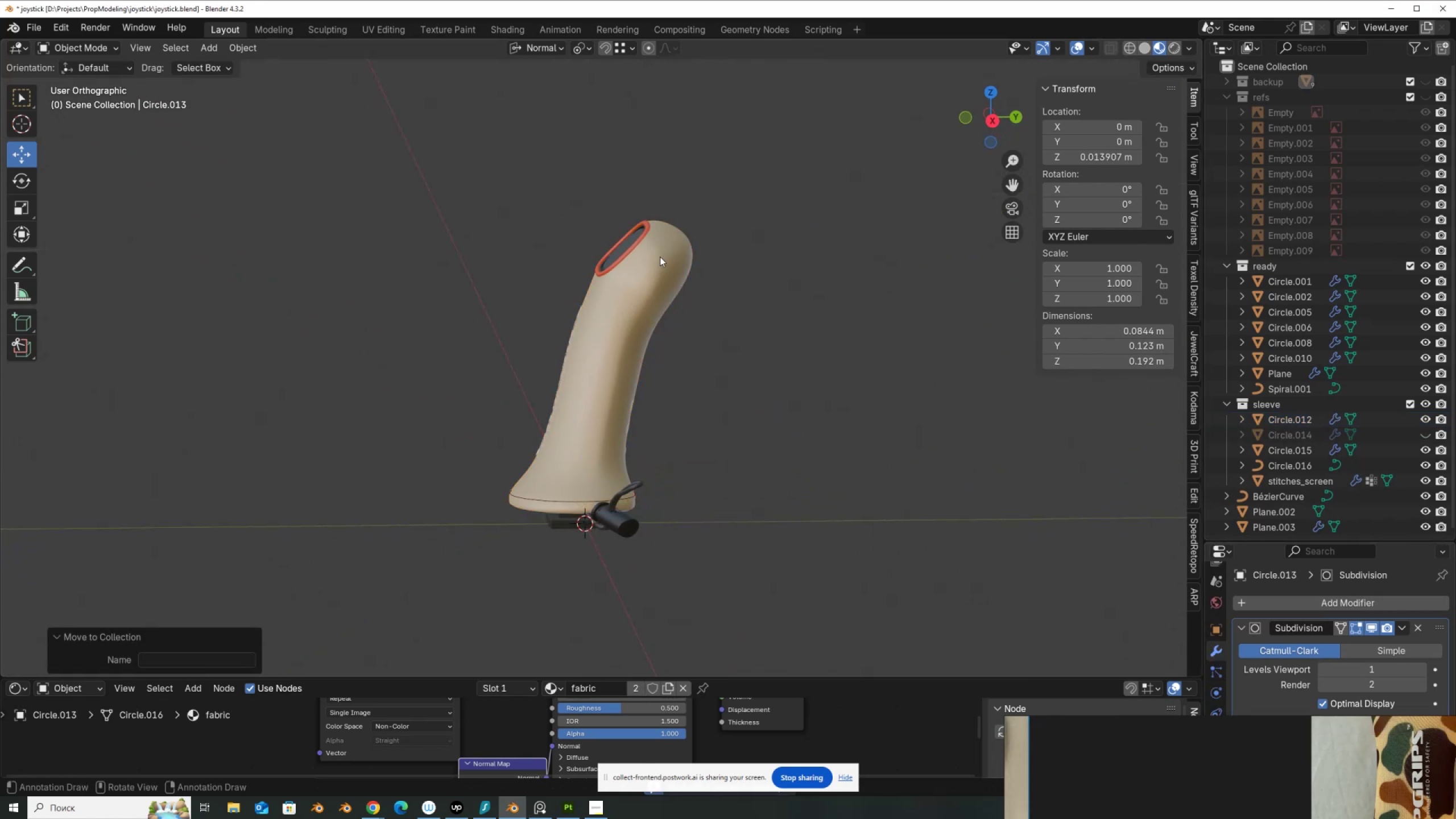 
left_click([662, 260])
 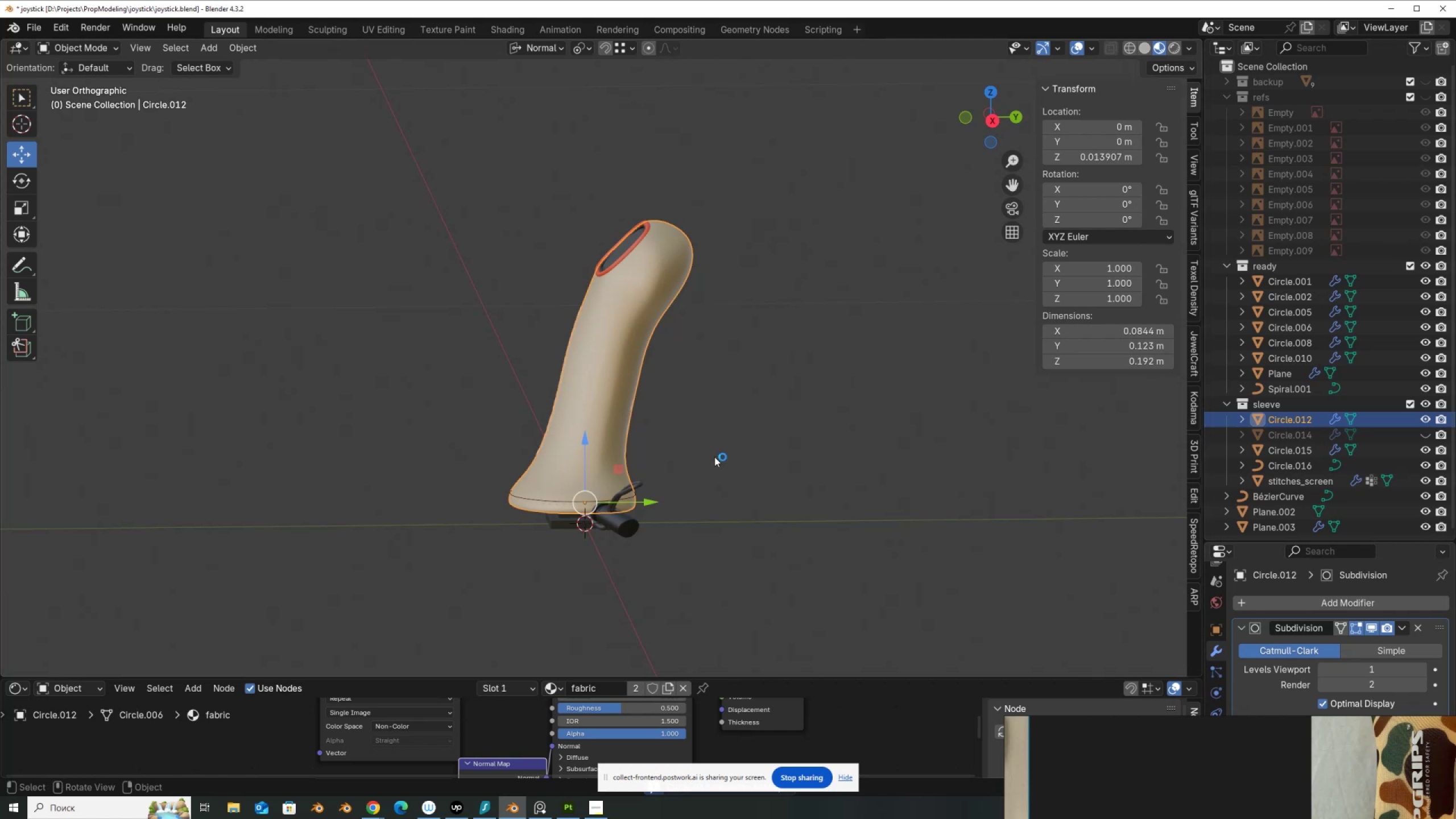 
scroll: coordinate [714, 457], scroll_direction: up, amount: 2.0
 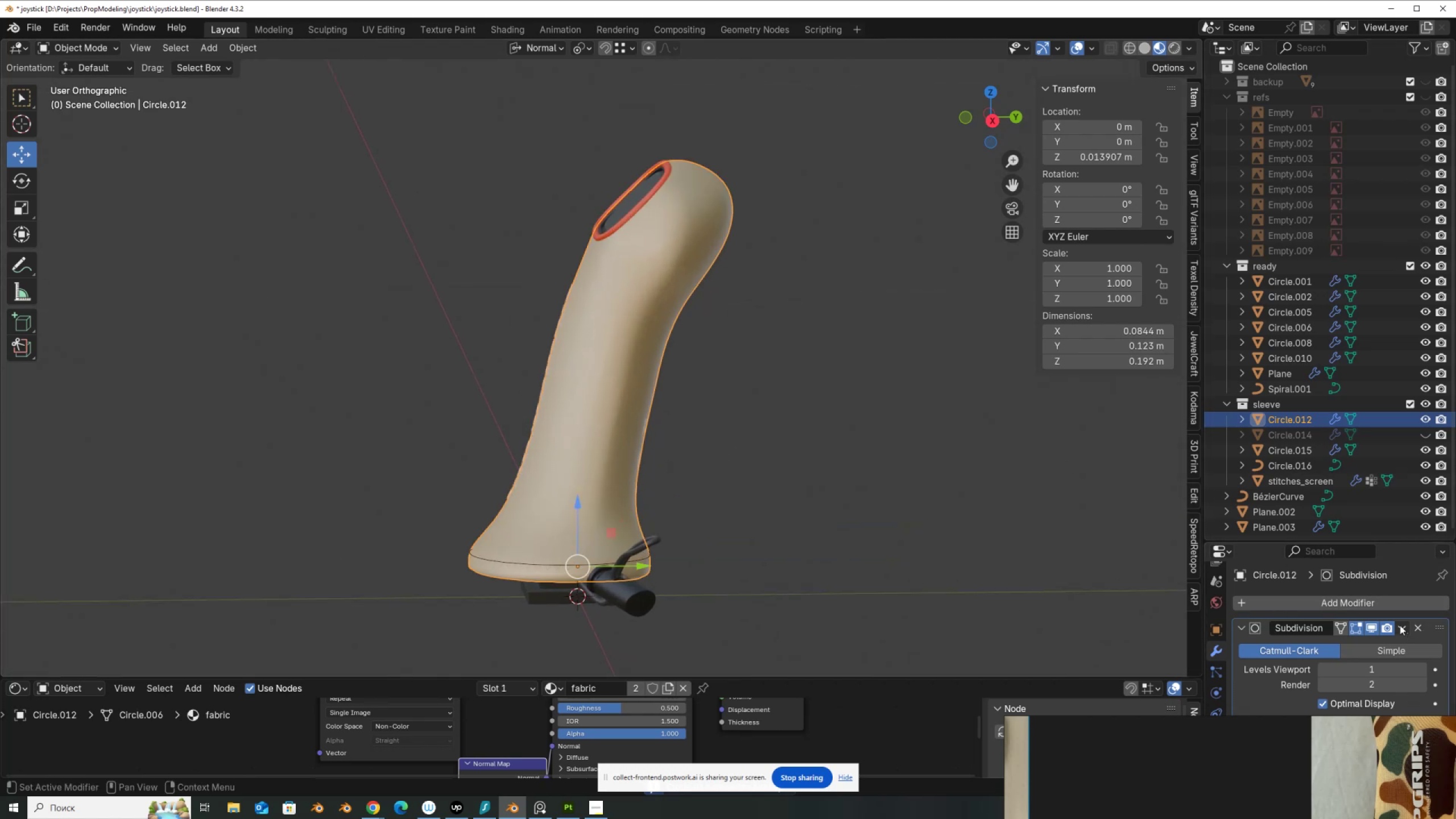 
left_click([1400, 627])
 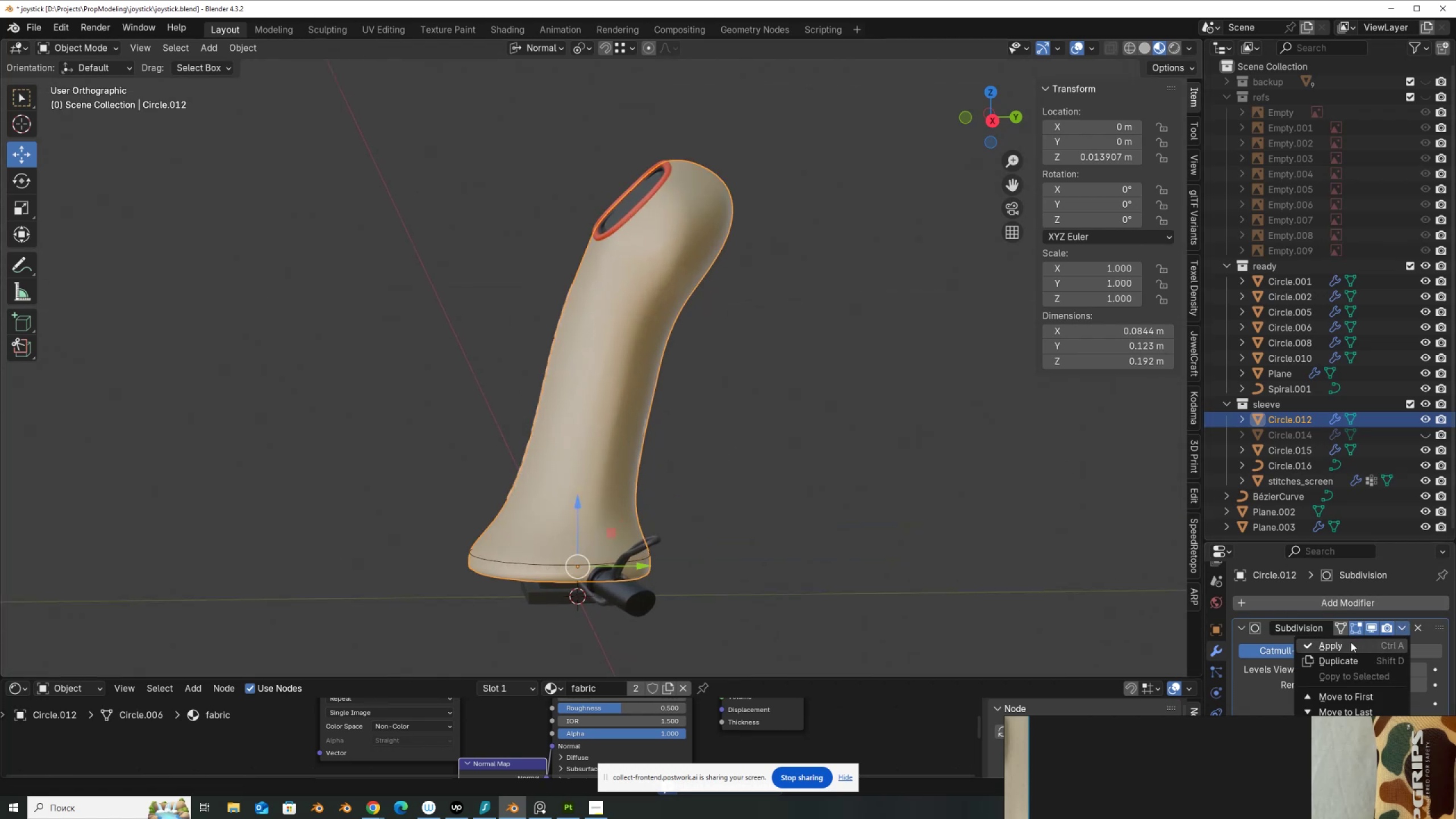 
left_click([1351, 642])
 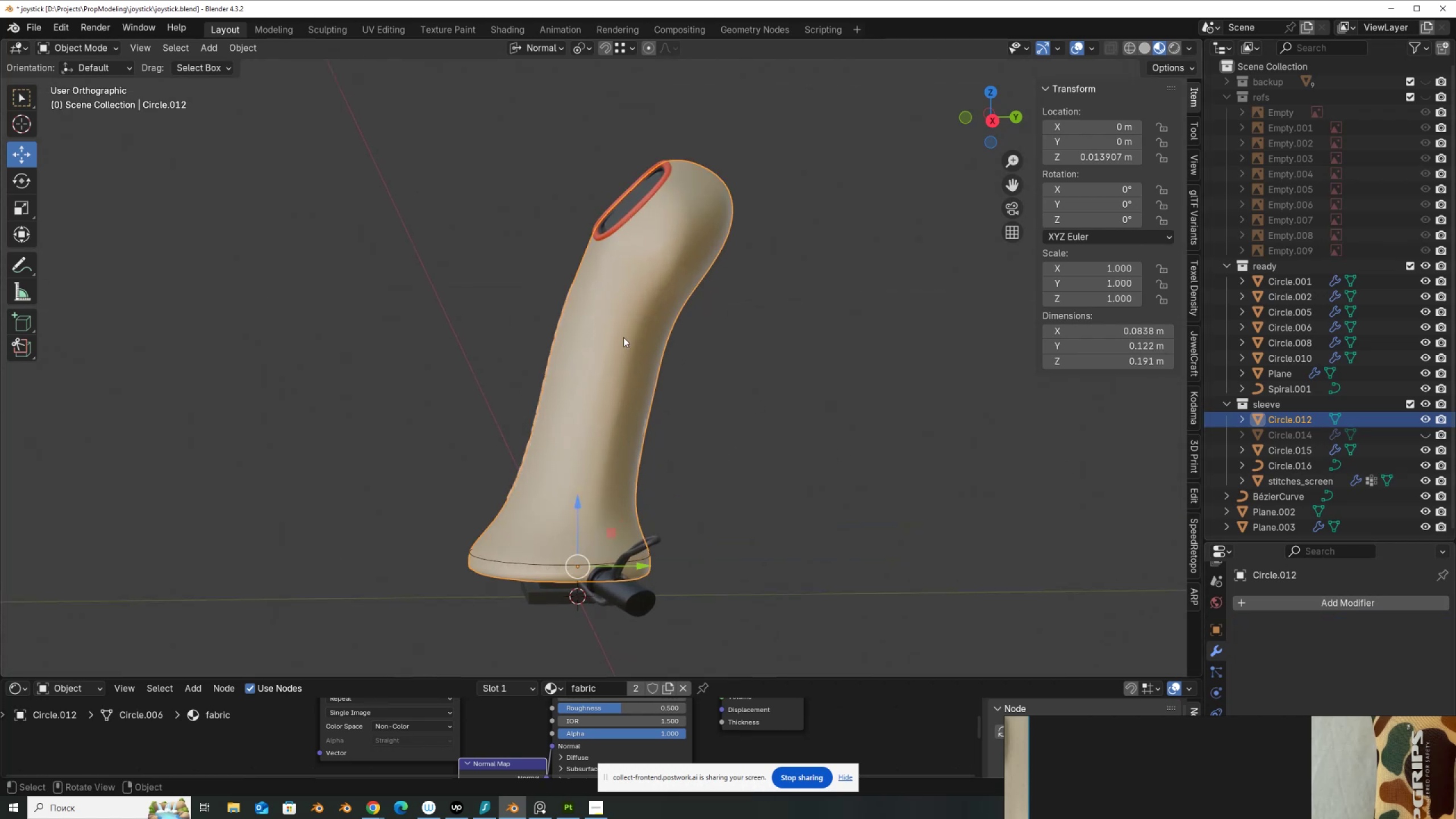 
key(Tab)
 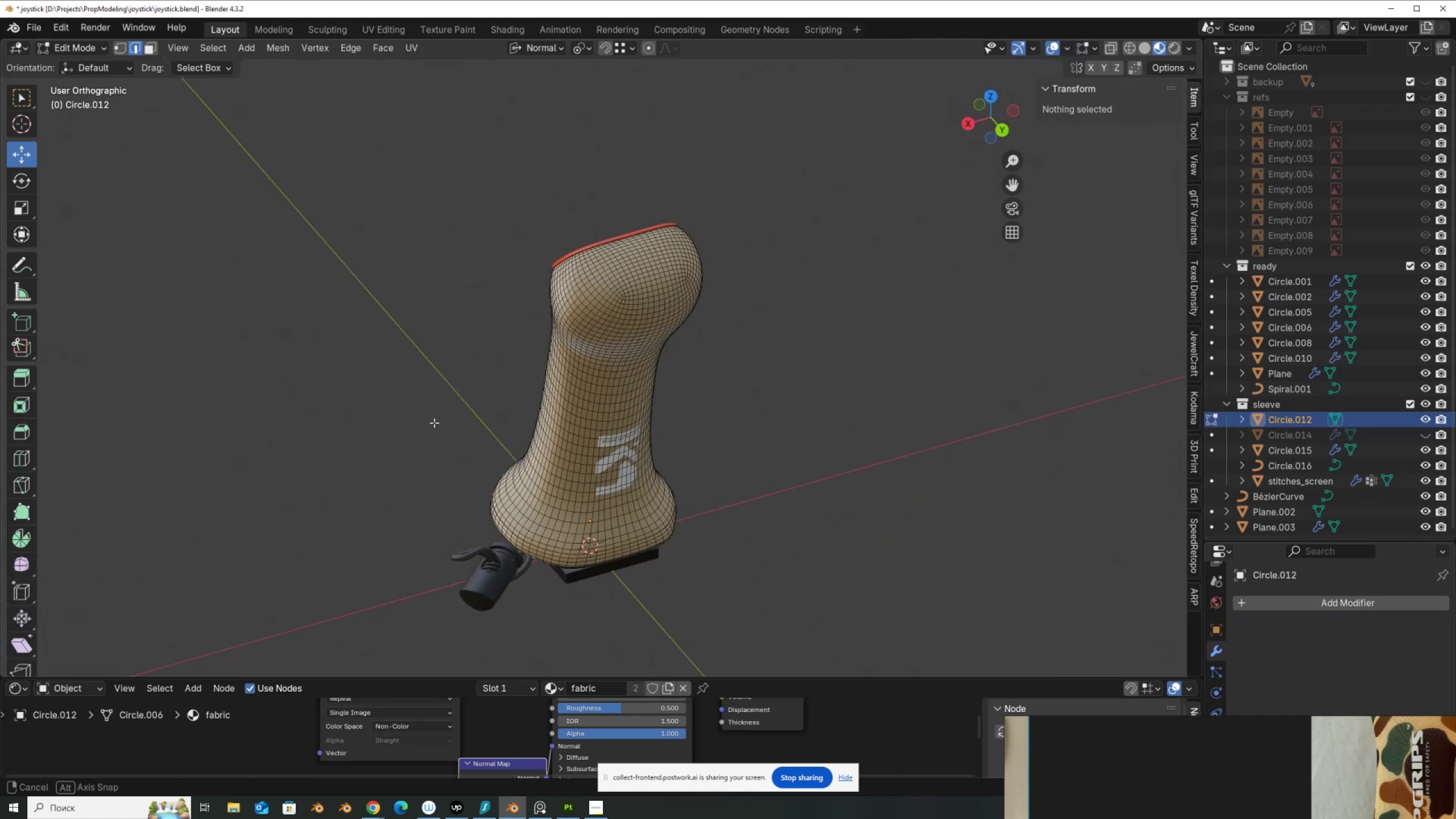 
scroll: coordinate [516, 428], scroll_direction: up, amount: 4.0
 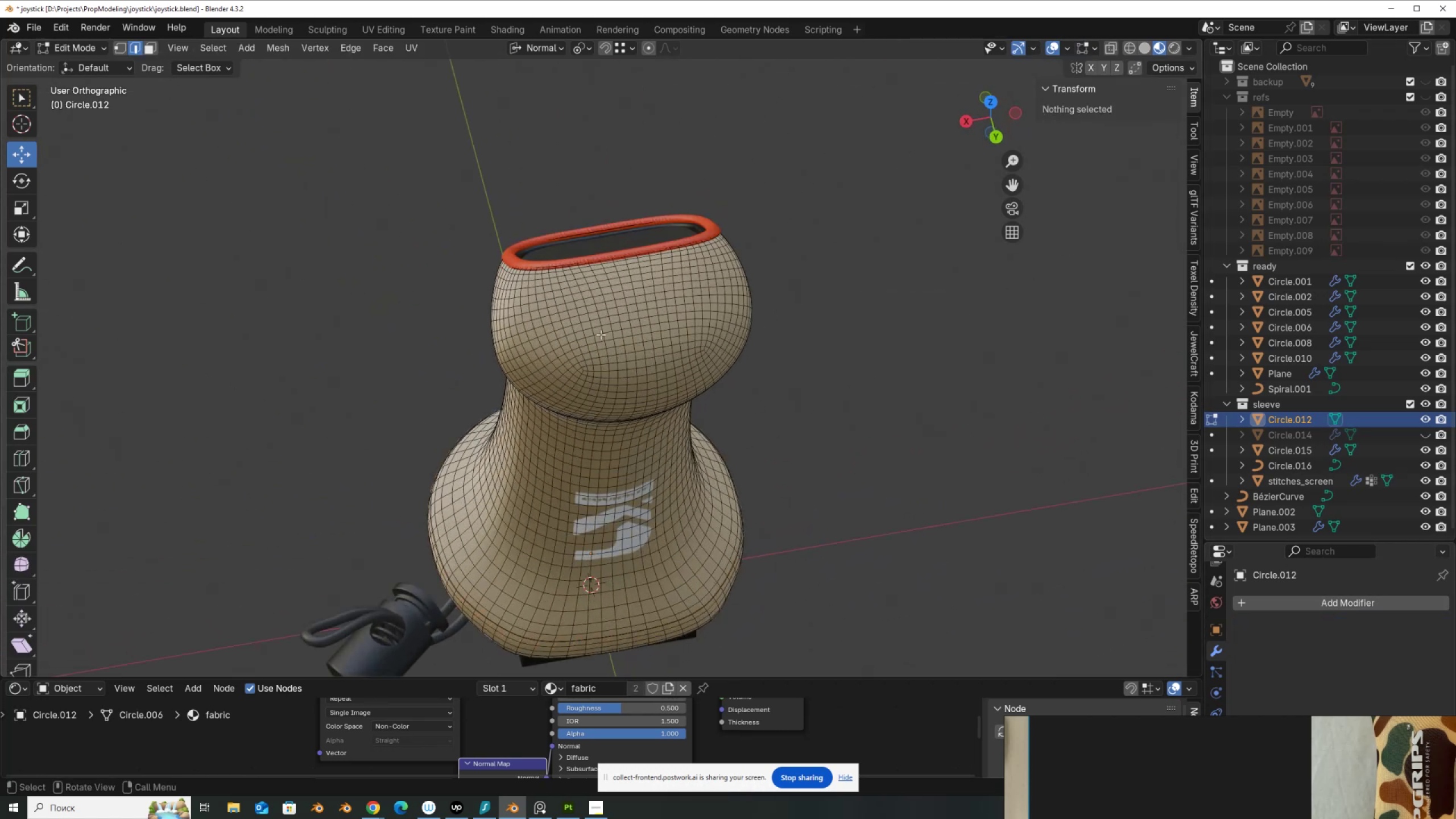 
hold_key(key=AltLeft, duration=0.98)
left_click([613, 310])
 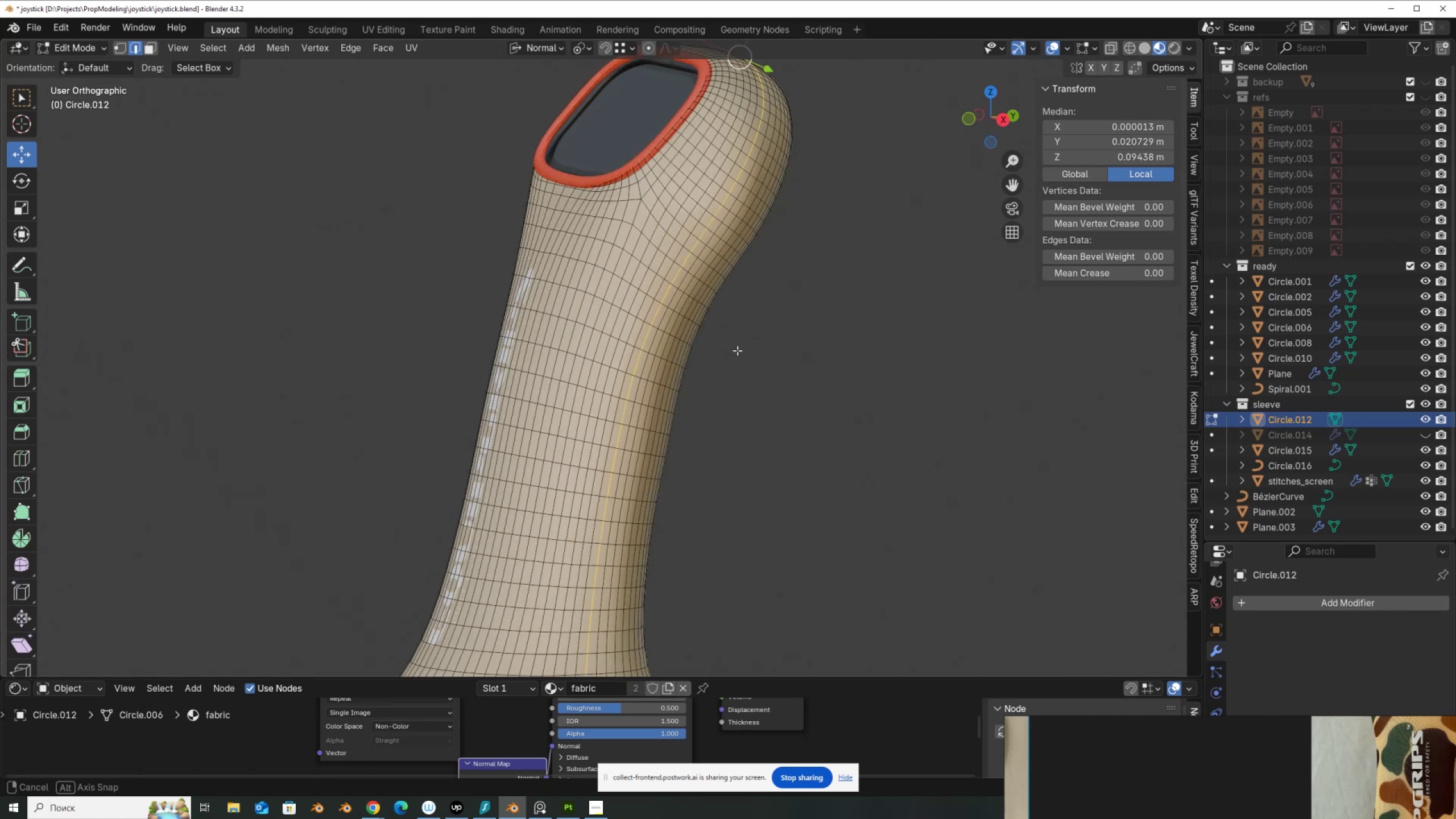 
scroll: coordinate [668, 348], scroll_direction: down, amount: 4.0
 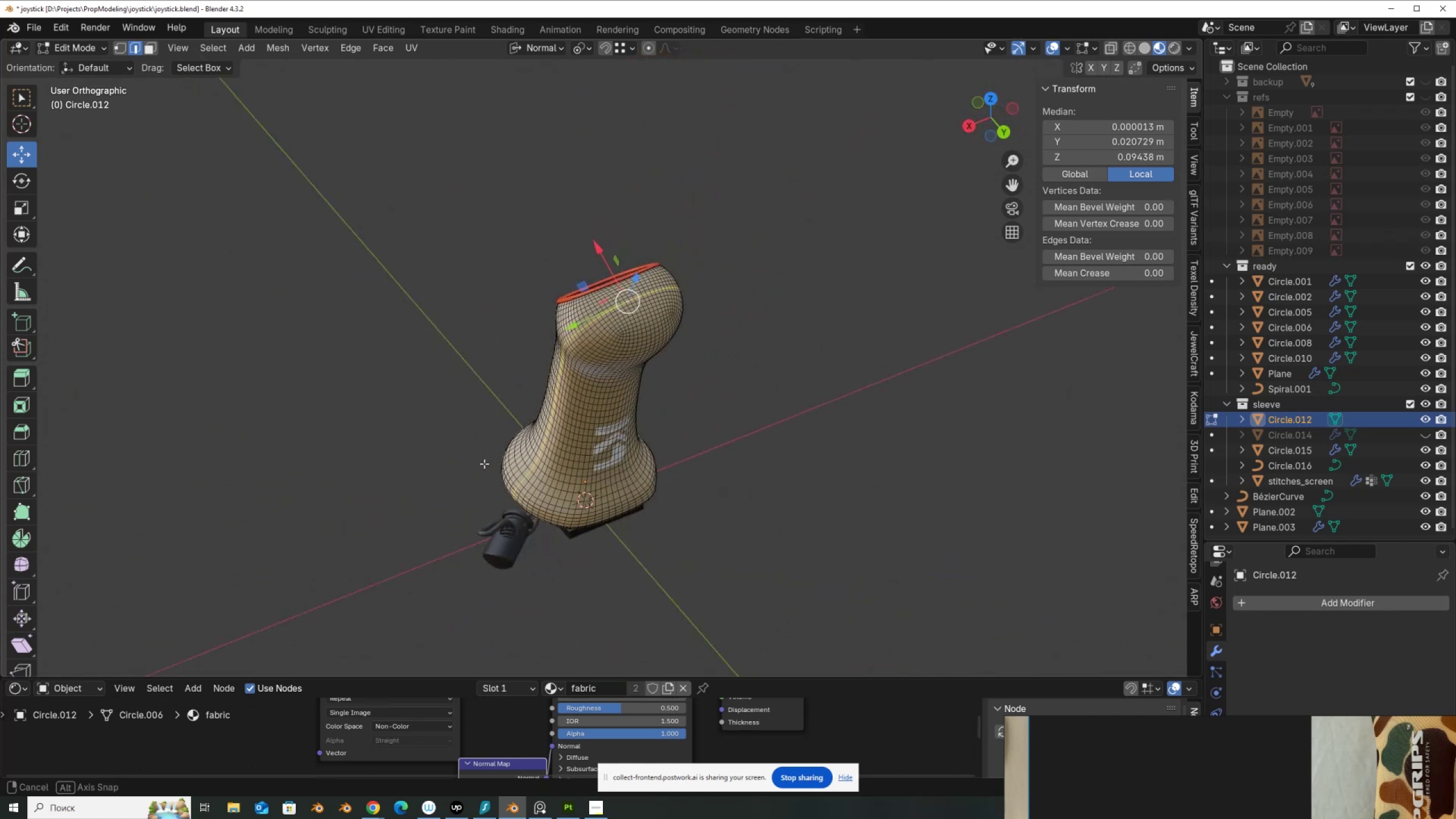 
scroll: coordinate [479, 470], scroll_direction: up, amount: 2.0
 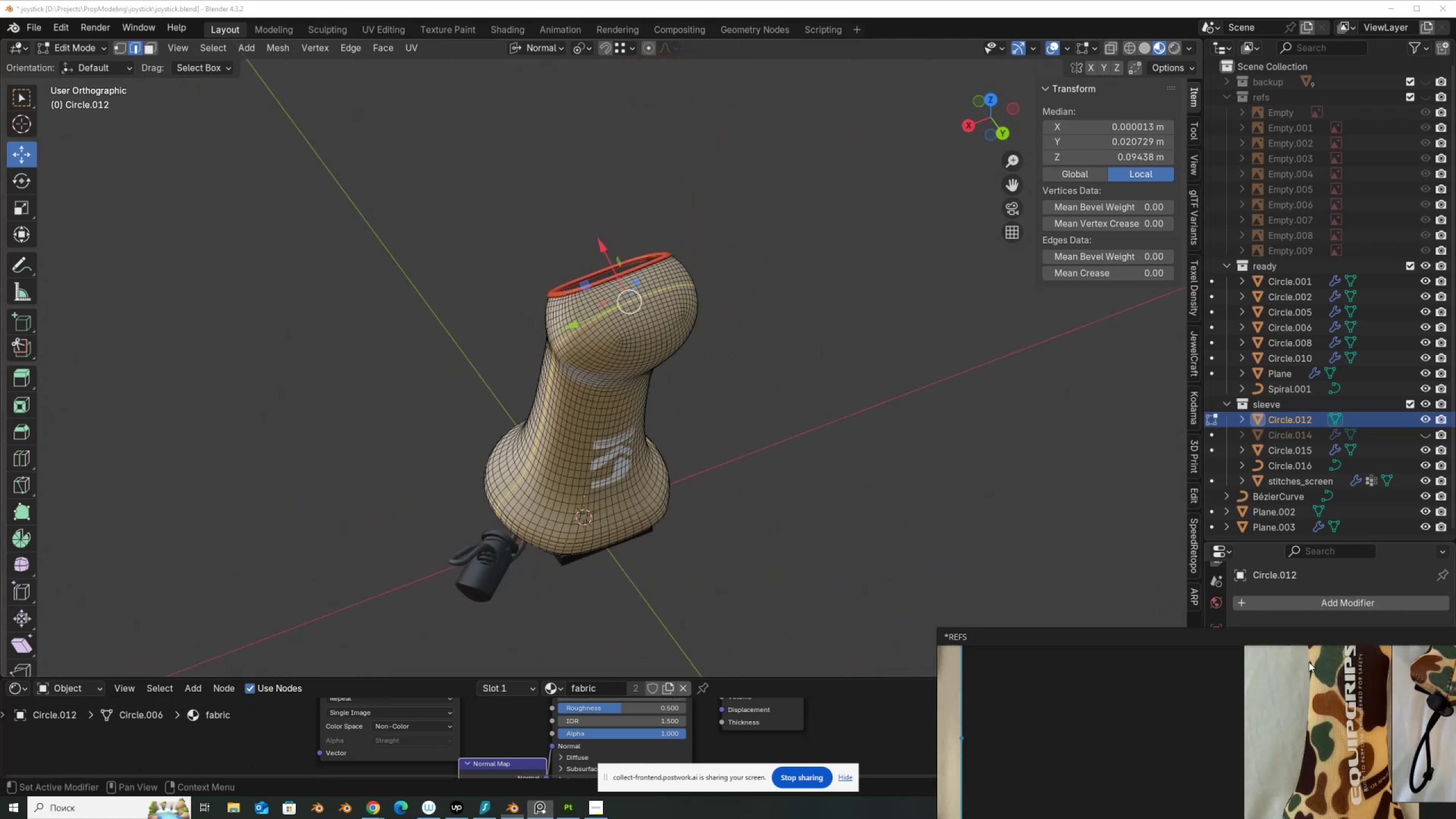 
scroll: coordinate [1186, 535], scroll_direction: down, amount: 2.0
 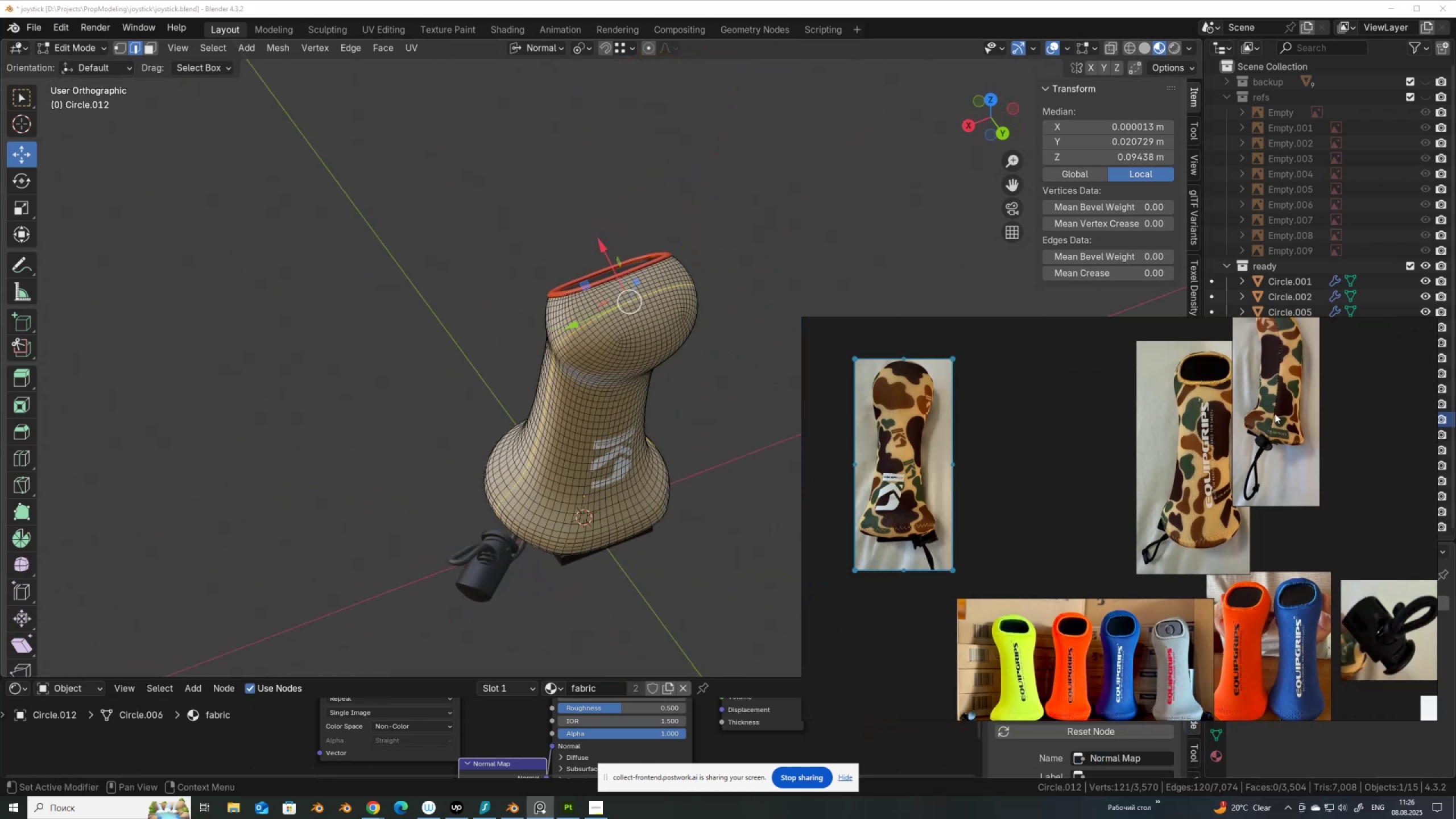 
scroll: coordinate [1287, 358], scroll_direction: up, amount: 6.0
 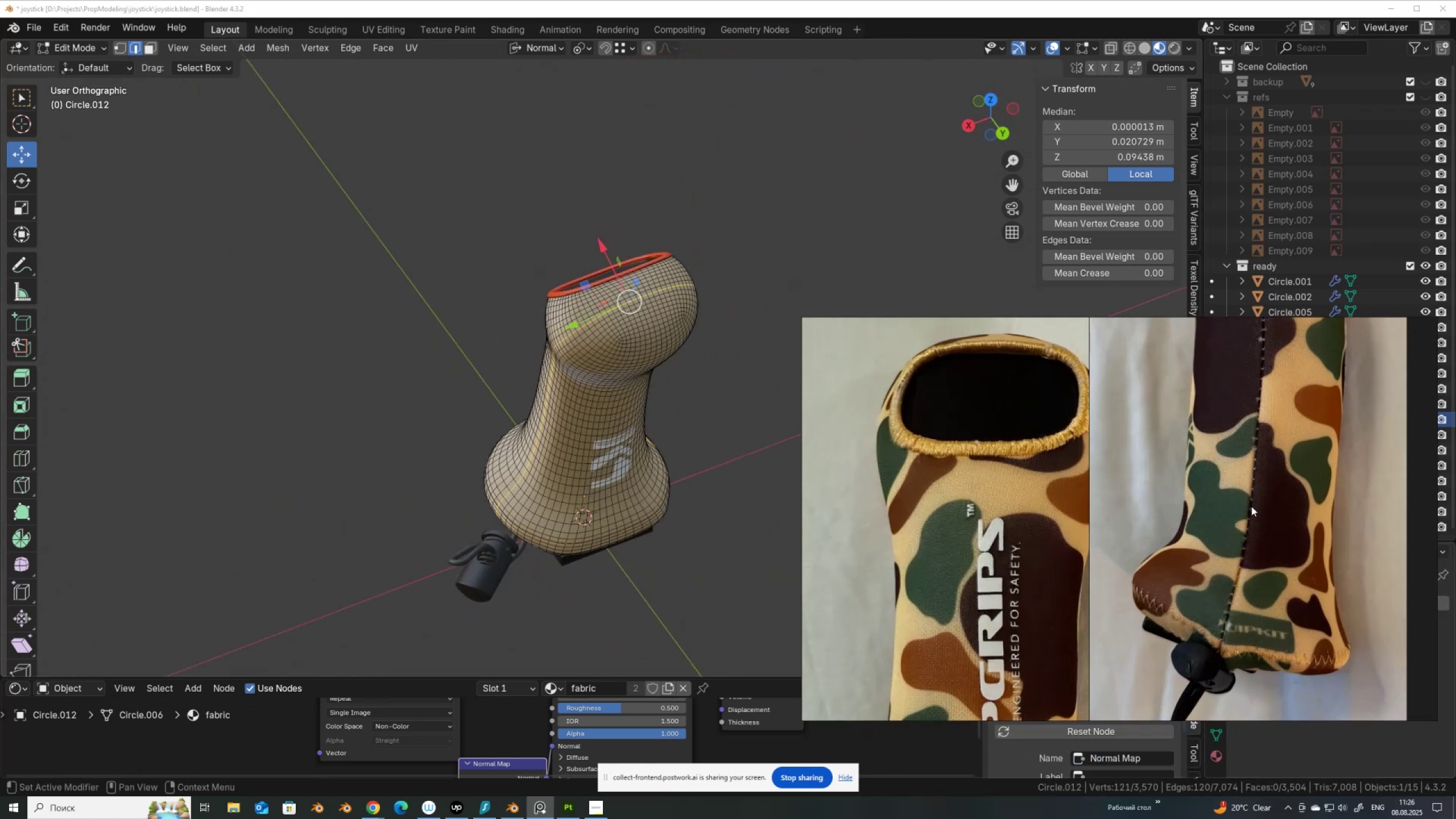 
scroll: coordinate [1259, 621], scroll_direction: down, amount: 6.0
 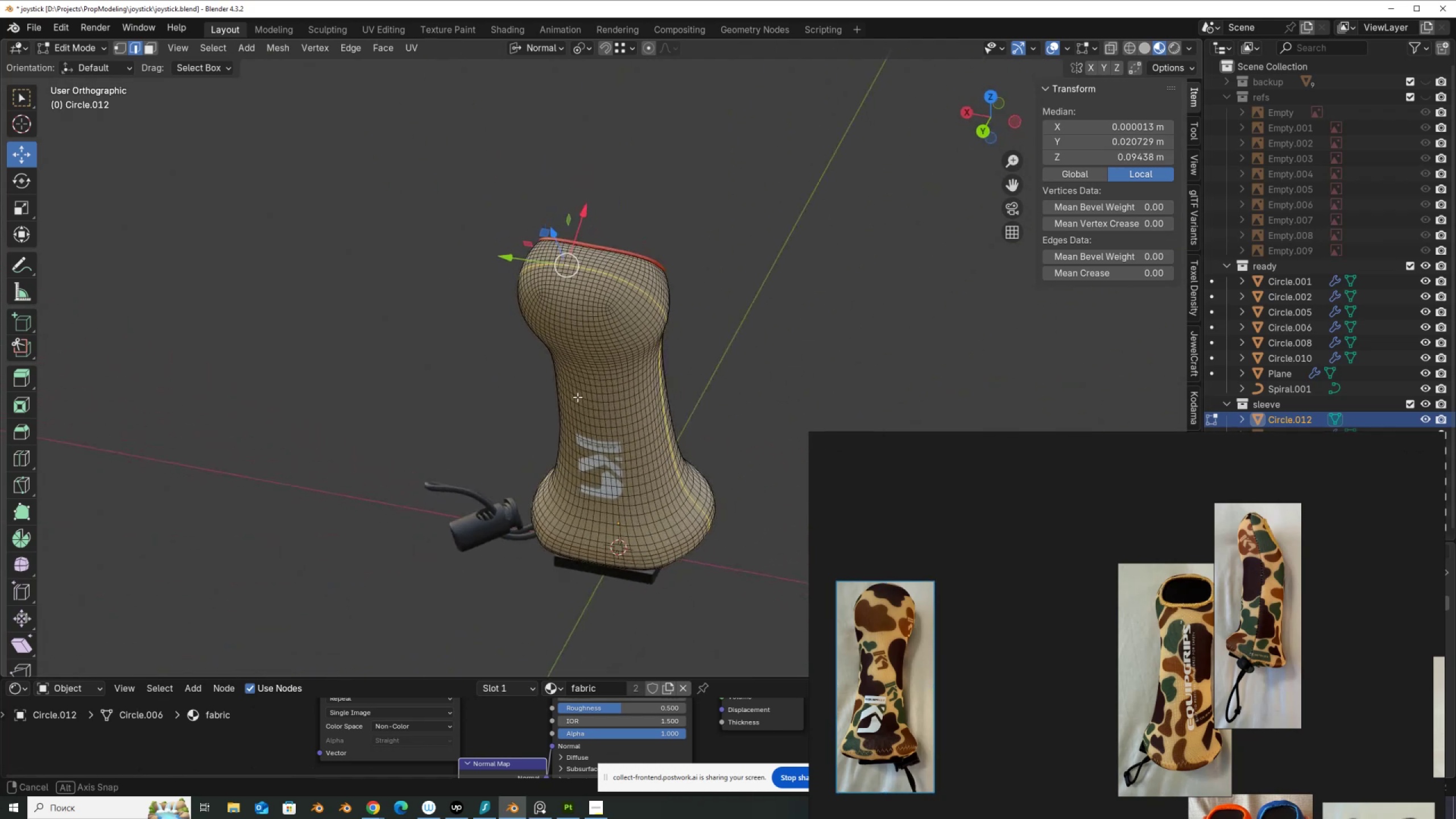 
wait(6.39)
 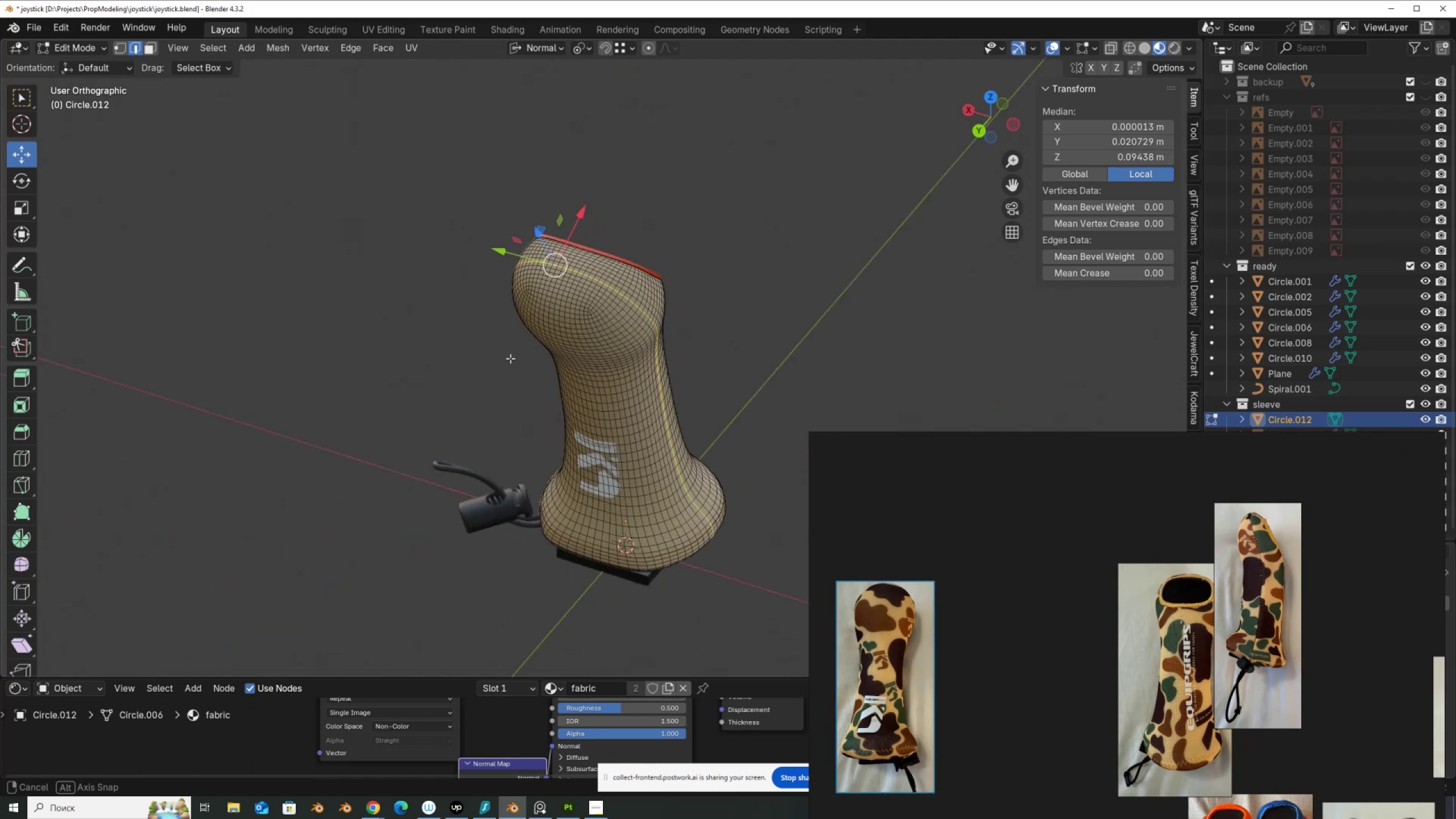 
key(Alt+AltLeft)
 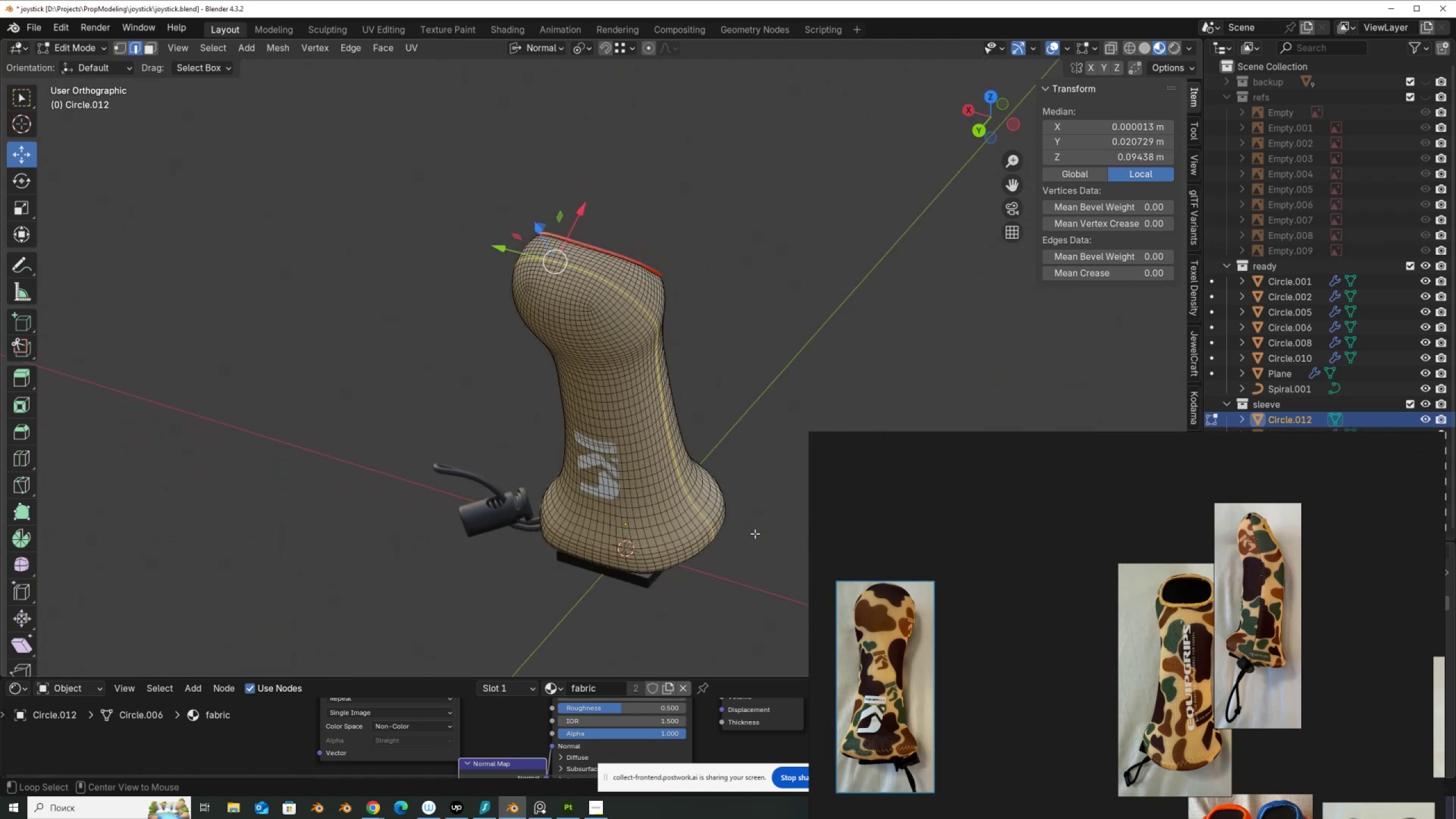 
key(Alt+Z)
 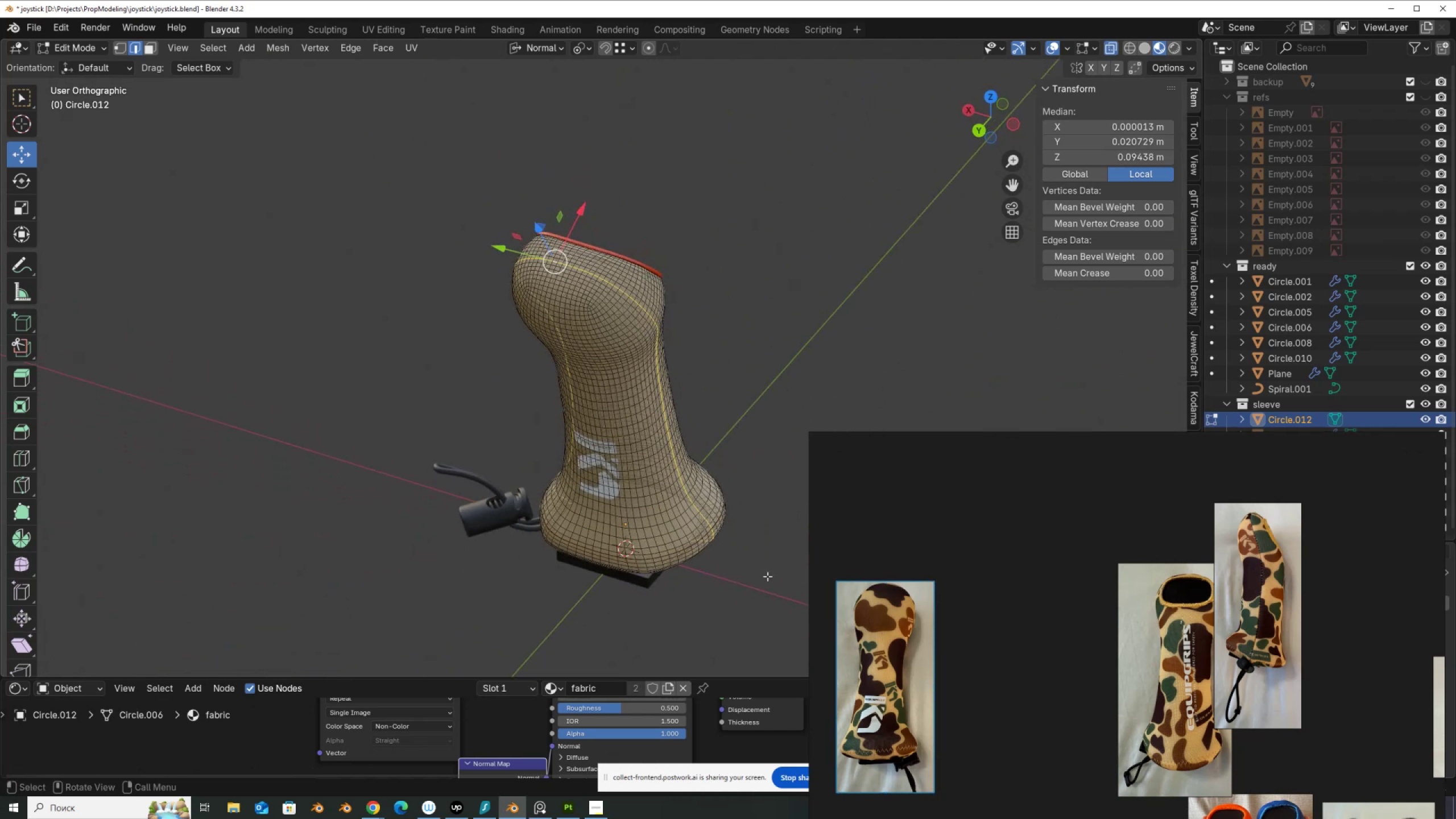 
hold_key(key=ControlLeft, duration=1.53)
left_click_drag(start_coordinate=[769, 586], to_coordinate=[603, 280])
 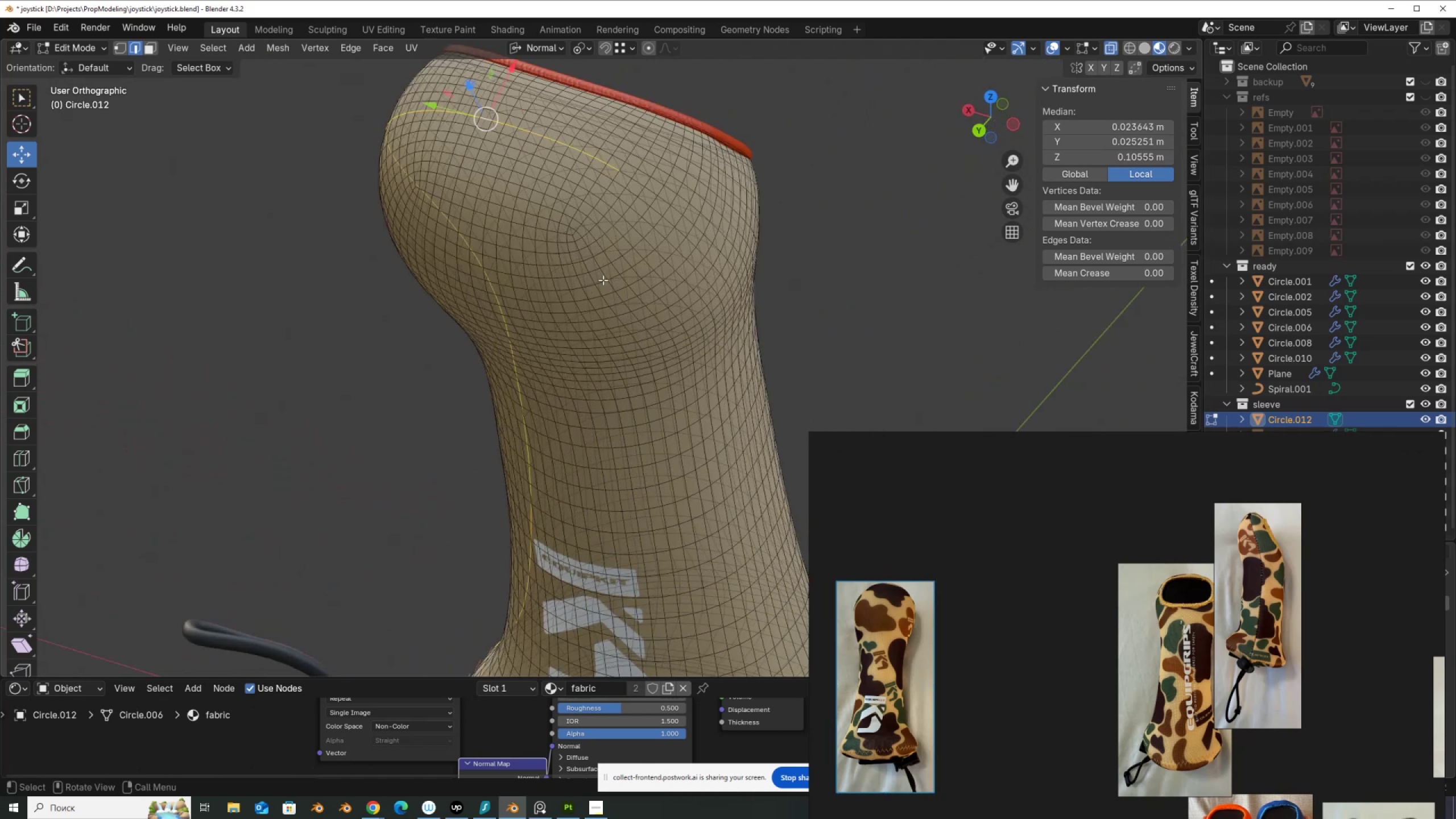 
hold_key(key=ControlLeft, duration=1.27)
 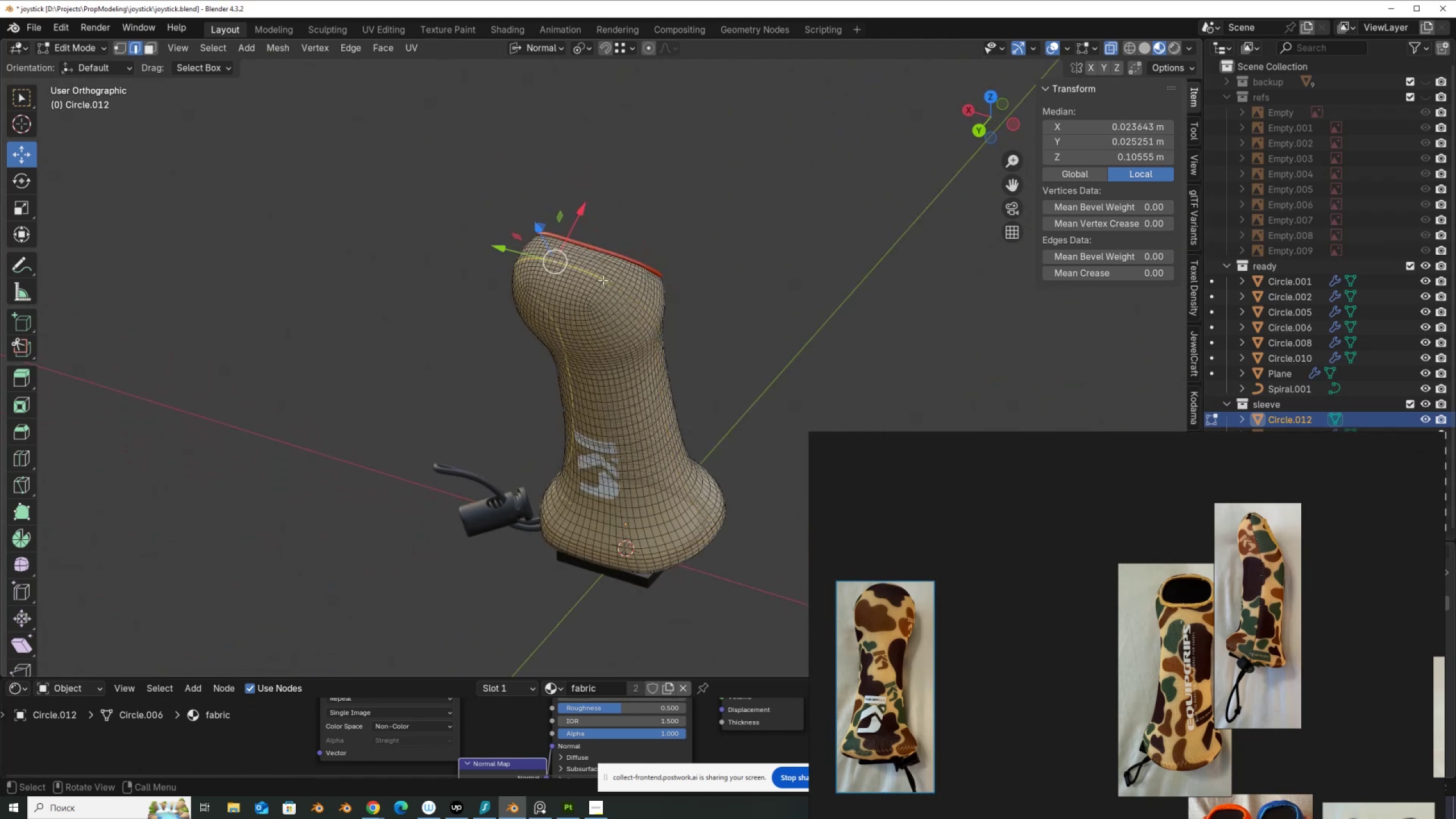 
scroll: coordinate [603, 280], scroll_direction: up, amount: 5.0
 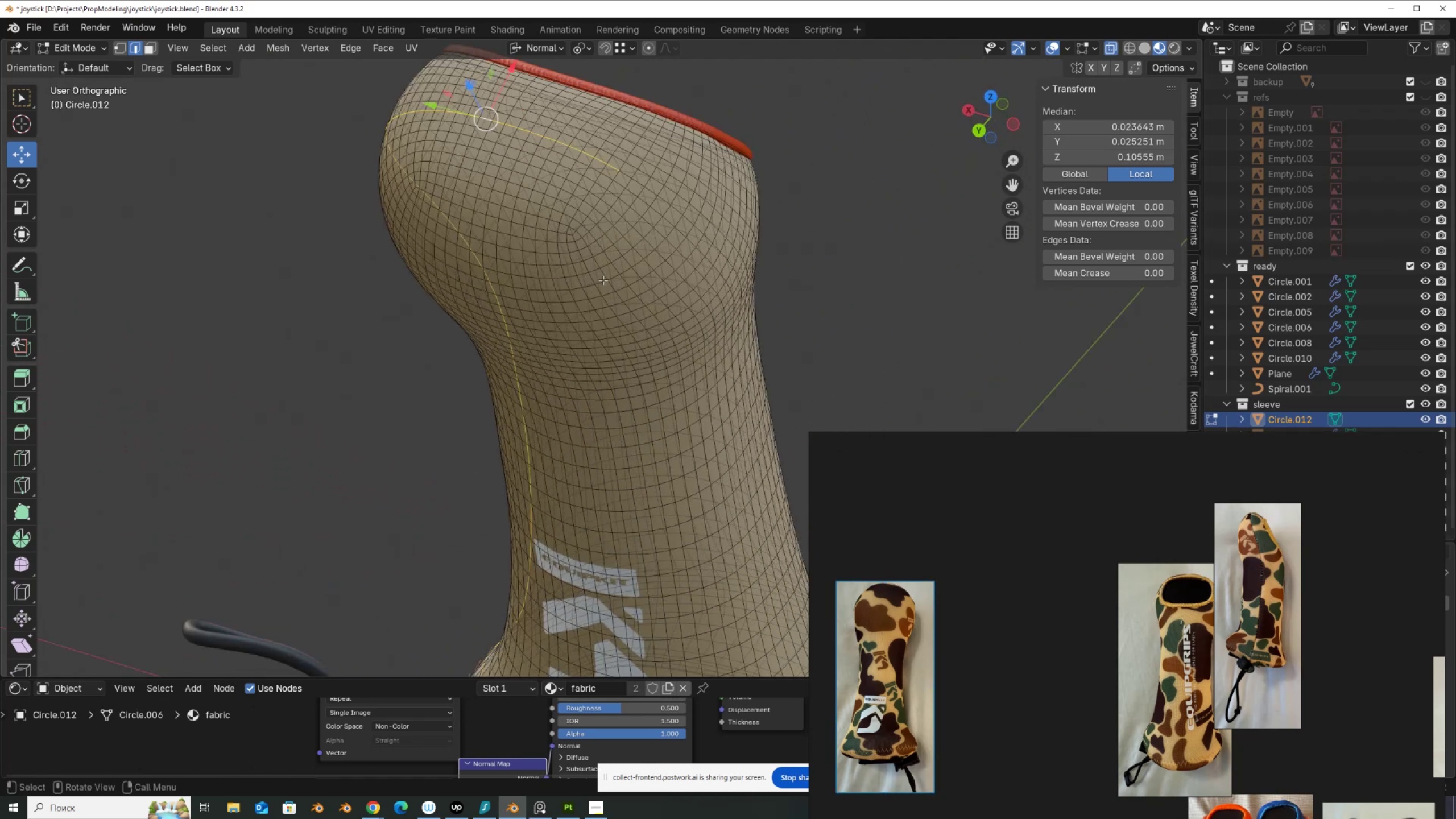 
hold_key(key=ShiftLeft, duration=0.35)
 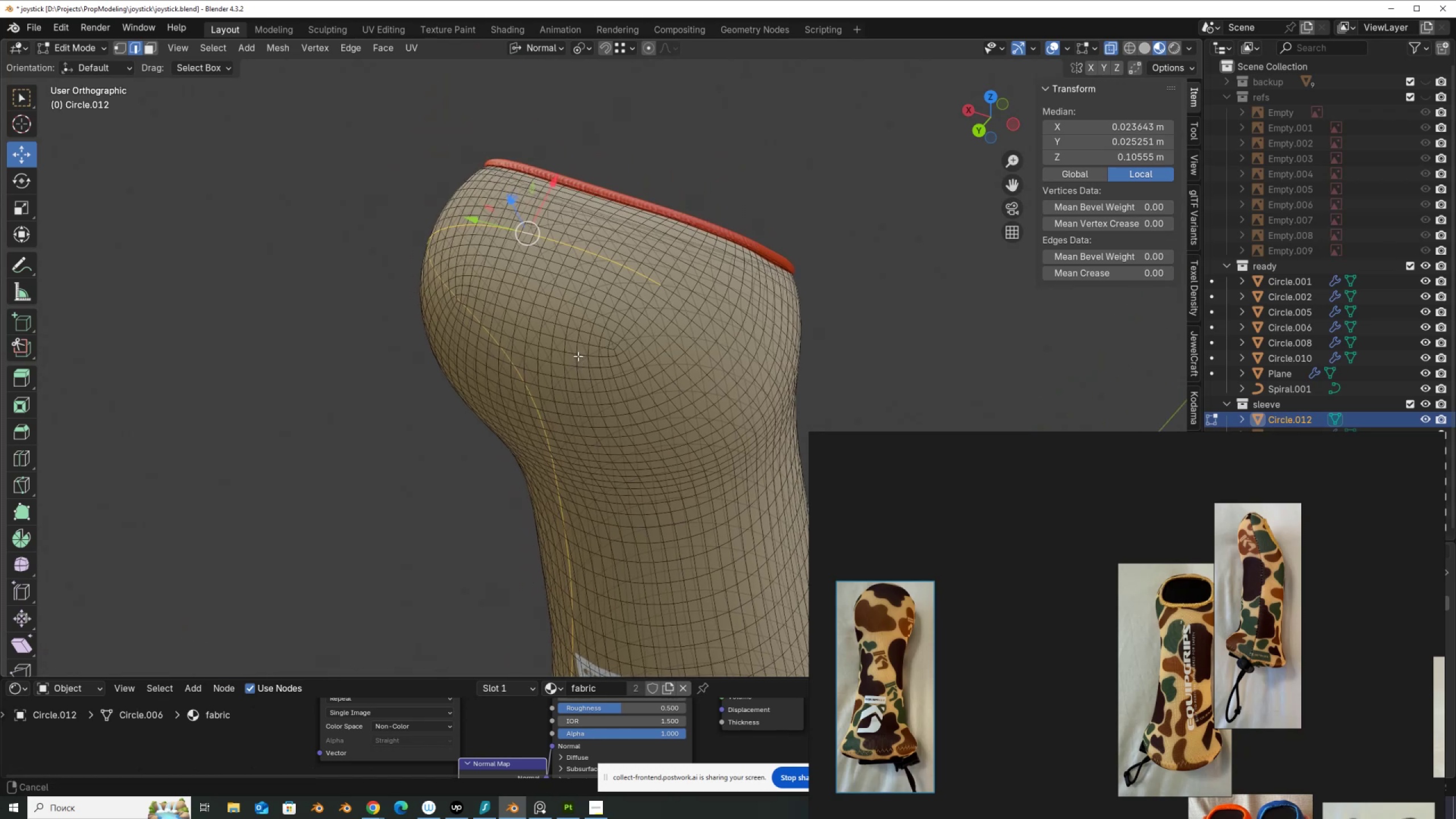 
scroll: coordinate [575, 359], scroll_direction: up, amount: 2.0
 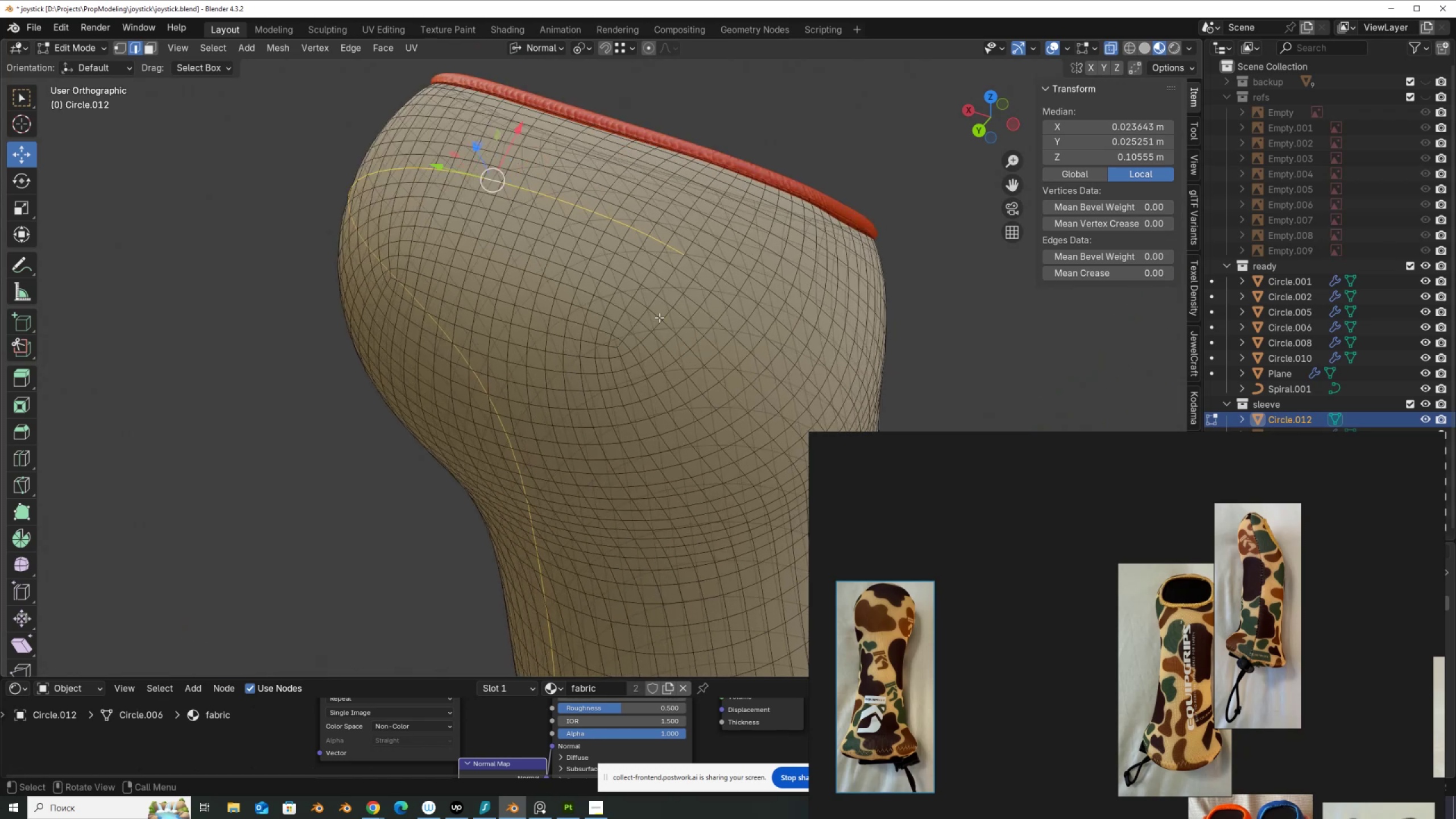 
hold_key(key=ControlLeft, duration=0.81)
left_click_drag(start_coordinate=[701, 298], to_coordinate=[673, 242])
 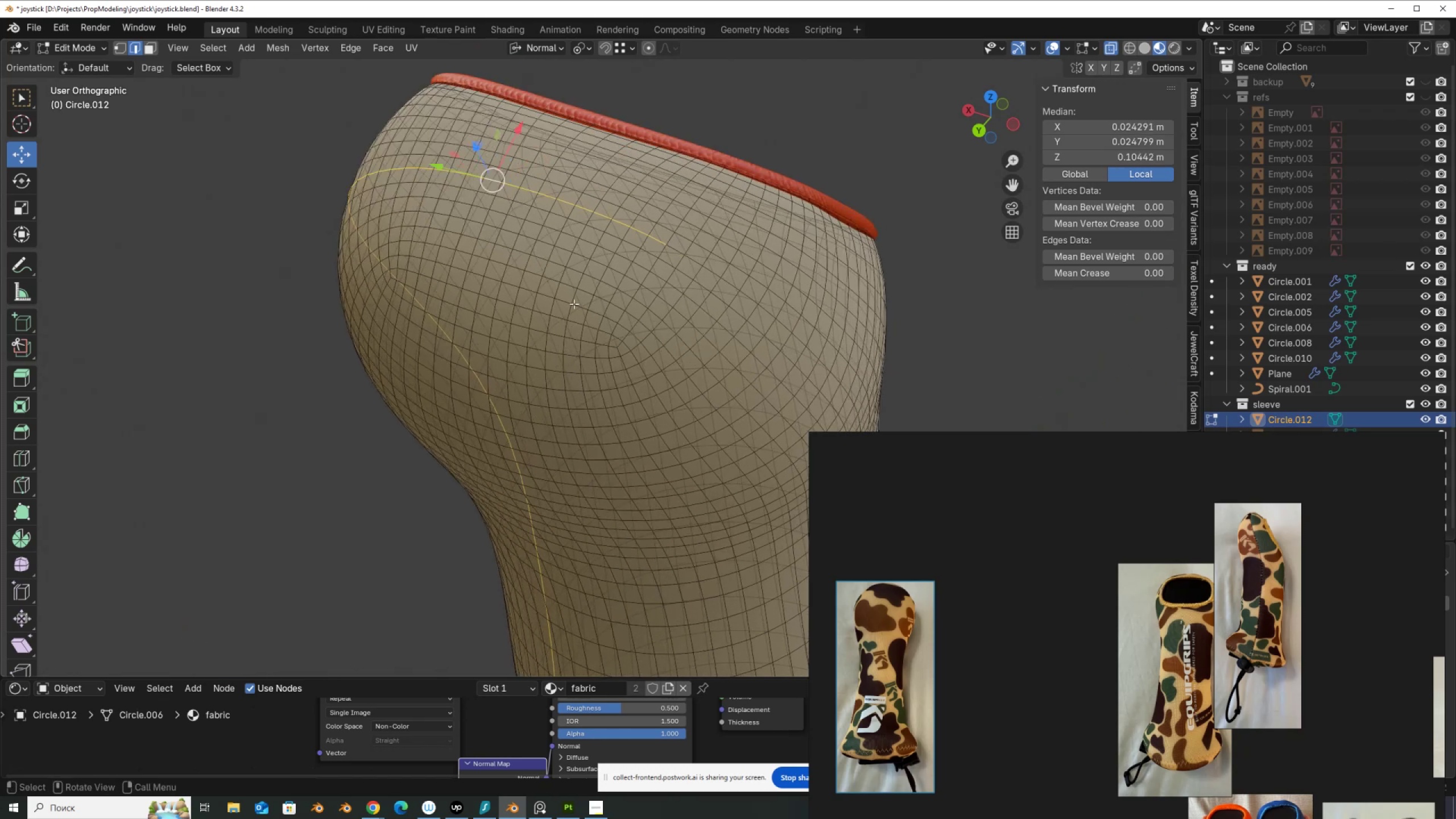 
scroll: coordinate [659, 373], scroll_direction: down, amount: 4.0
 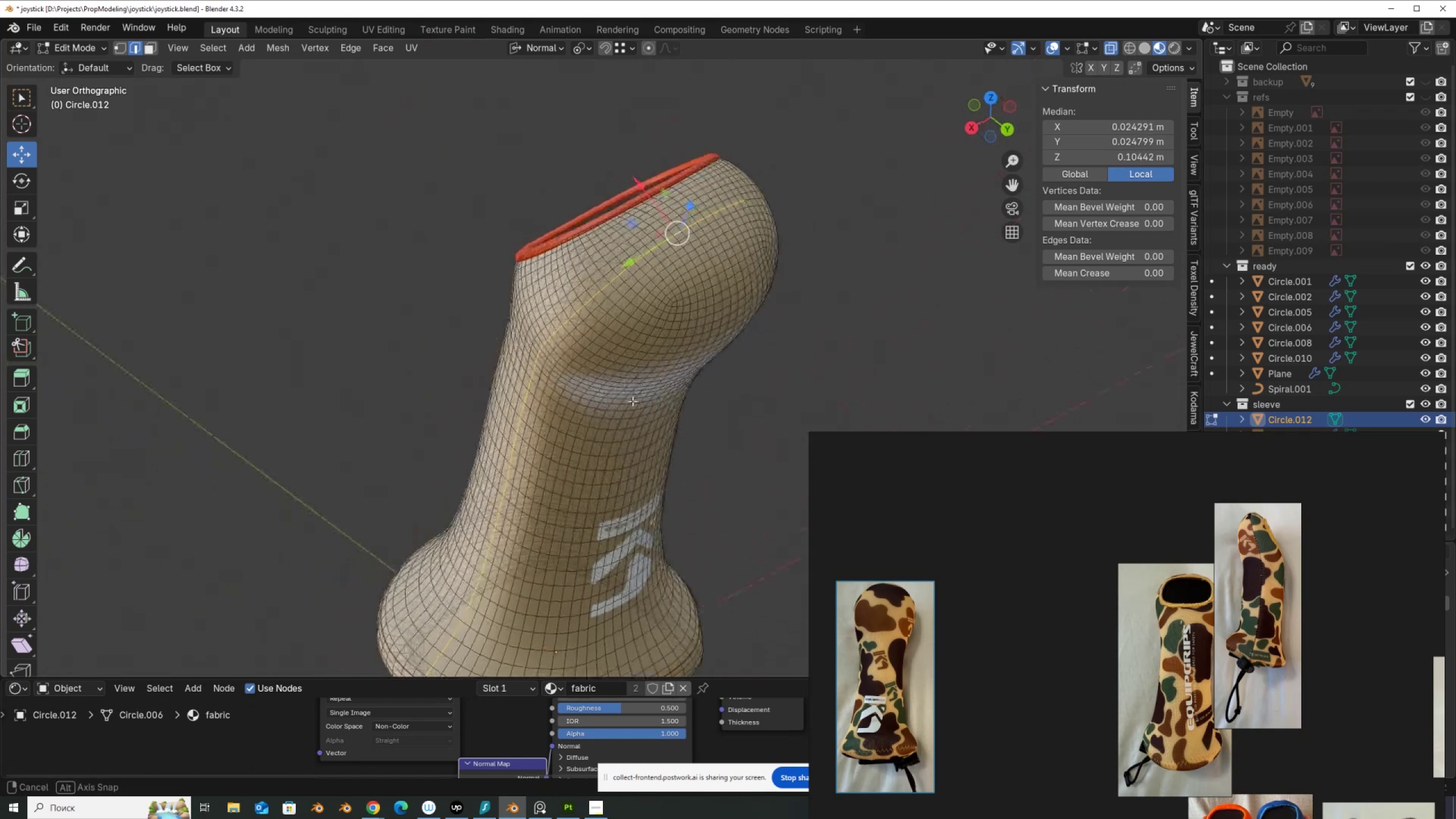 
hold_key(key=ShiftLeft, duration=0.58)
 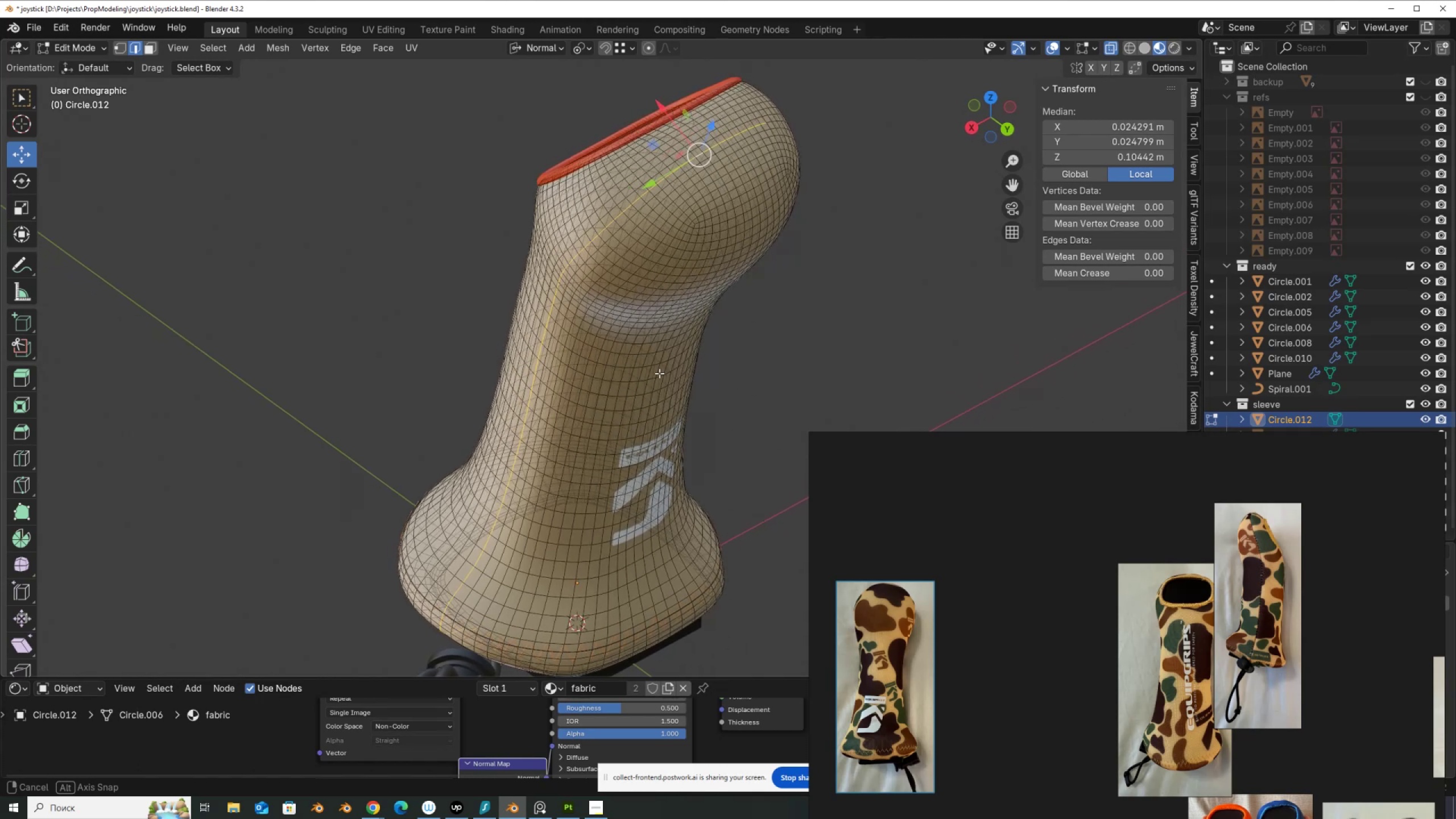 
wait(14.66)
 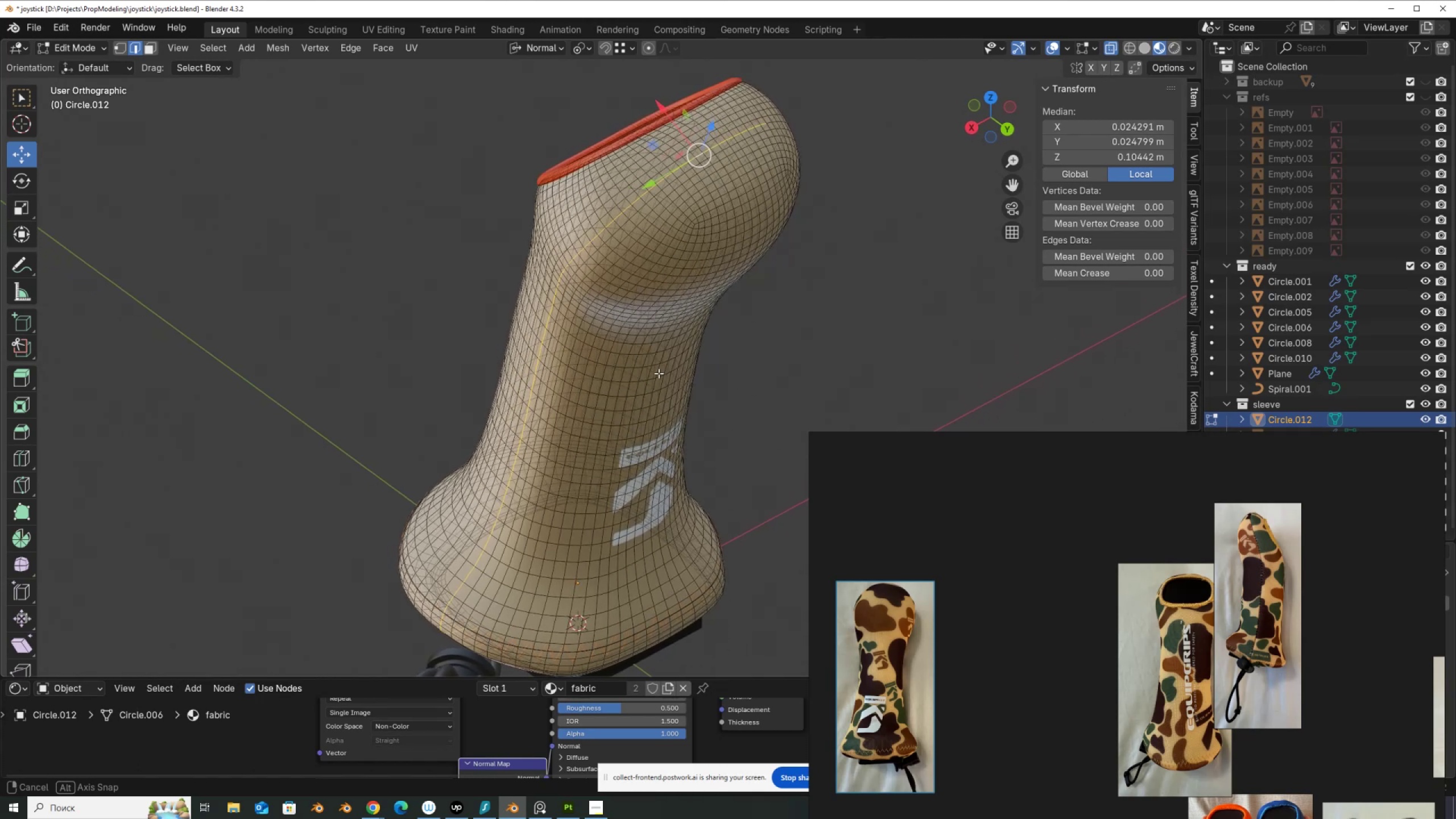 
key(Control+B)
 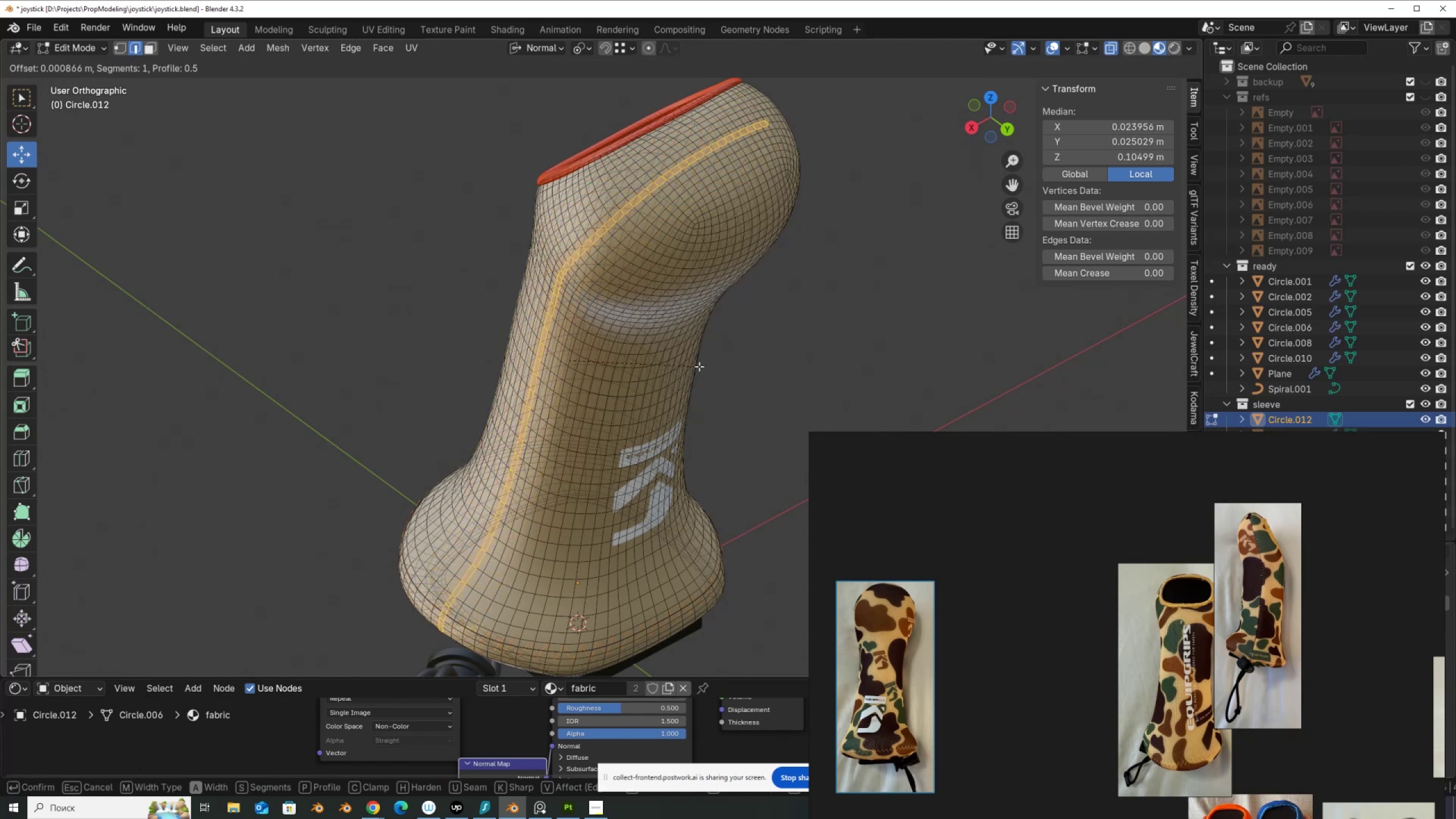 
scroll: coordinate [698, 365], scroll_direction: up, amount: 1.0
 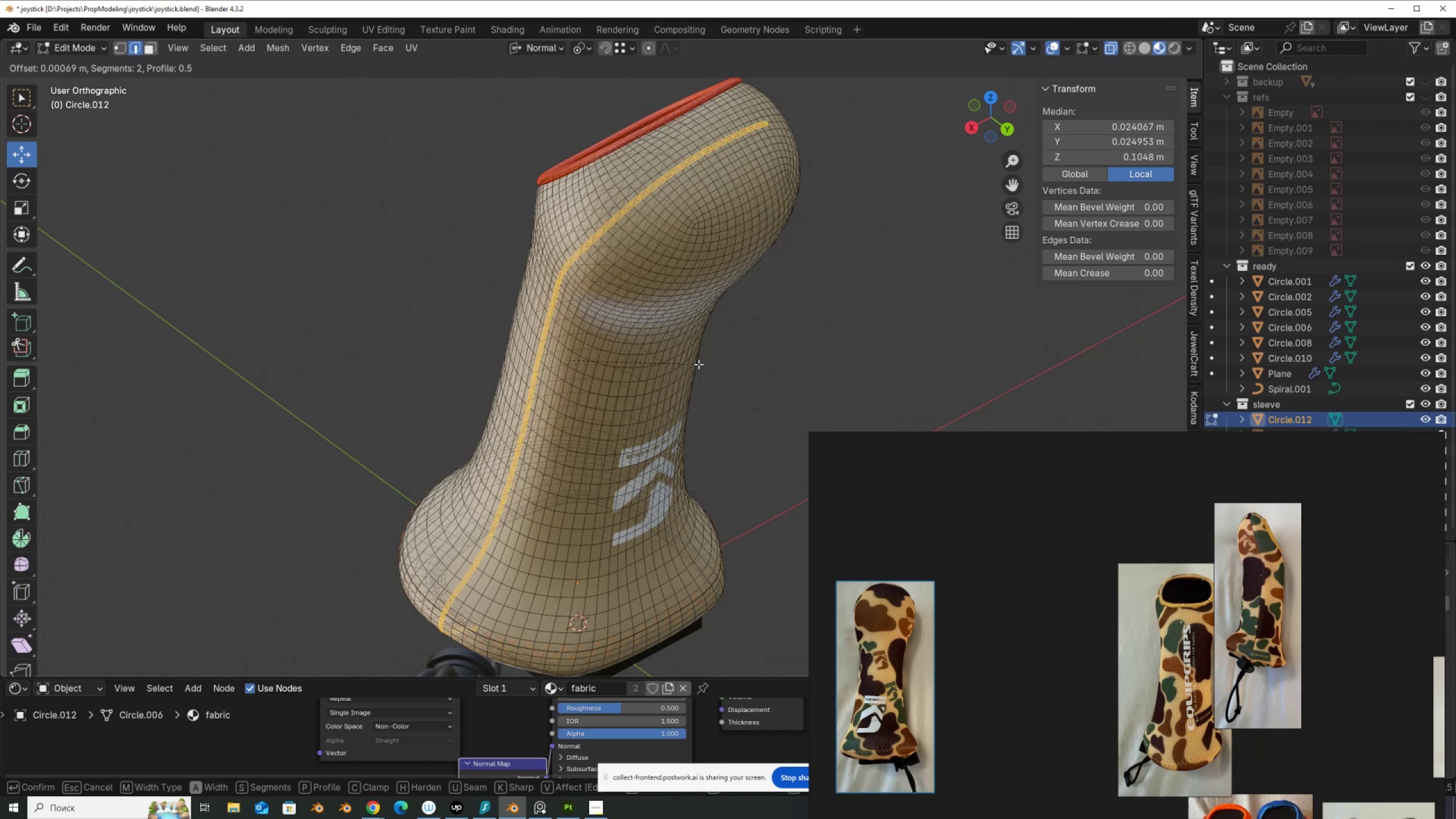 
left_click([698, 363])
 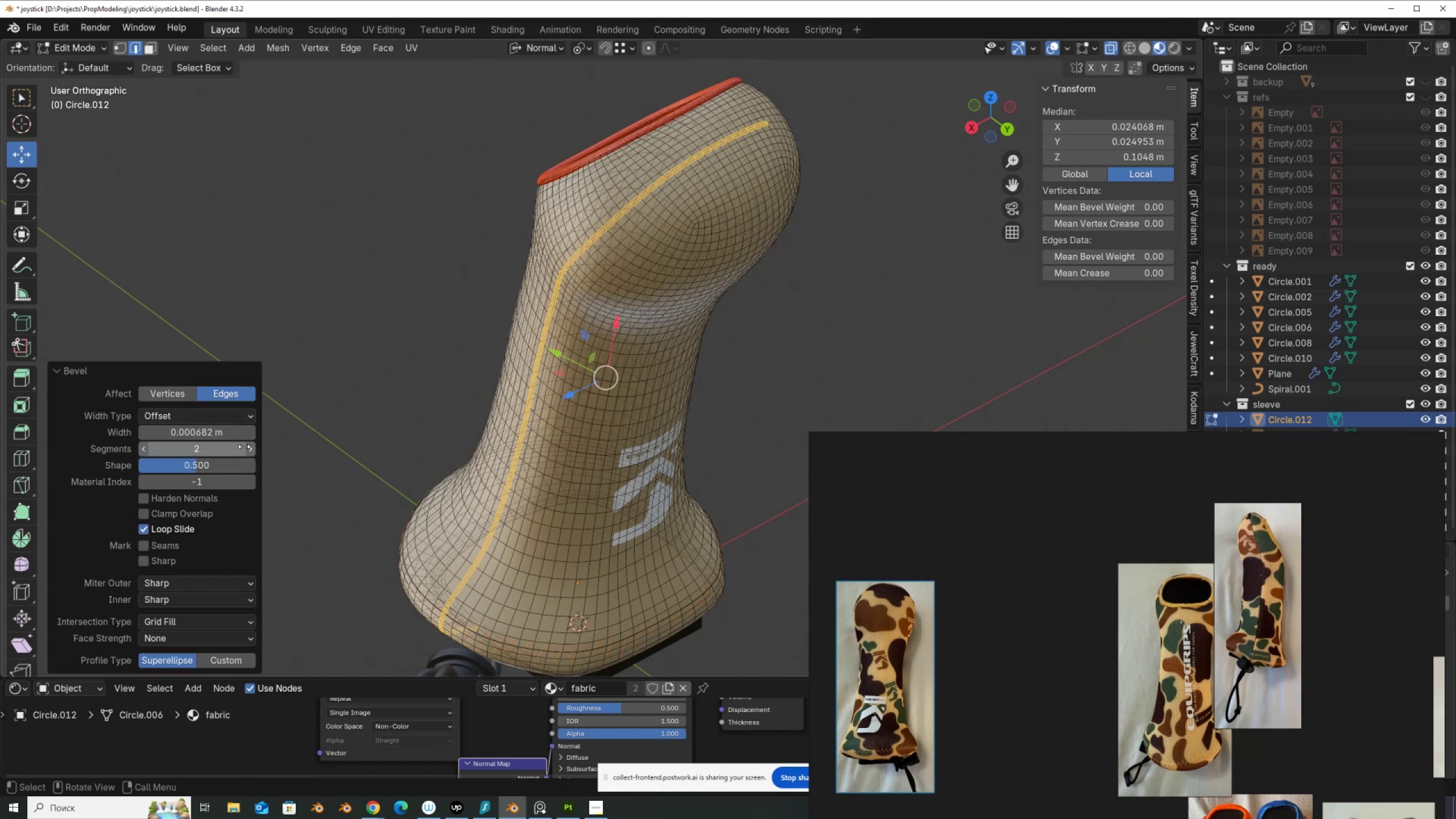 
left_click([252, 450])
 